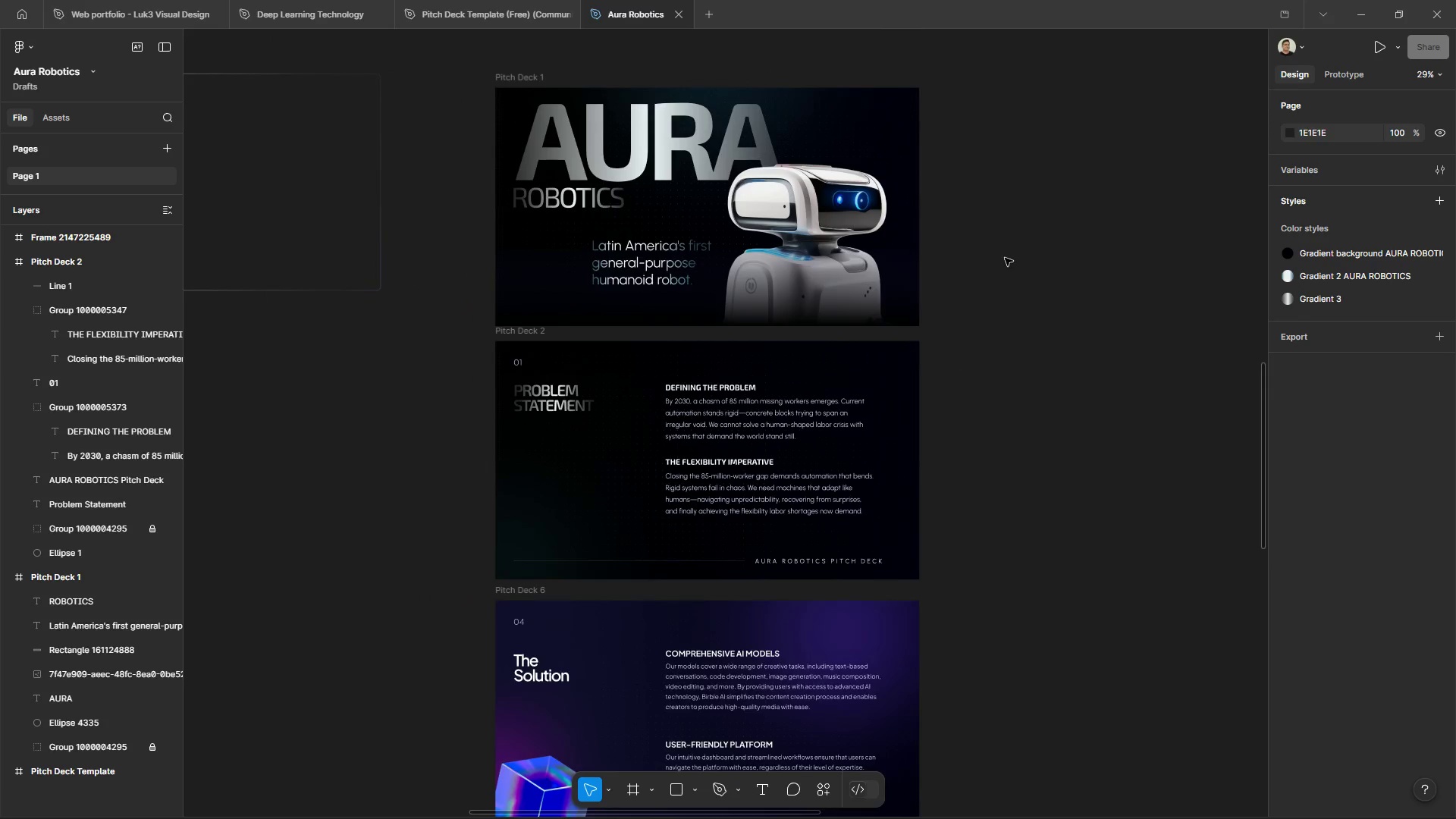 
left_click([661, 135])
 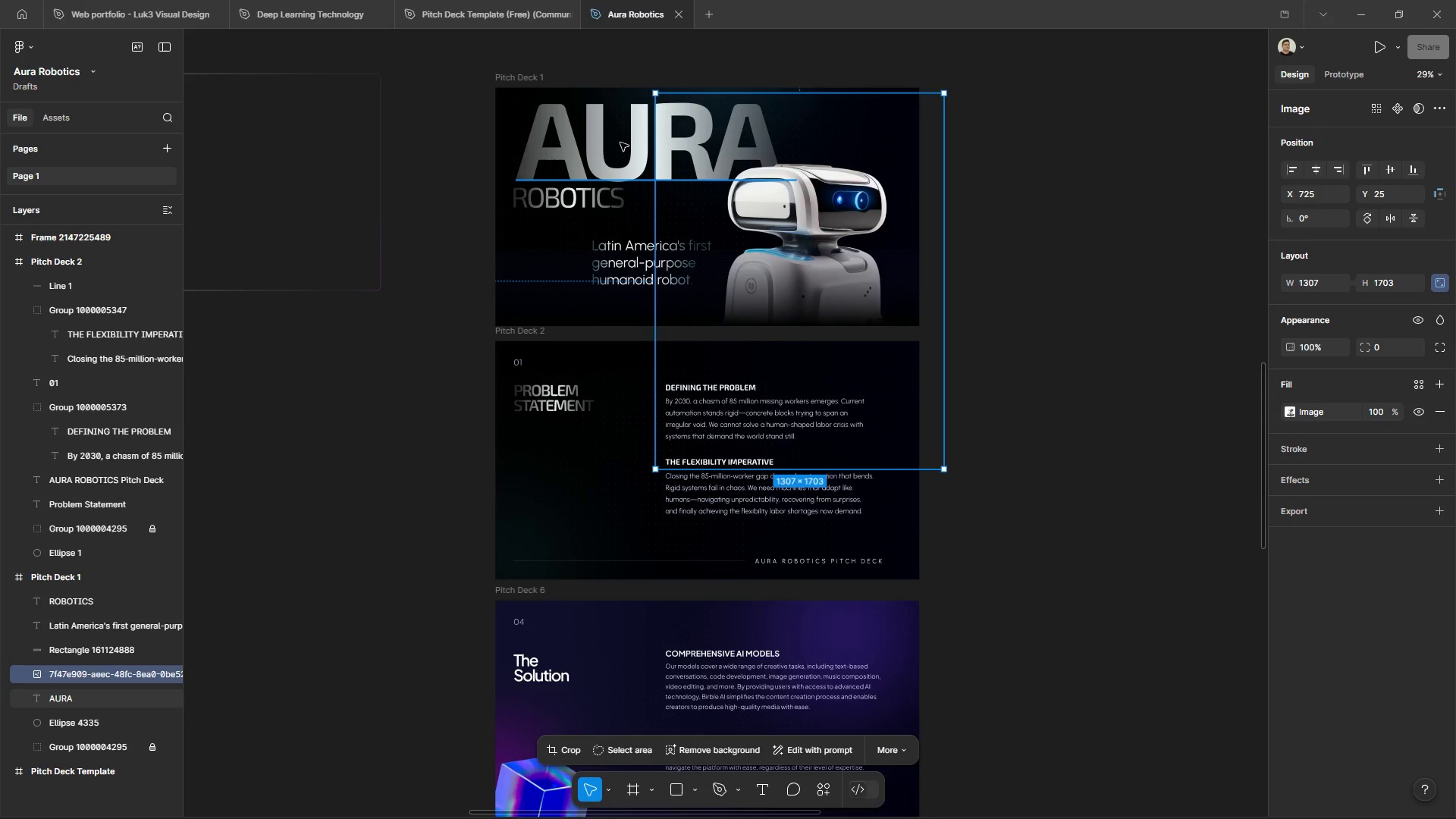 
left_click_drag(start_coordinate=[620, 143], to_coordinate=[617, 174])
 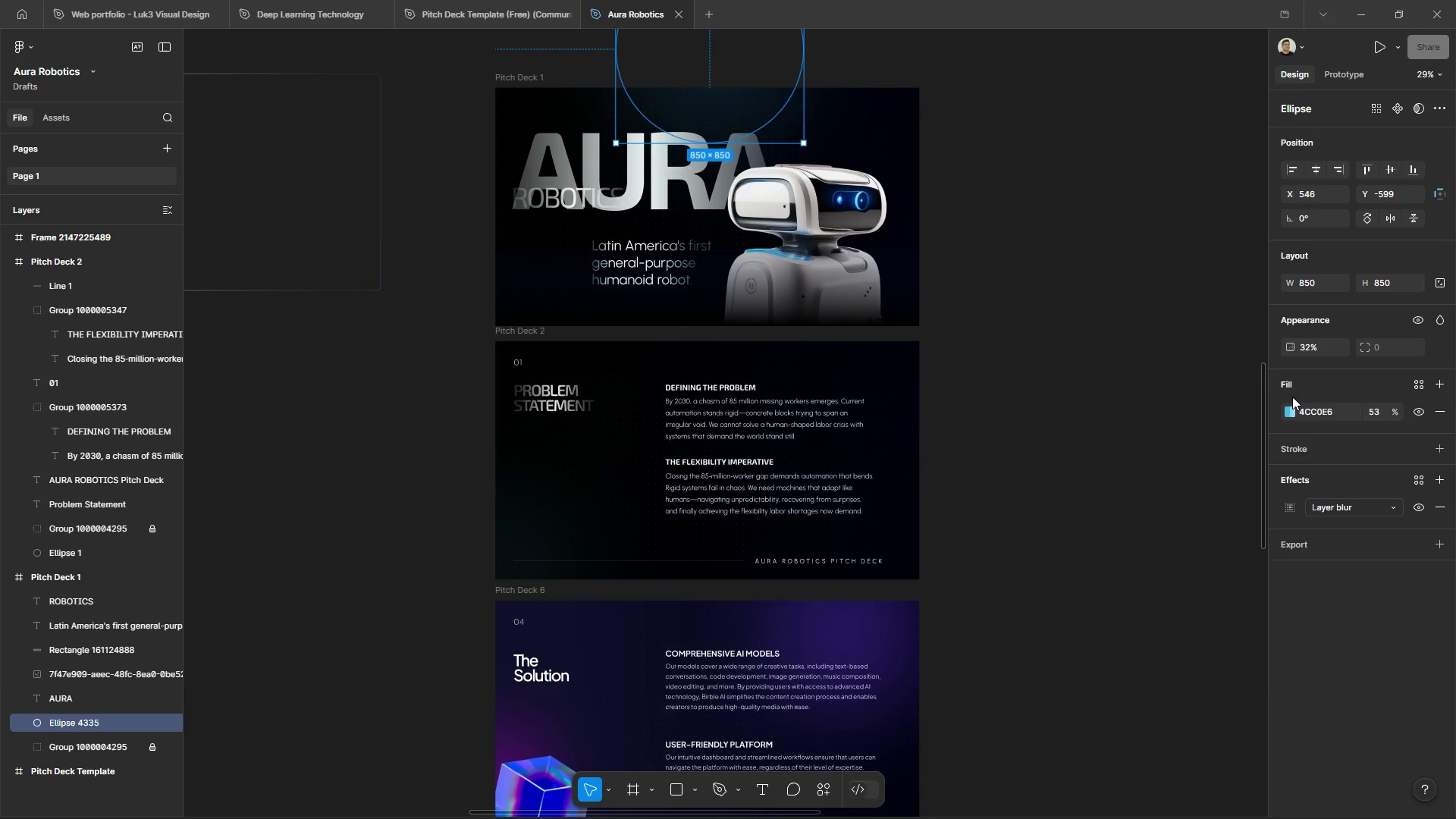 
left_click([1337, 416])
 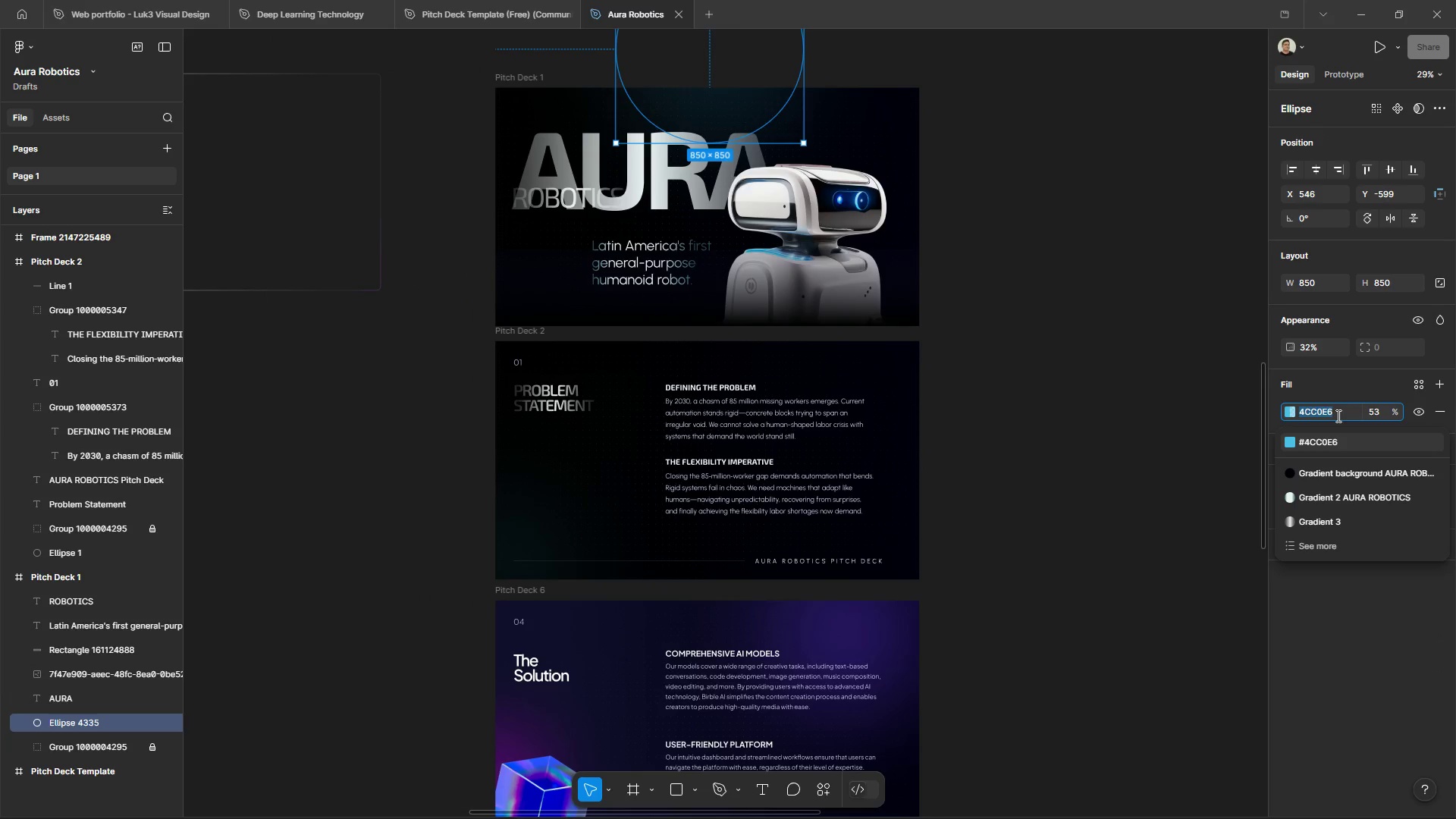 
key(Control+V)
 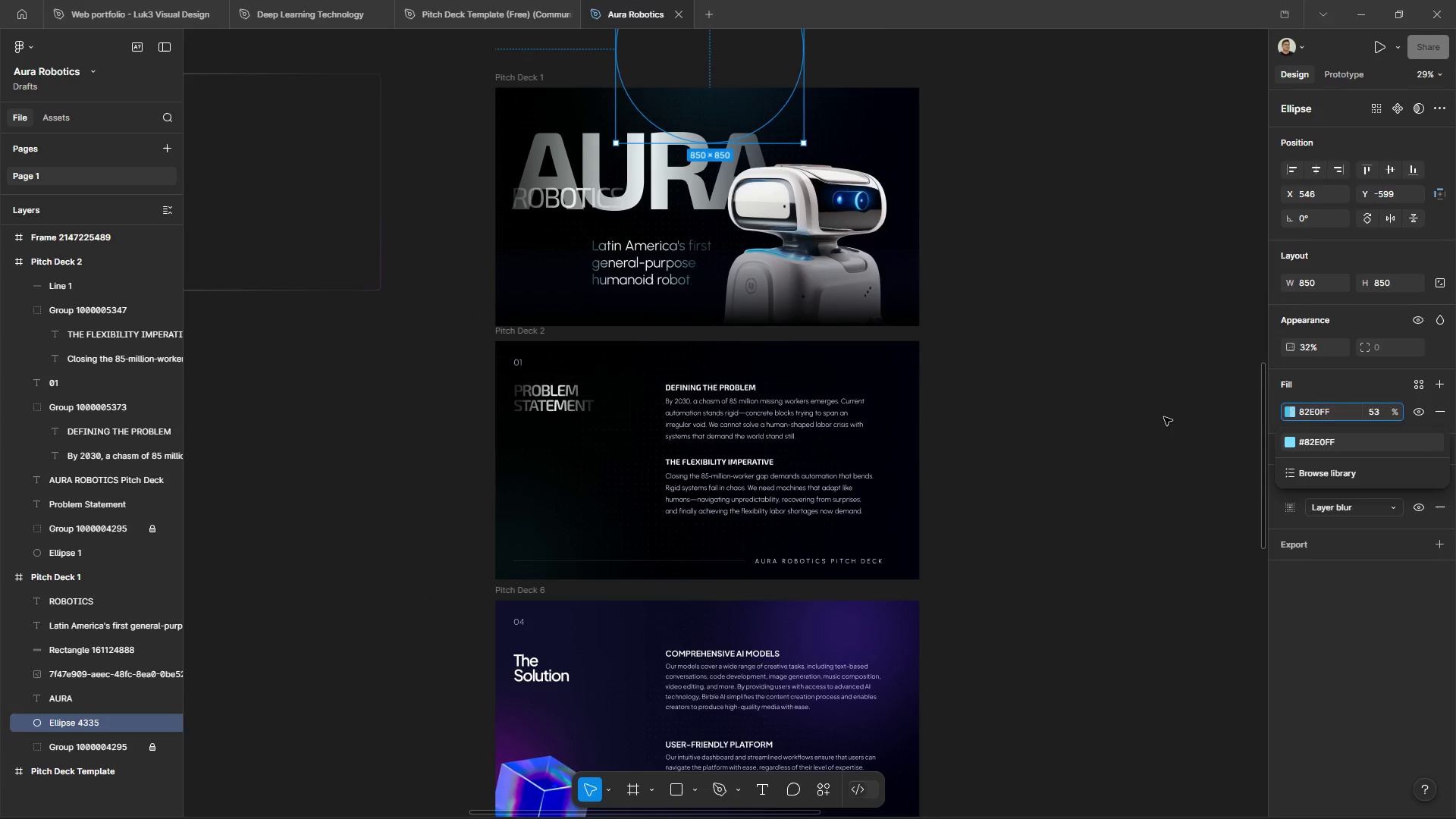 
double_click([1164, 416])
 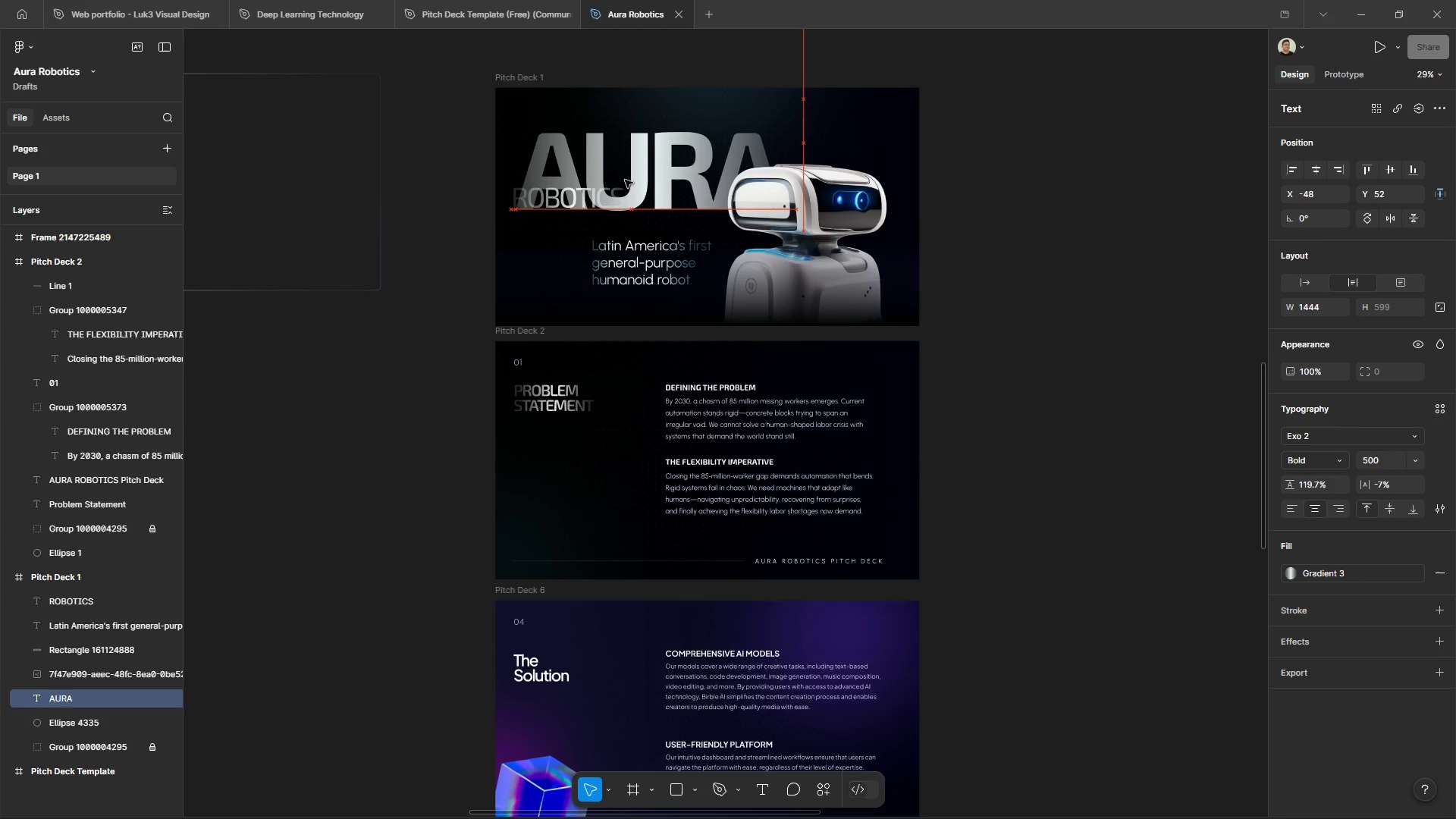 
left_click([1064, 281])
 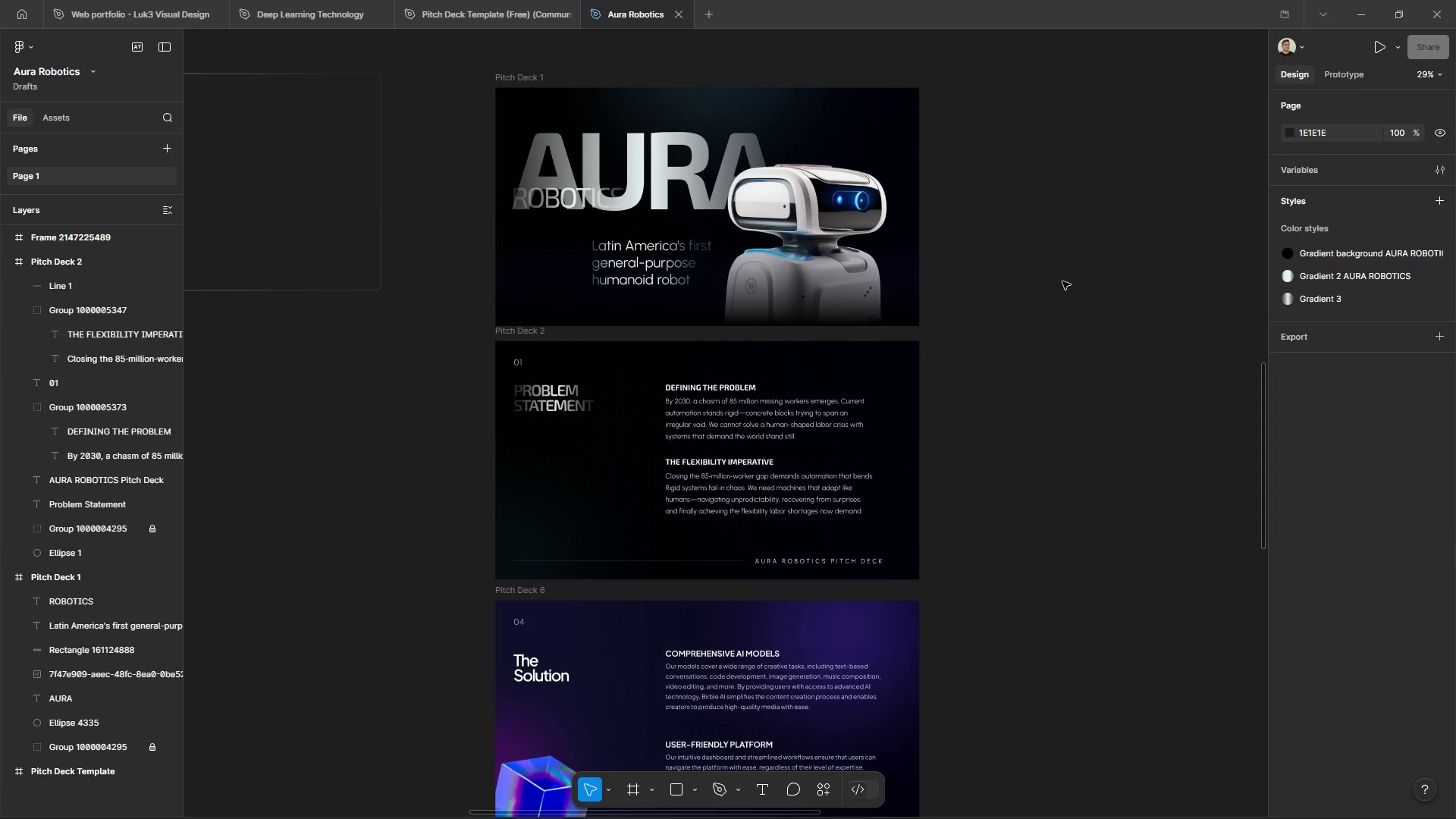 
hold_key(key=ControlLeft, duration=1.06)
hold_key(key=AltLeft, duration=0.98)
scroll: coordinate [599, 77], scroll_direction: up, amount: 3.0
 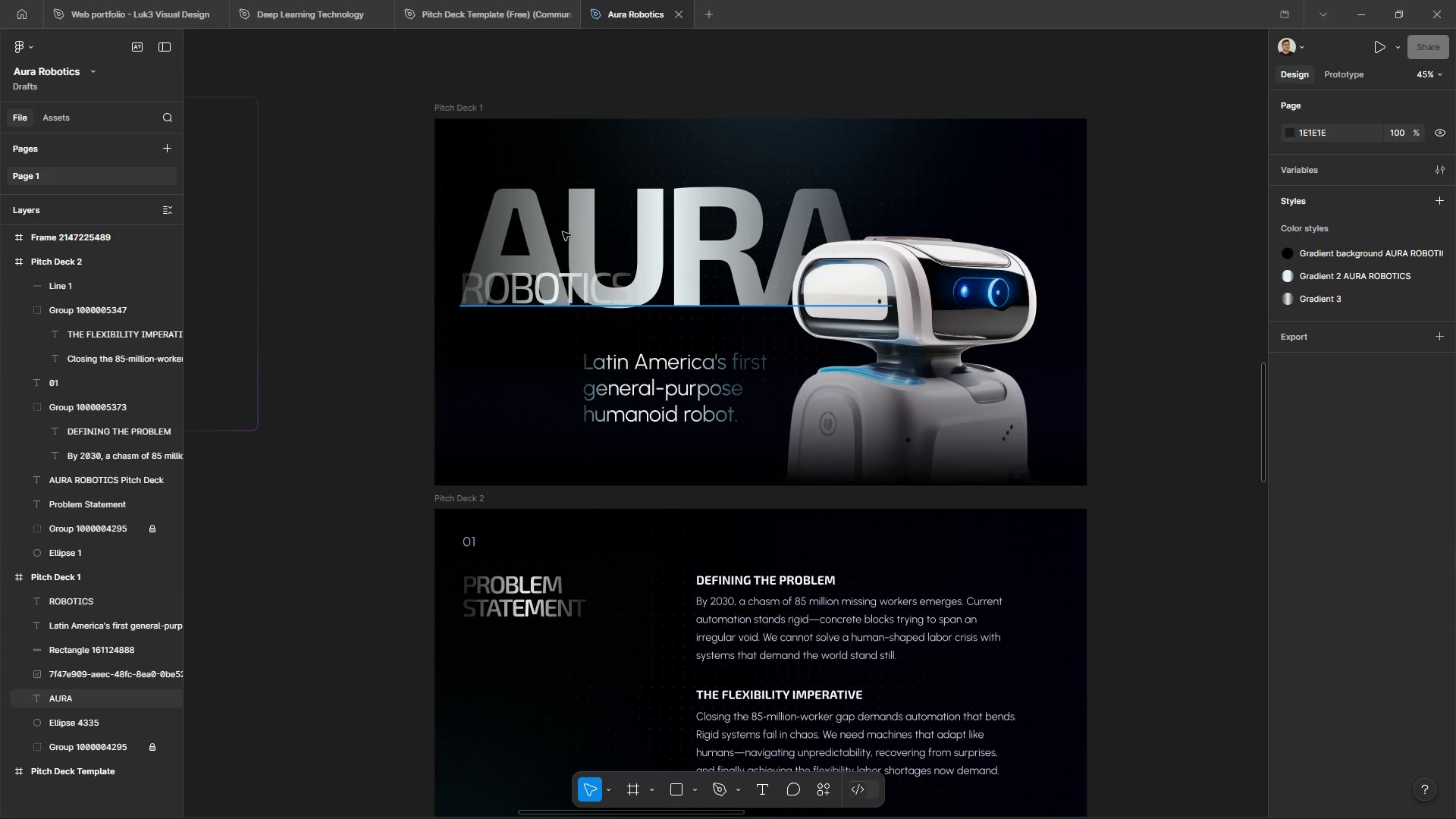 
left_click_drag(start_coordinate=[582, 234], to_coordinate=[580, 187])
 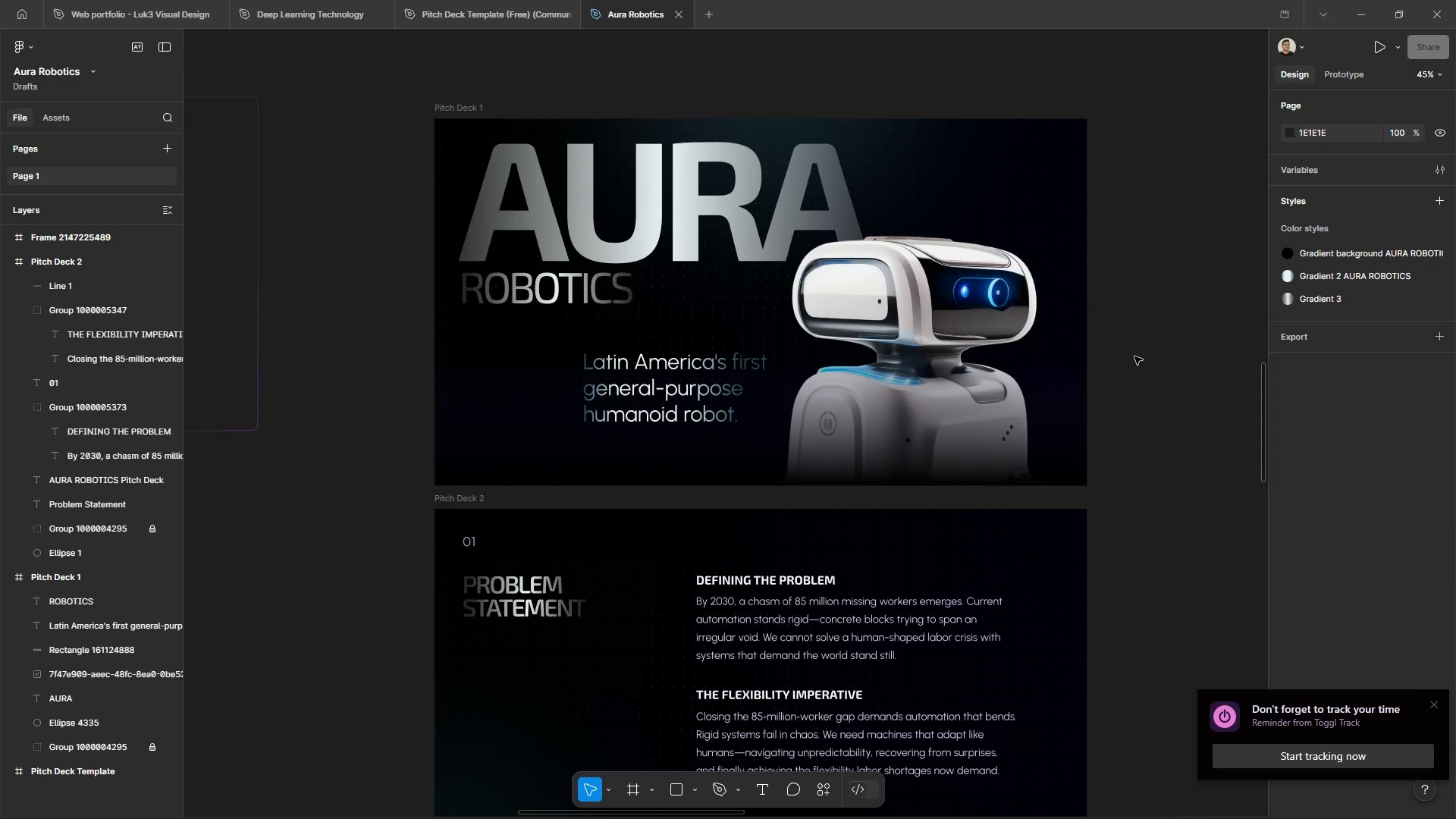 
hold_key(key=ControlLeft, duration=3.19)
hold_key(key=AltLeft, duration=1.5)
scroll: coordinate [1071, 250], scroll_direction: down, amount: 5.0
 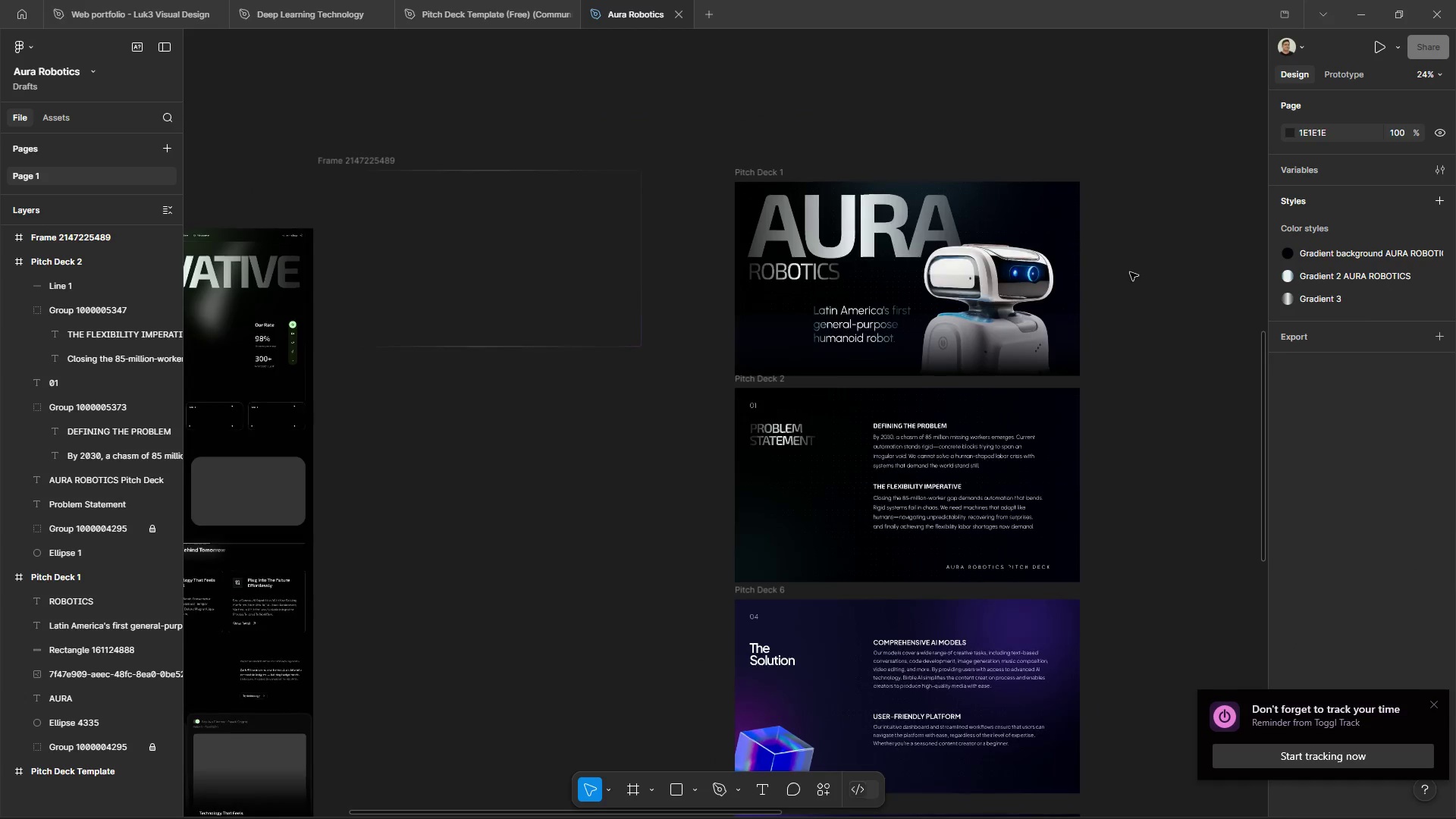 
hold_key(key=AltLeft, duration=1.52)
scroll: coordinate [1138, 415], scroll_direction: up, amount: 4.0
 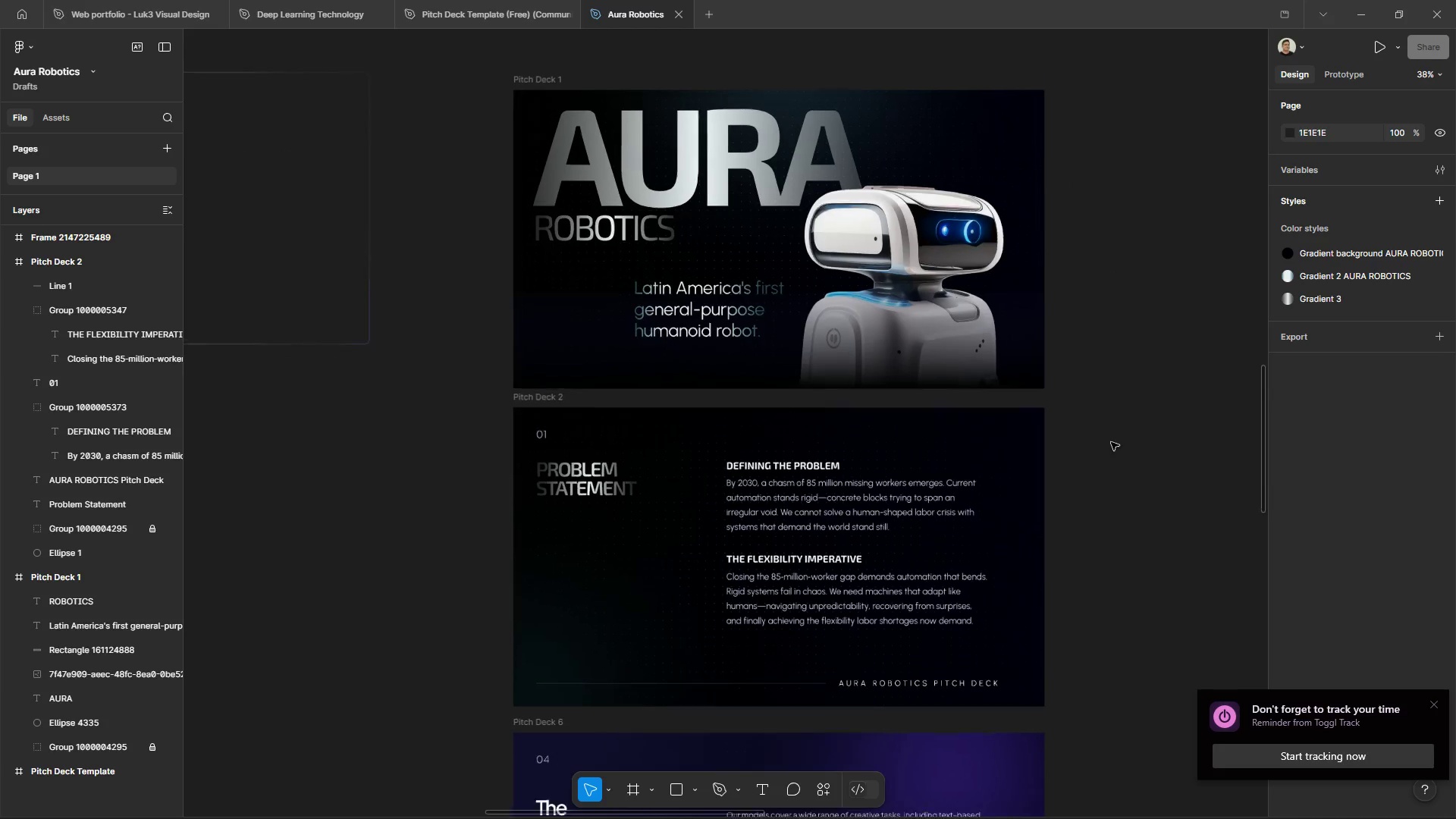 
key(Alt+Control+AltLeft)
 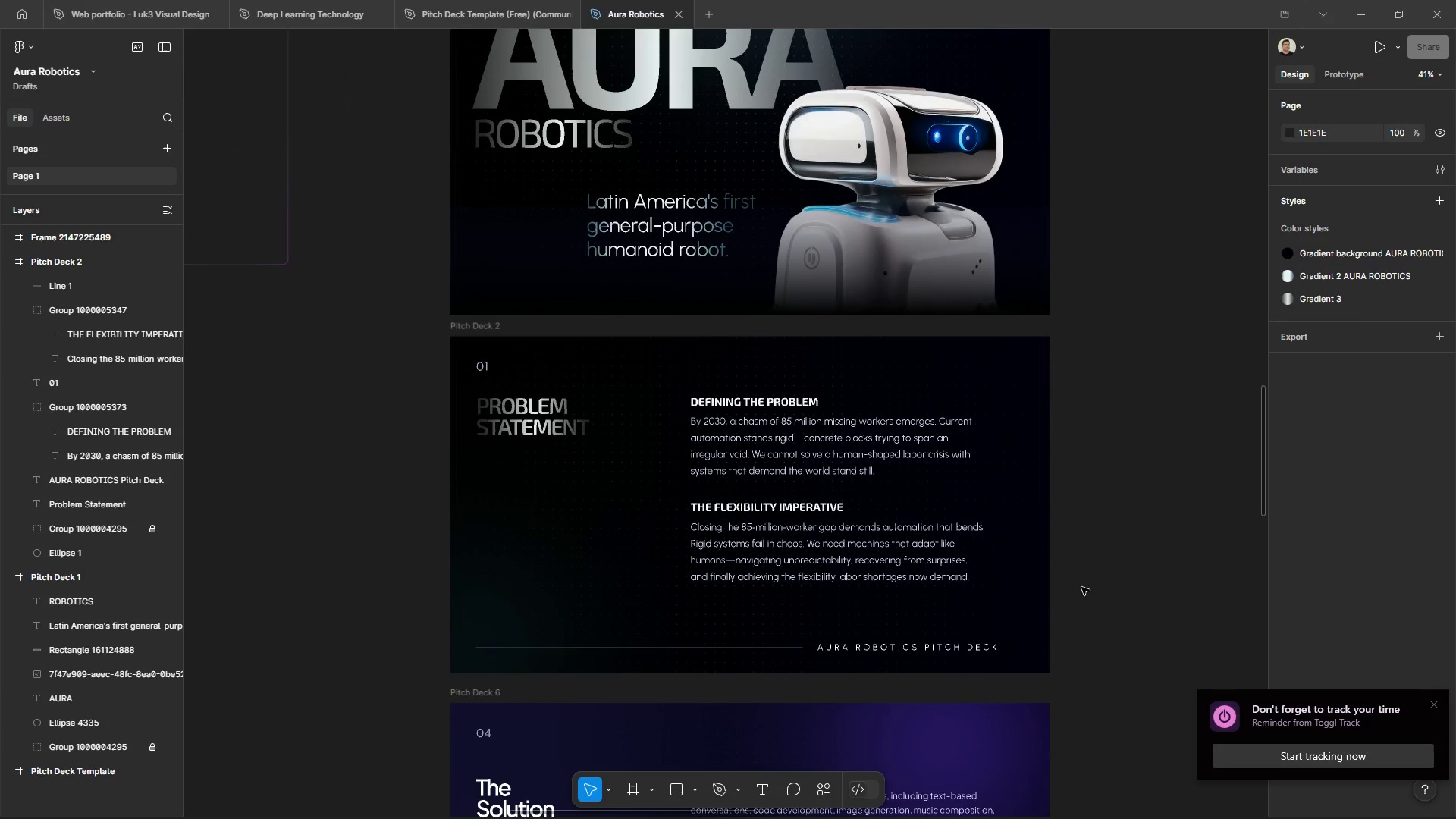 
key(Alt+Control+AltLeft)
 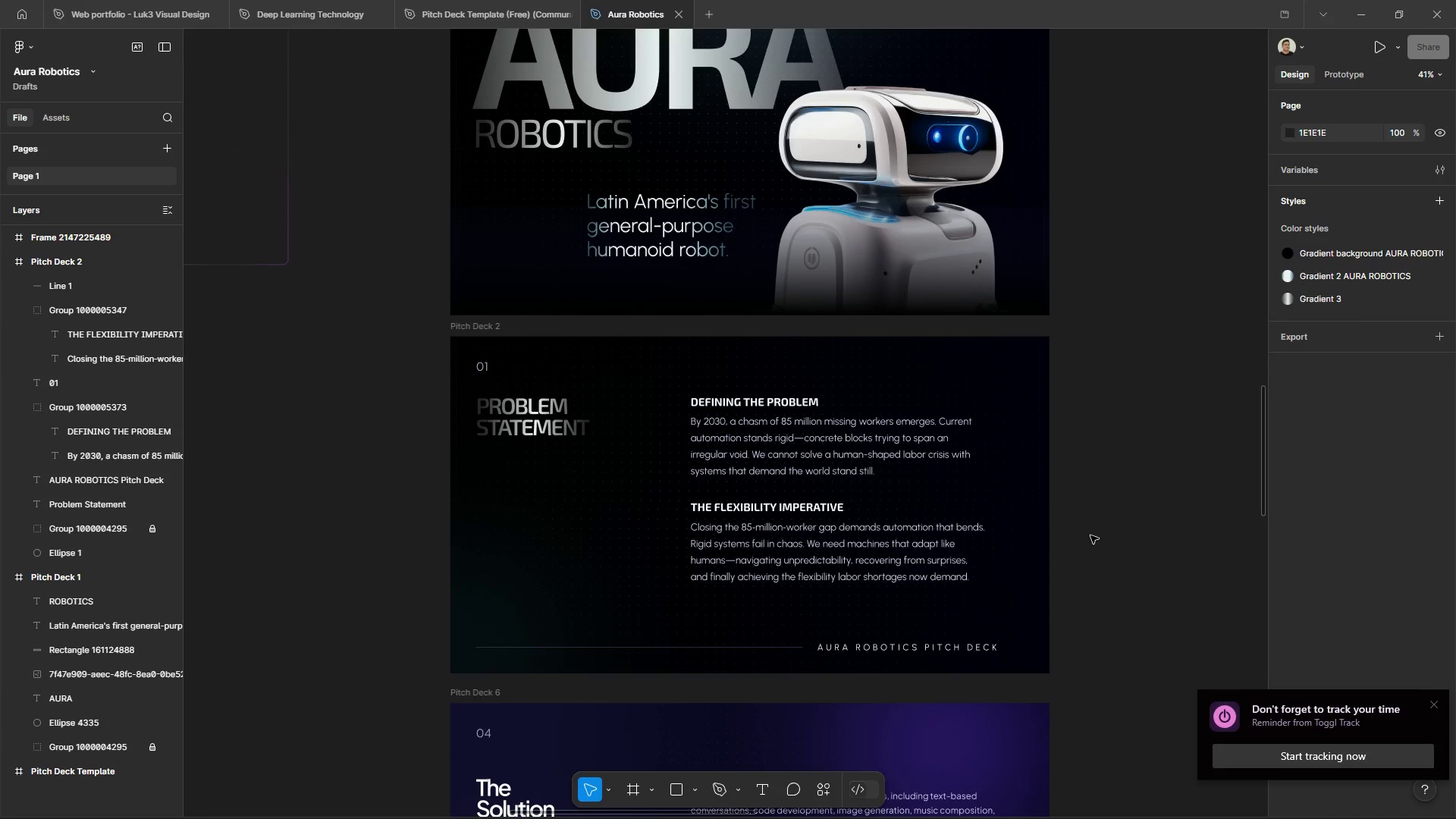 
scroll: coordinate [1081, 587], scroll_direction: up, amount: 2.0
 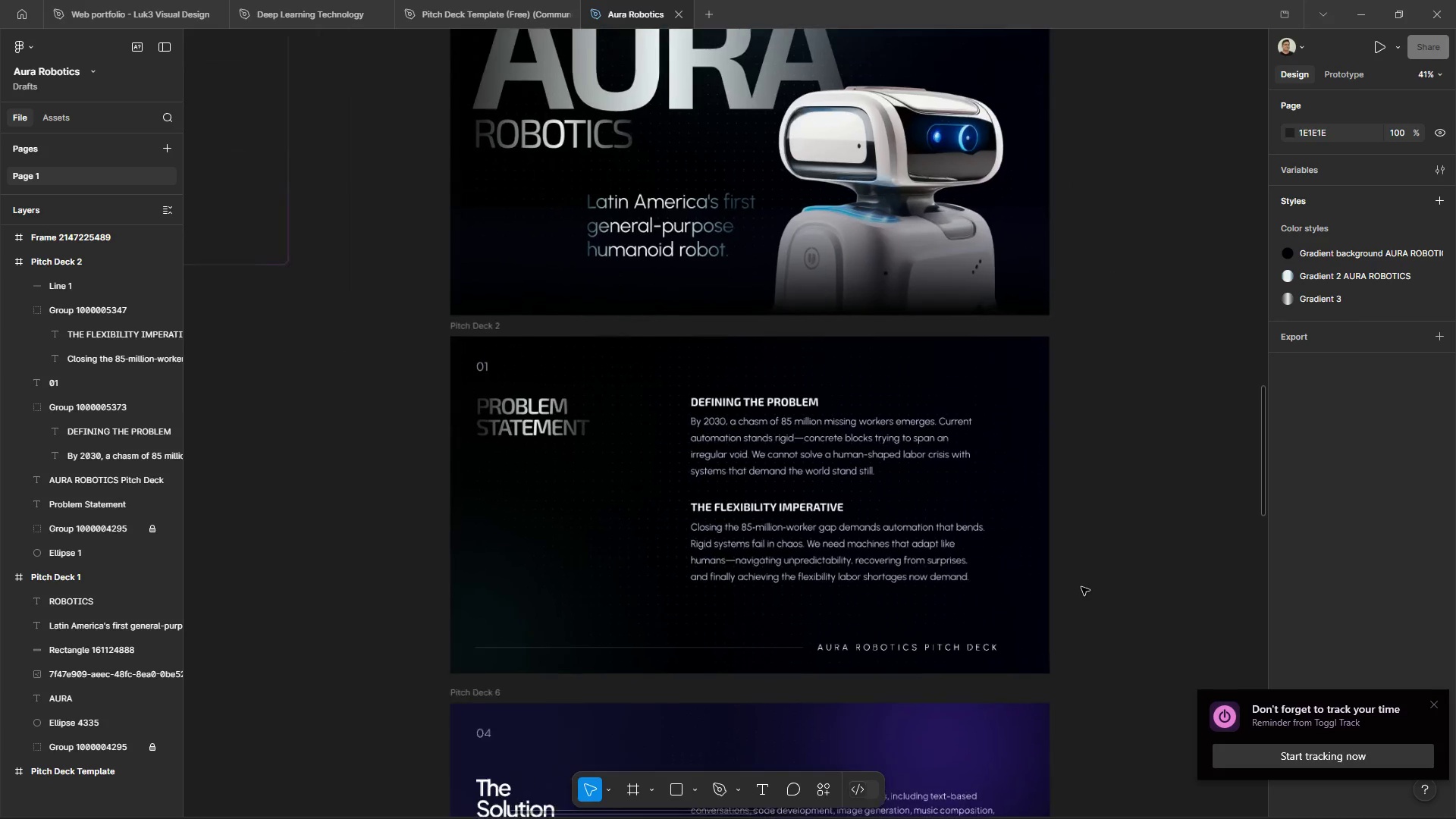 
left_click([734, 457])
 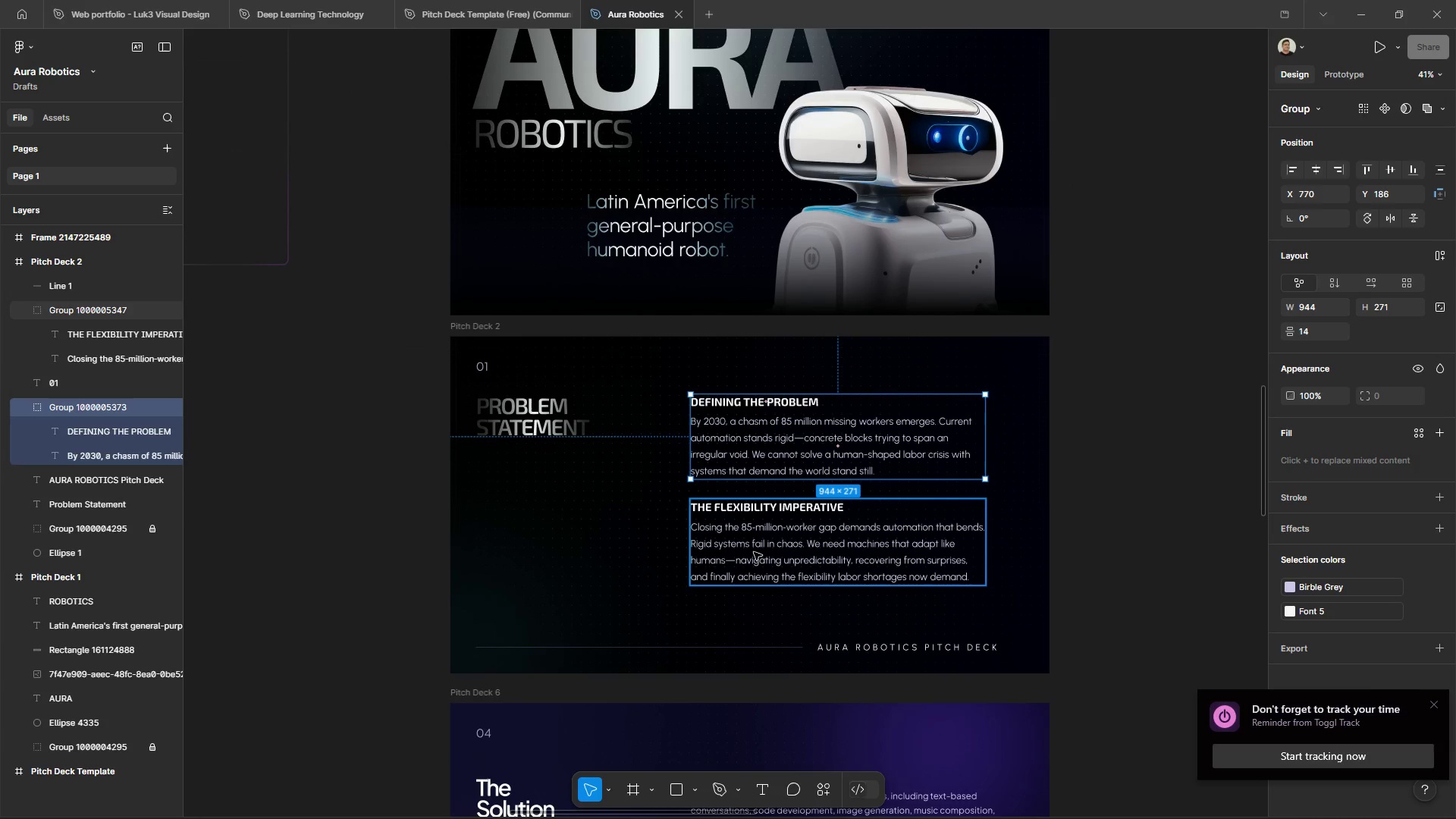 
hold_key(key=ShiftLeft, duration=0.33)
left_click([754, 552])
 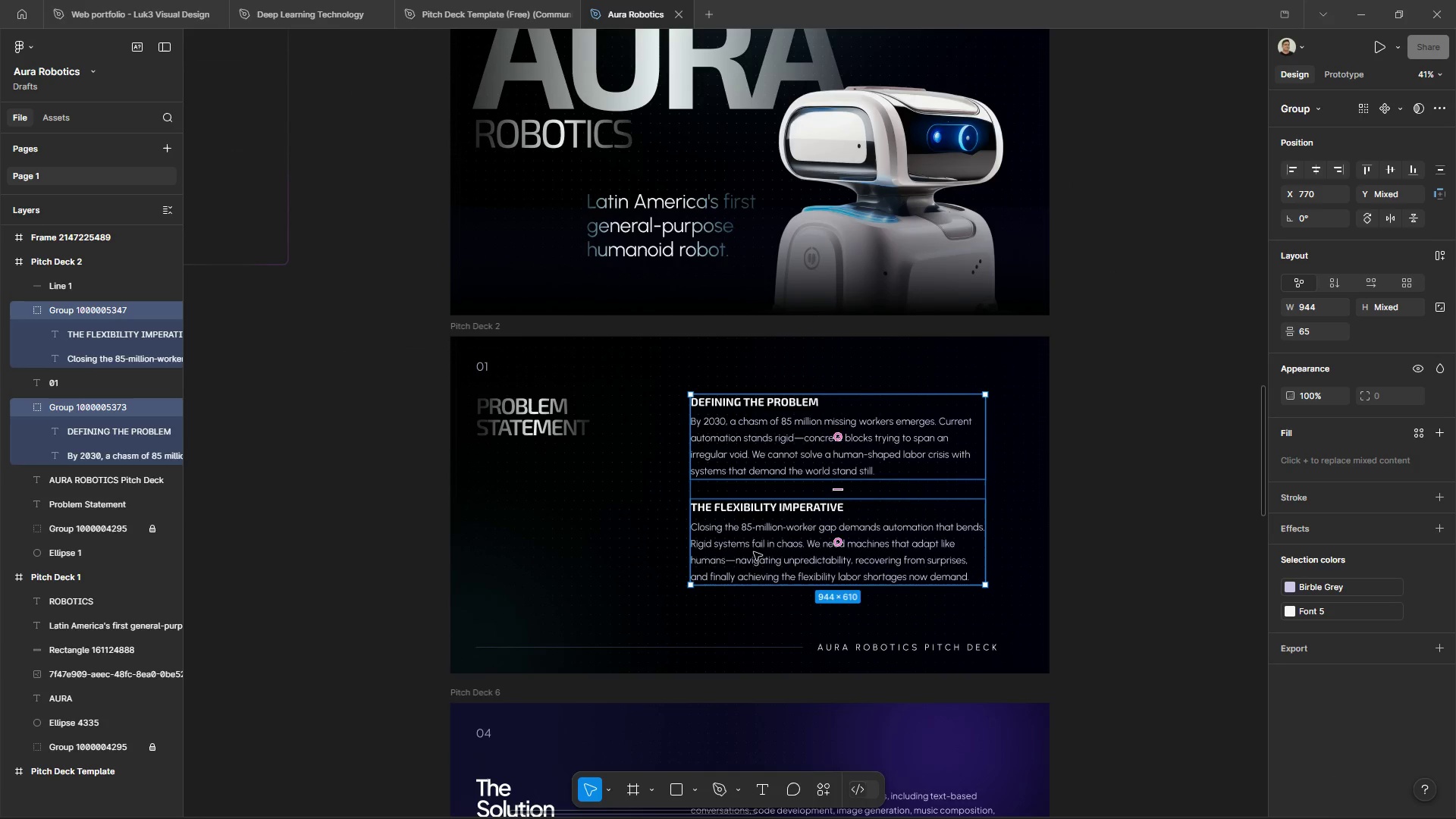 
right_click([754, 552])
 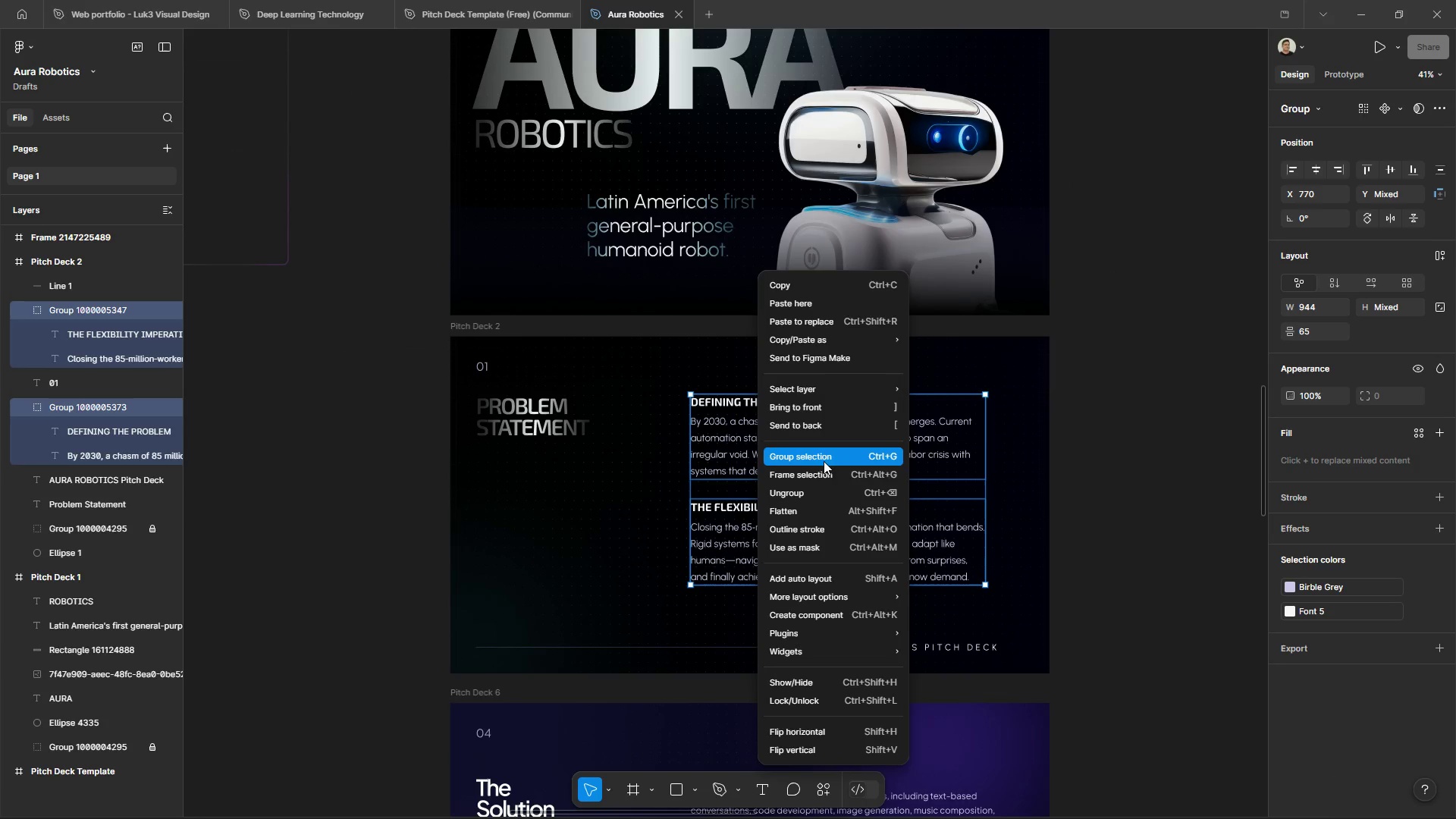 
left_click([822, 463])
 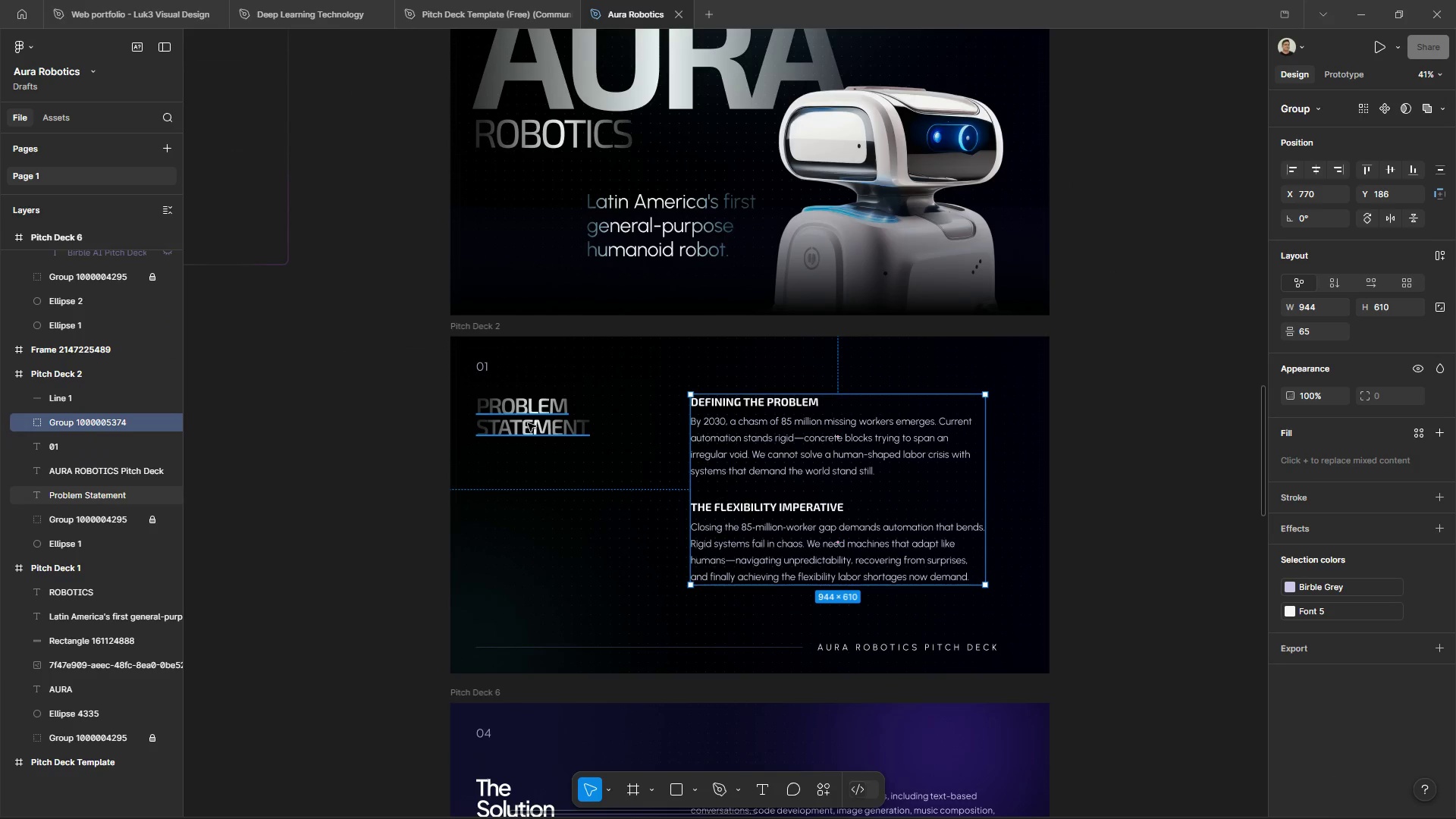 
left_click_drag(start_coordinate=[528, 423], to_coordinate=[620, 588])
 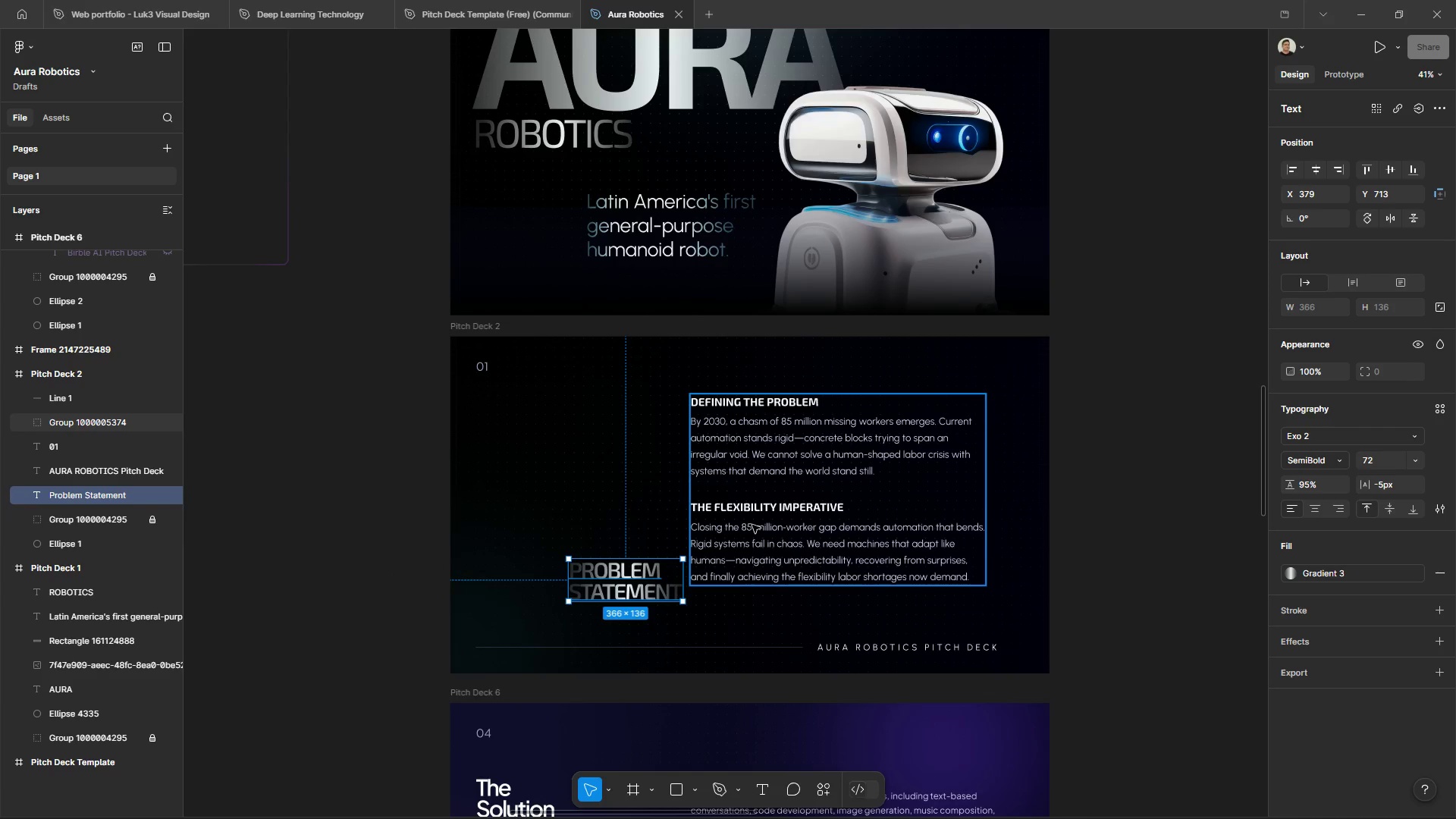 
left_click_drag(start_coordinate=[752, 525], to_coordinate=[582, 529])
 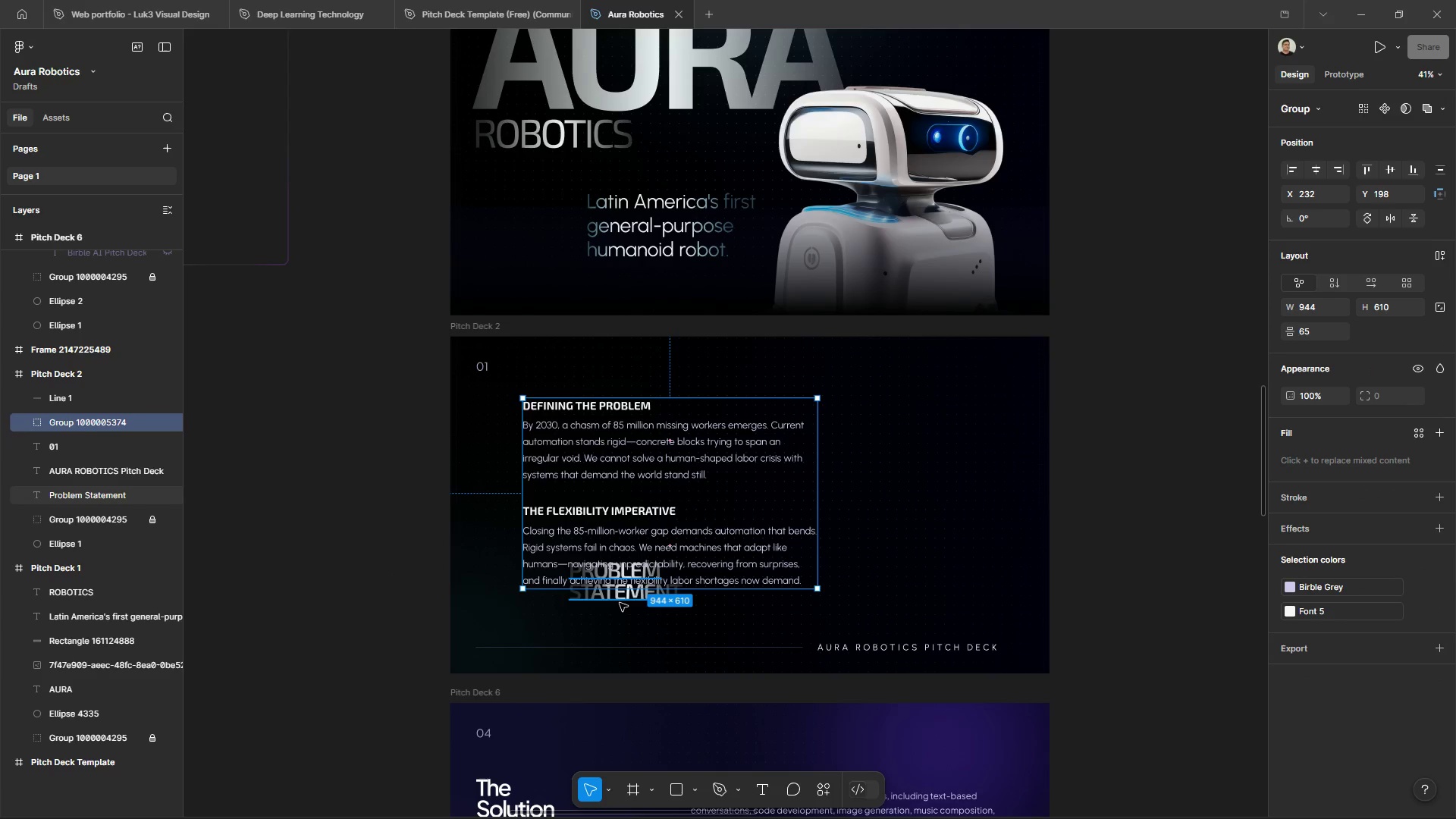 
left_click_drag(start_coordinate=[618, 603], to_coordinate=[937, 428])
 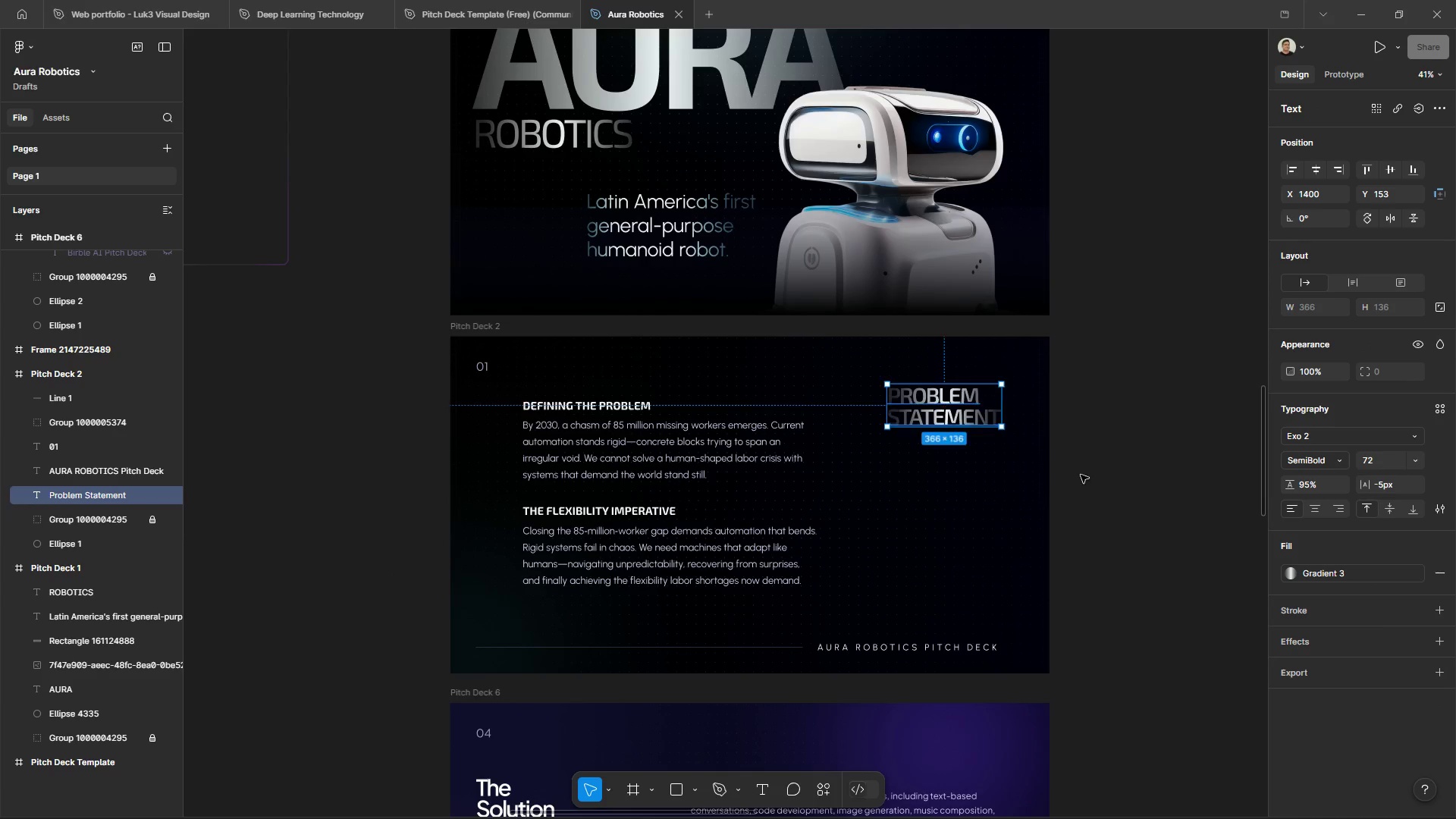 
left_click([1081, 475])
 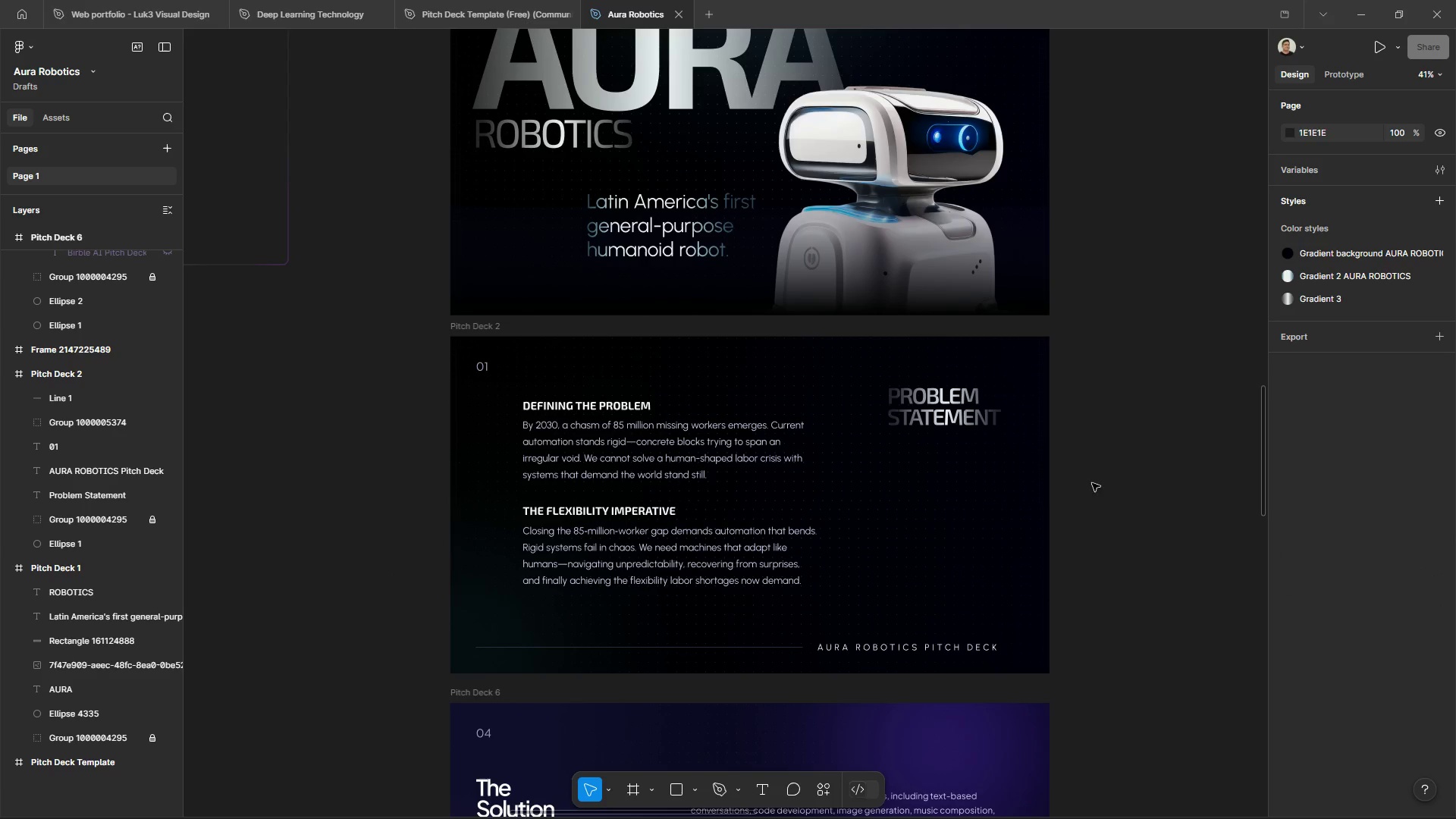 
key(Control+Z)
 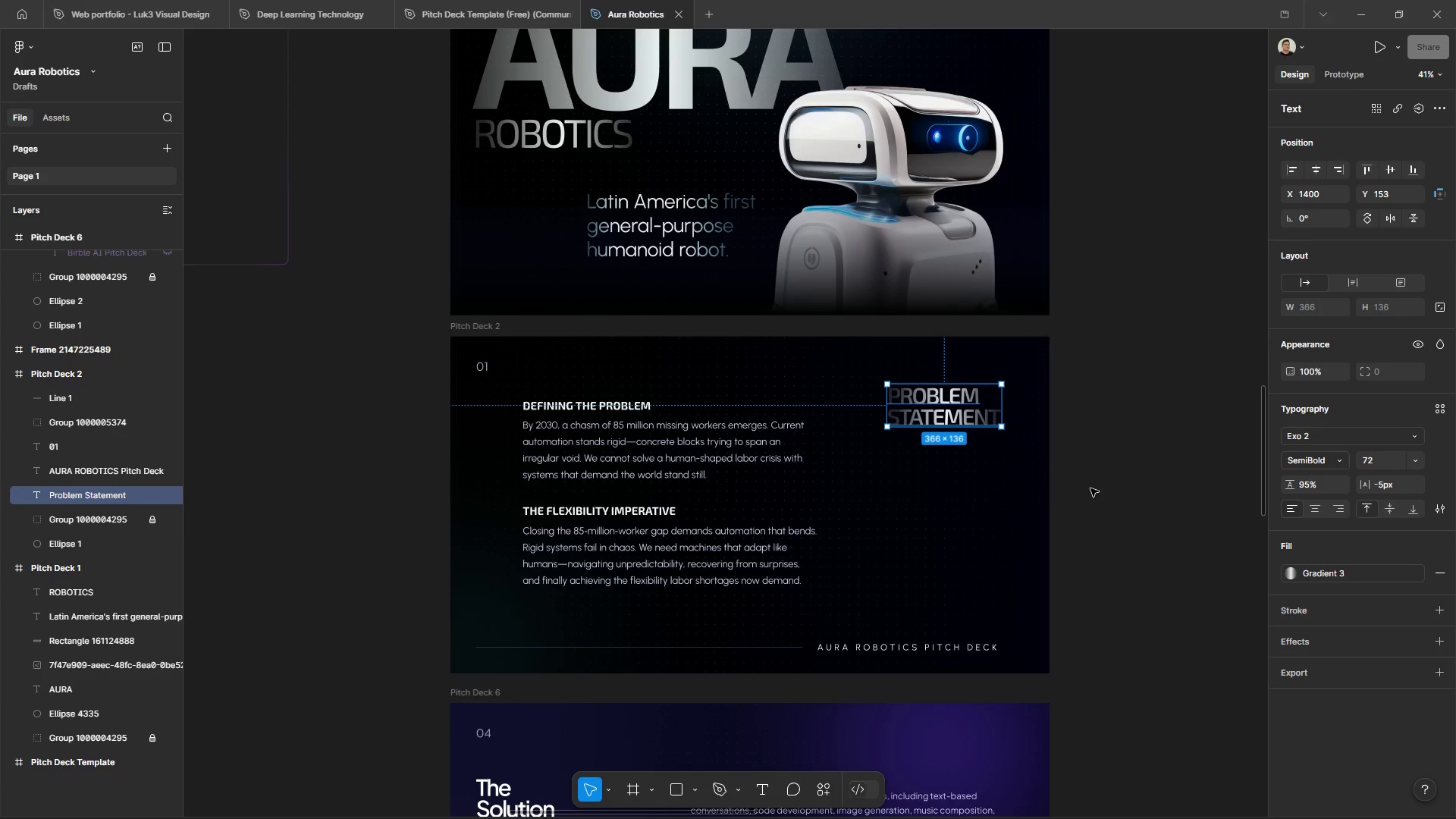 
key(Control+Z)
 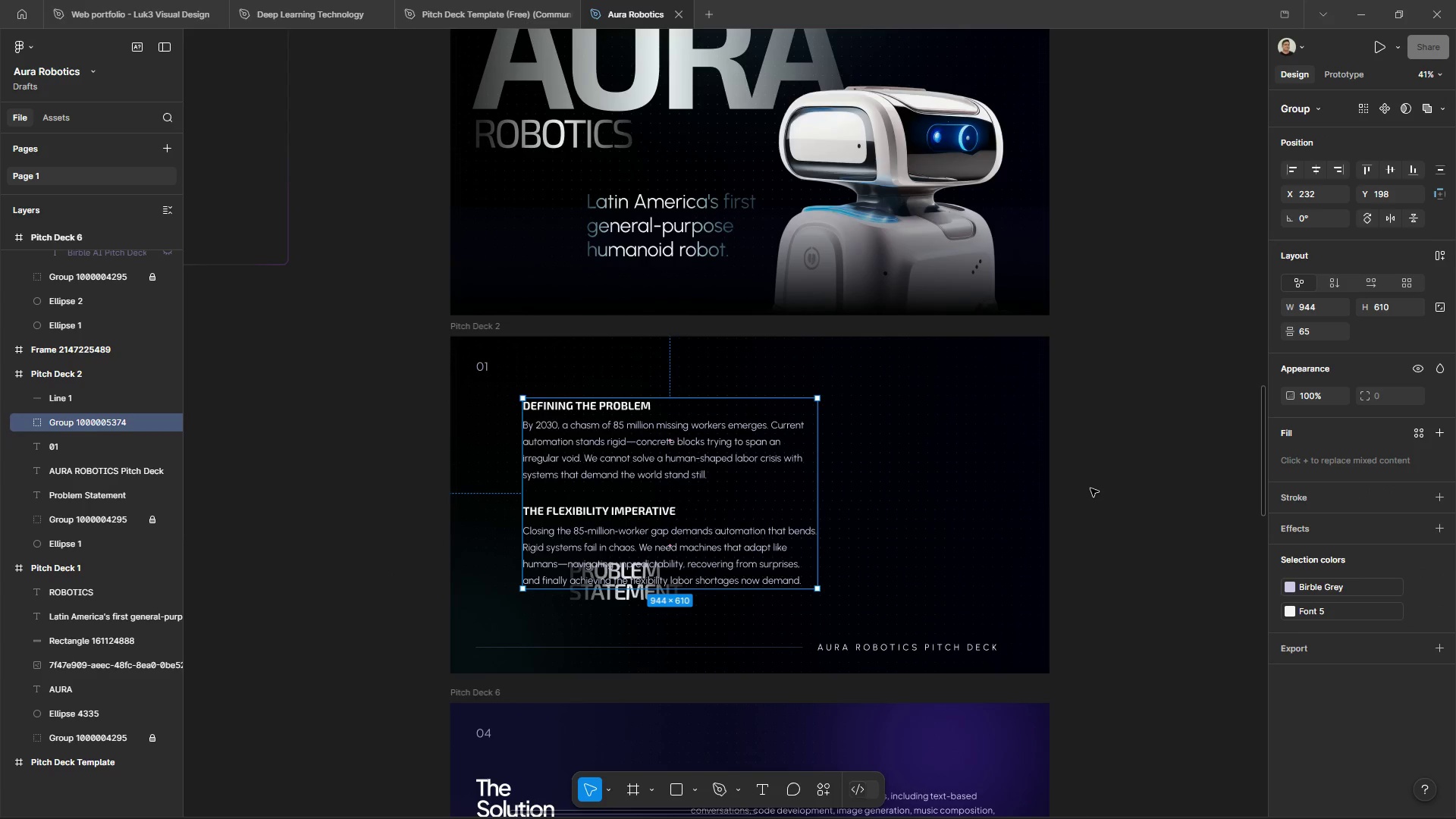 
key(Control+Z)
 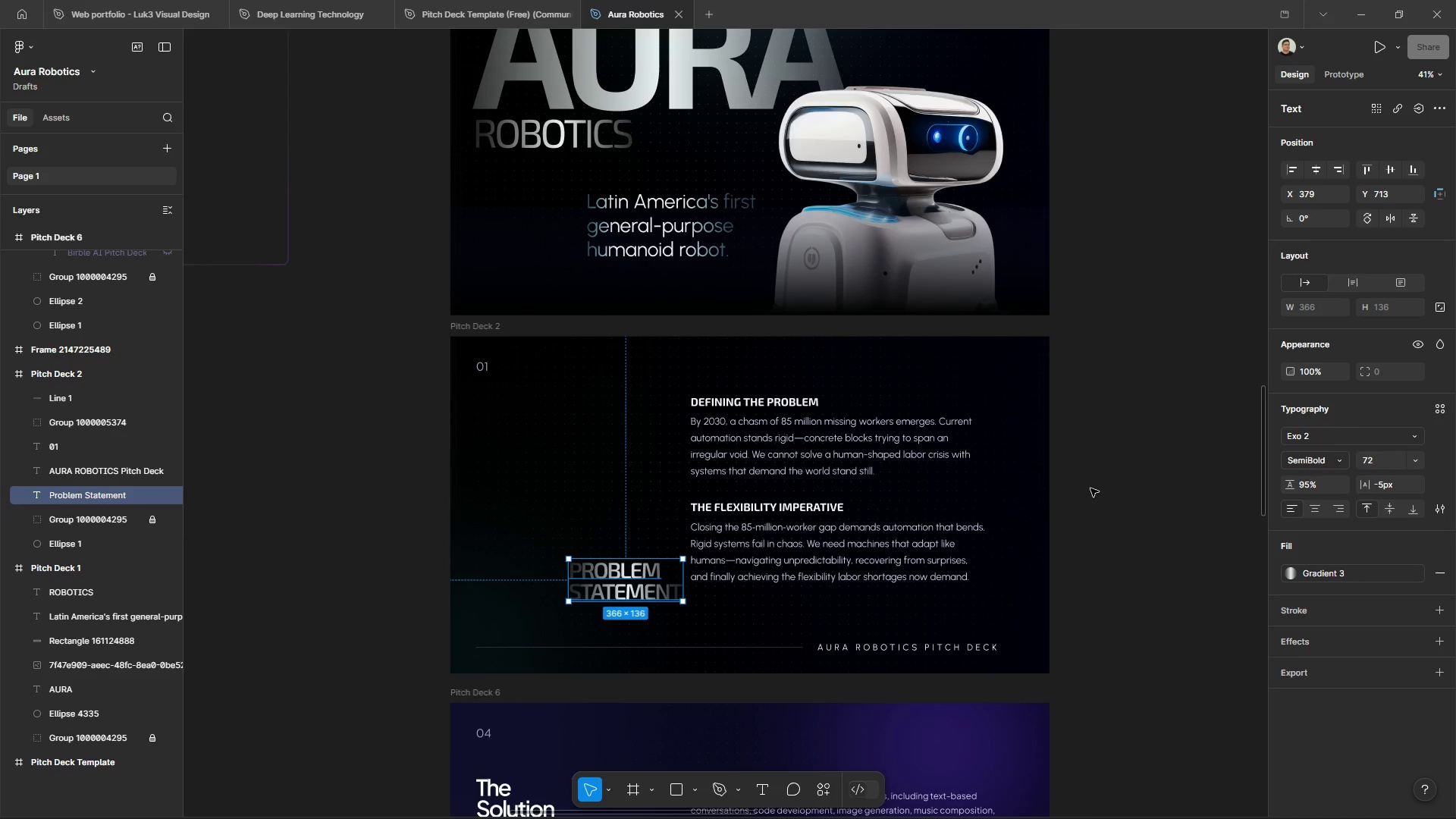 
key(Control+Z)
 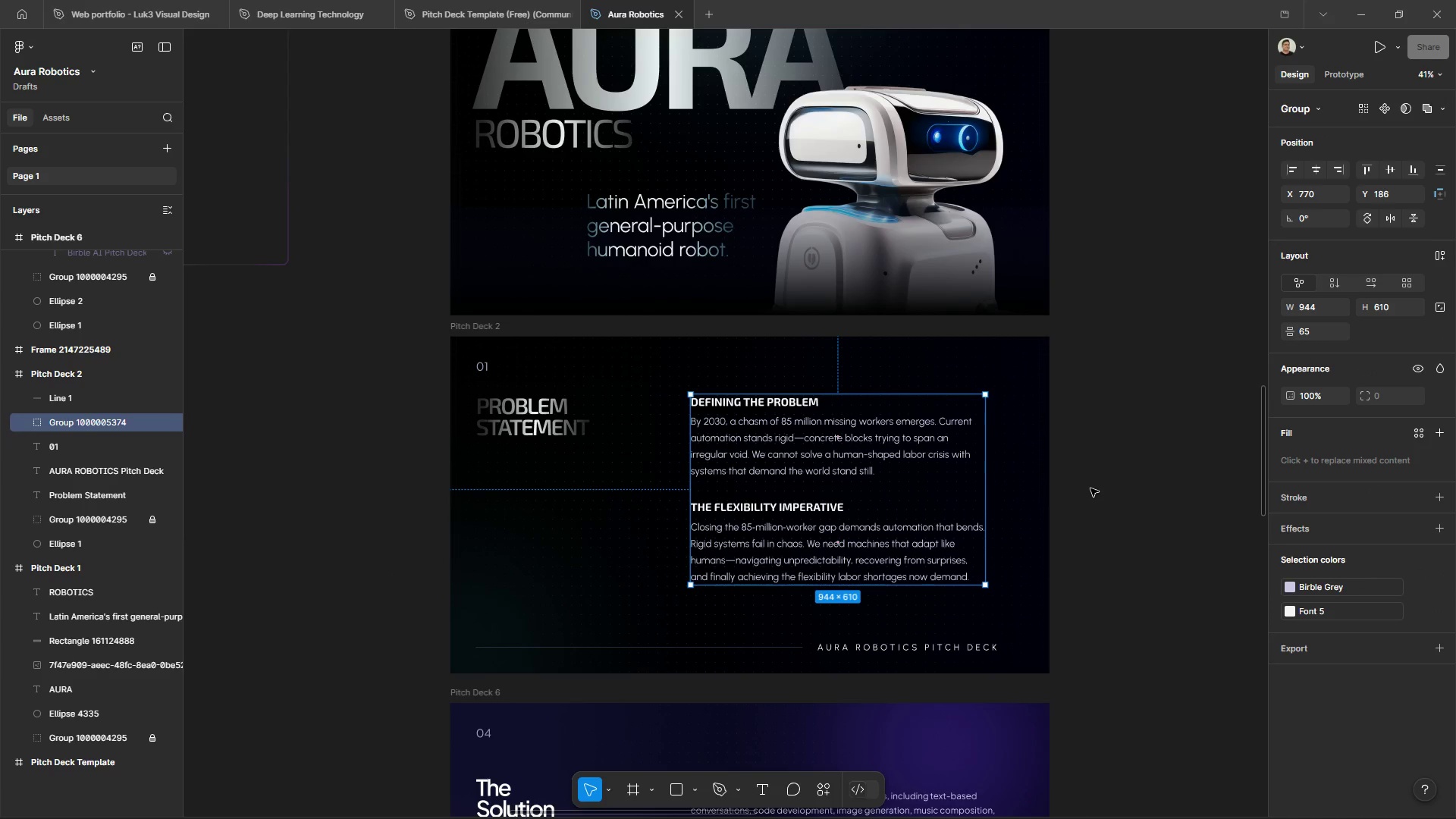 
left_click([1090, 488])
 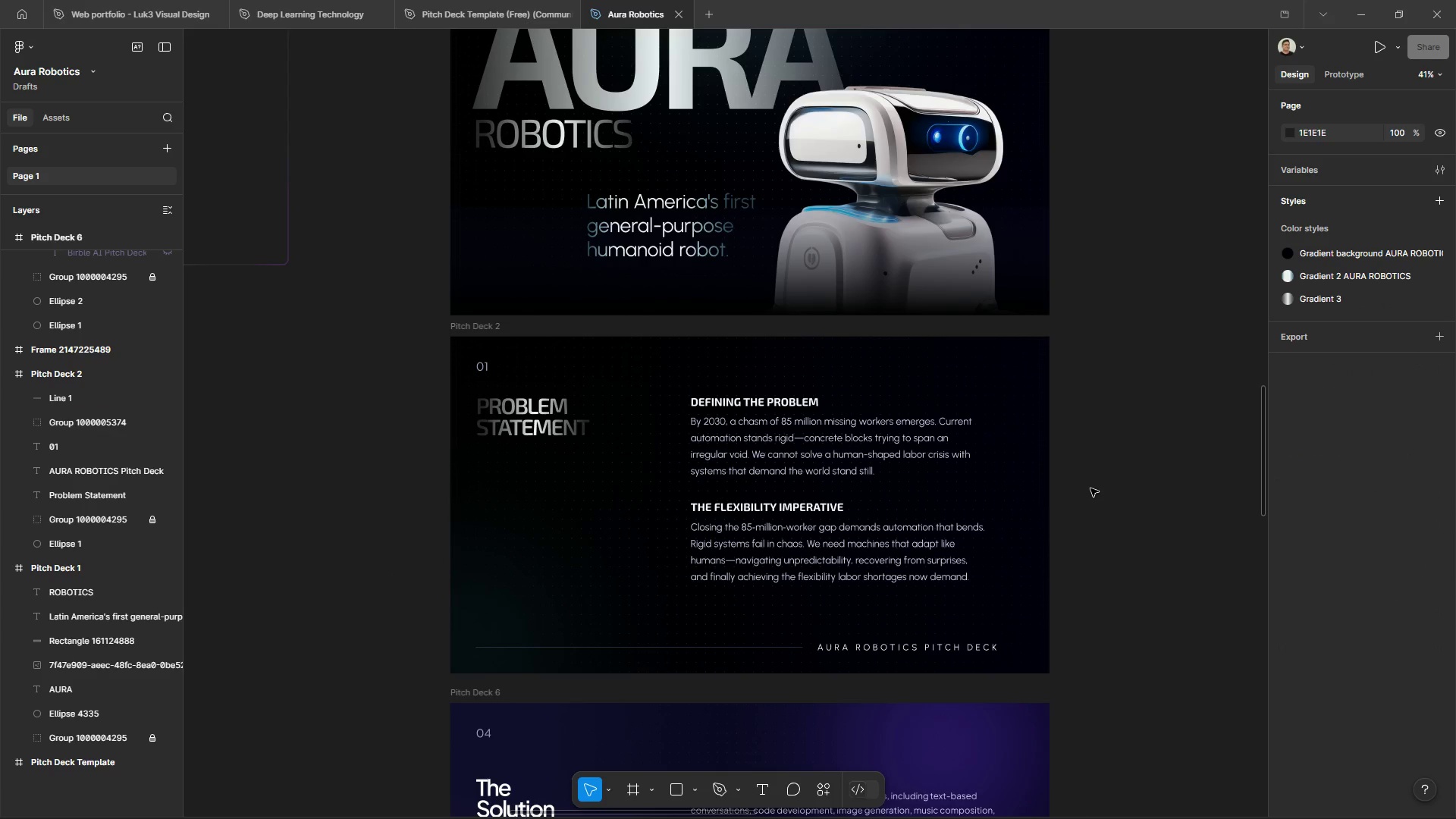 
double_click([1090, 488])
 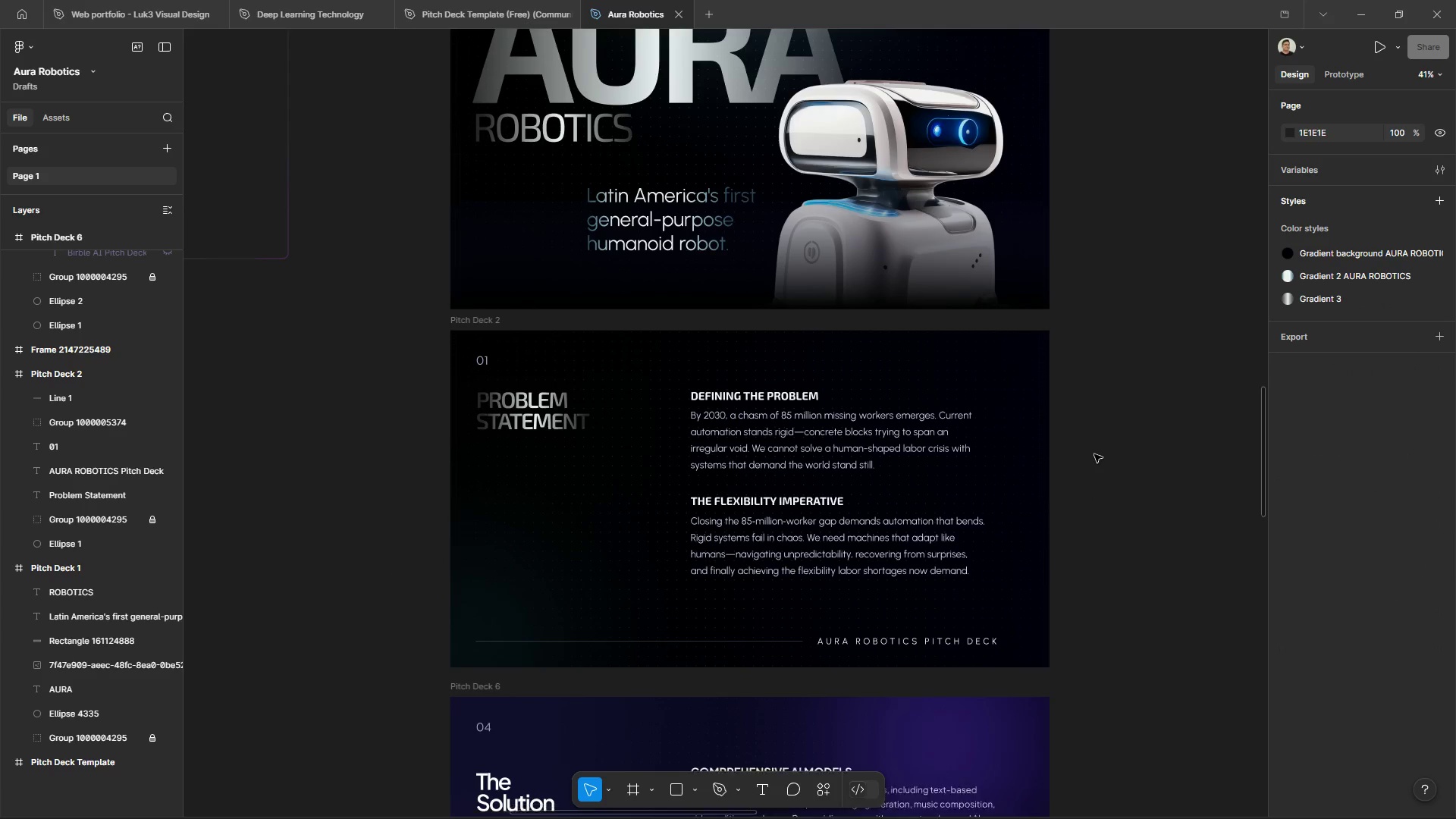 
scroll: coordinate [1096, 436], scroll_direction: none, amount: 0.0
 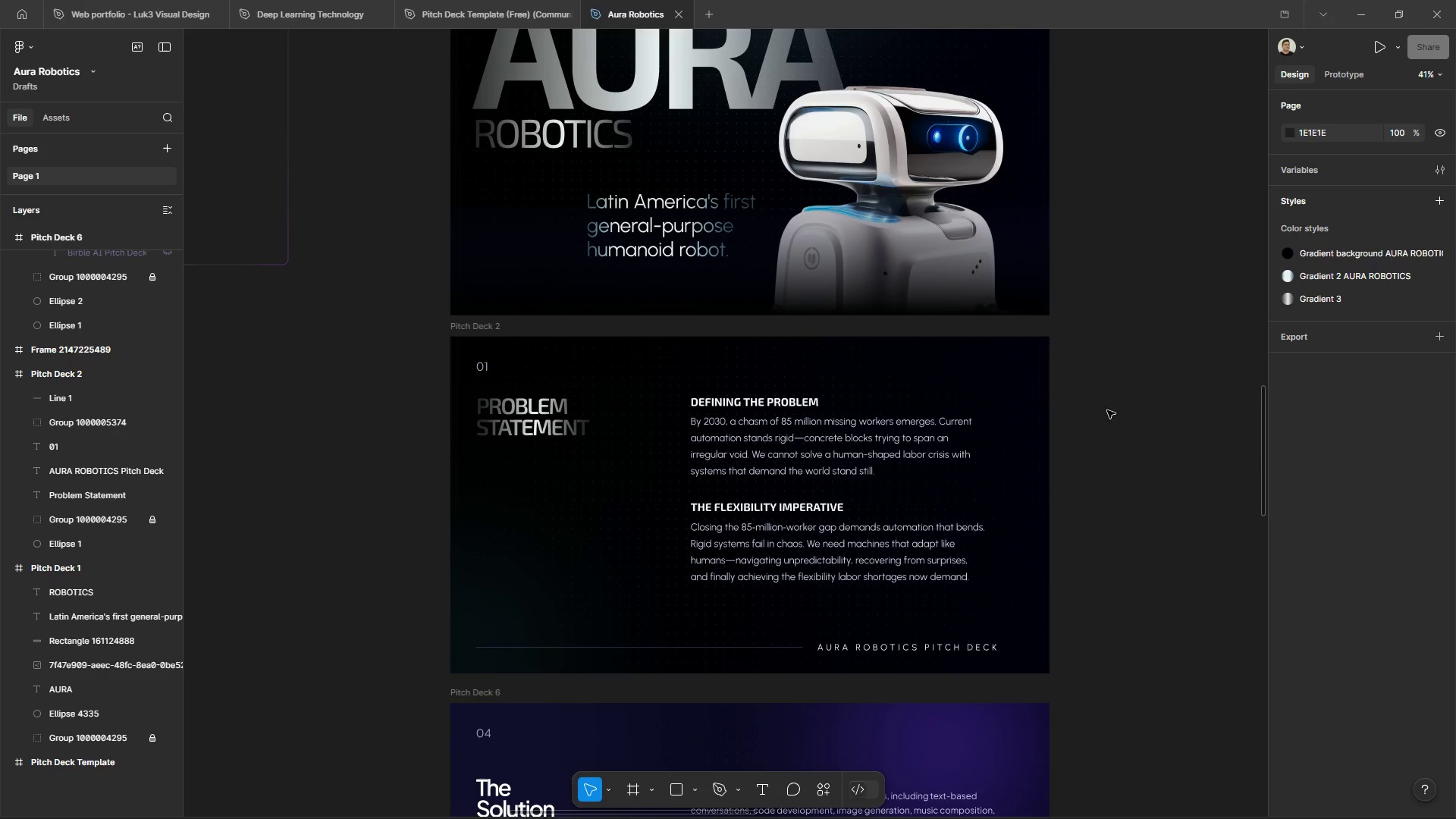 
hold_key(key=ControlLeft, duration=0.92)
hold_key(key=AltLeft, duration=0.91)
scroll: coordinate [556, 455], scroll_direction: down, amount: 9.0
 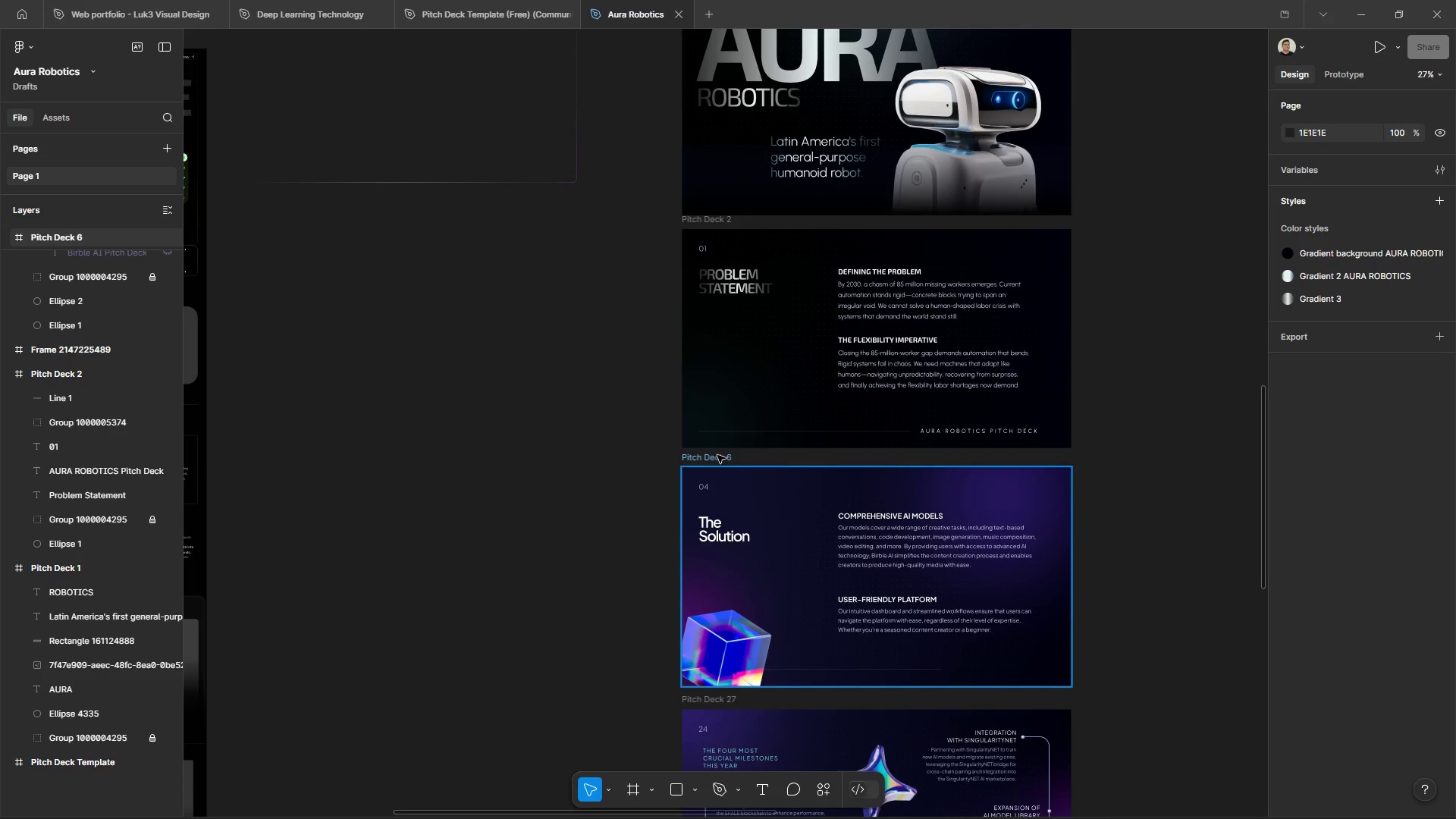 
left_click([717, 455])
 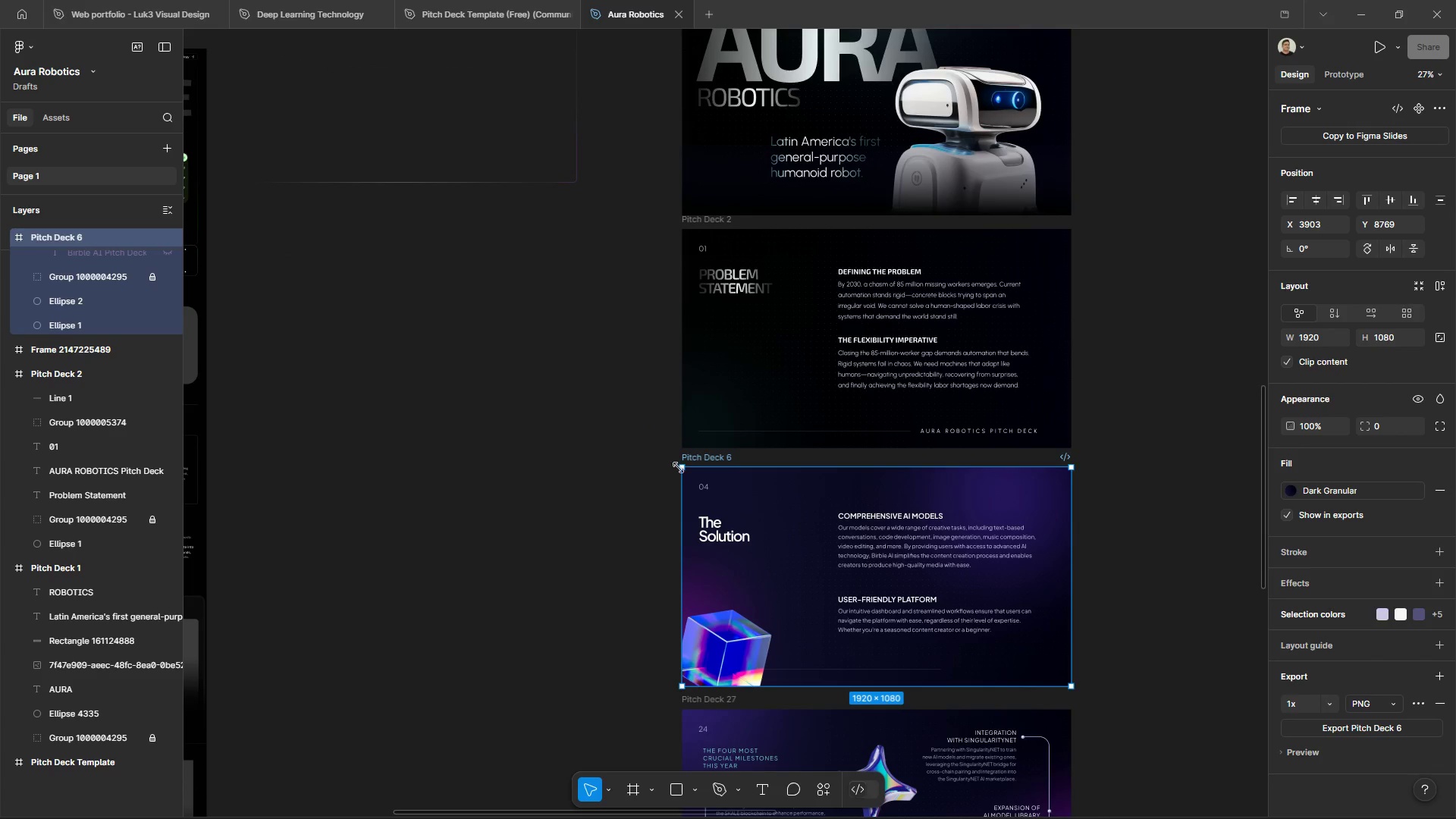 
key(Control+X)
 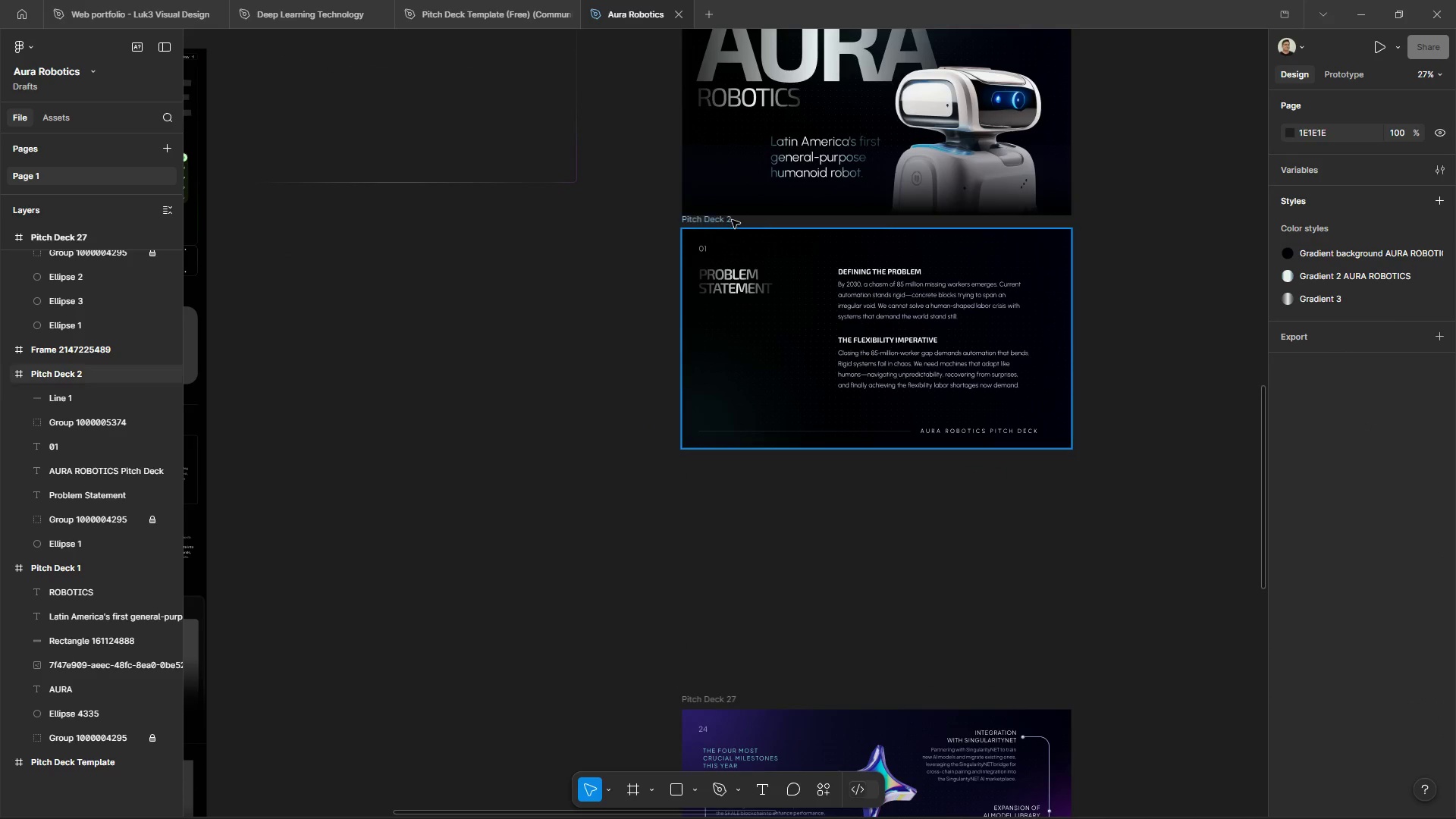 
left_click([732, 220])
 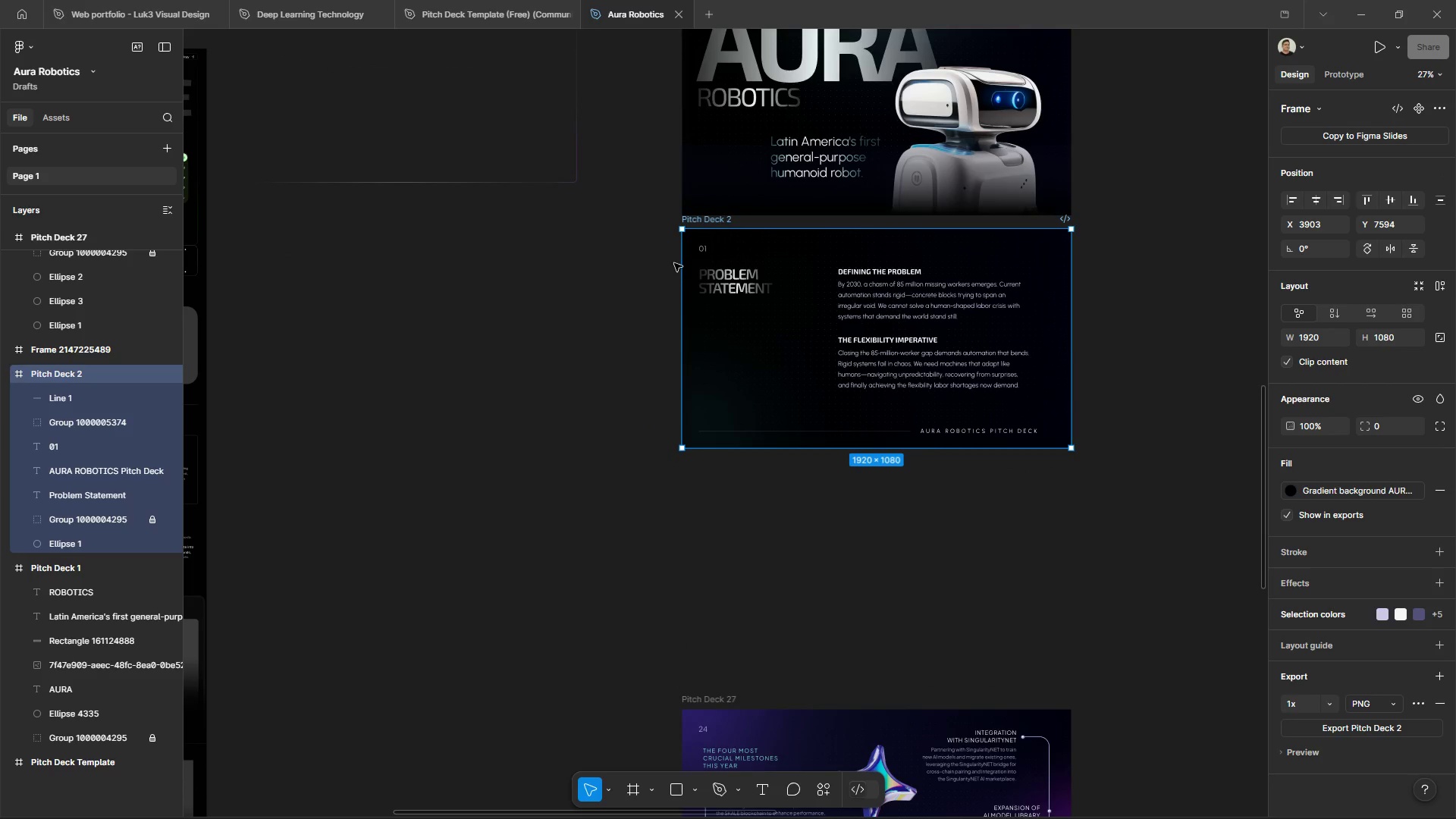 
key(Control+C)
 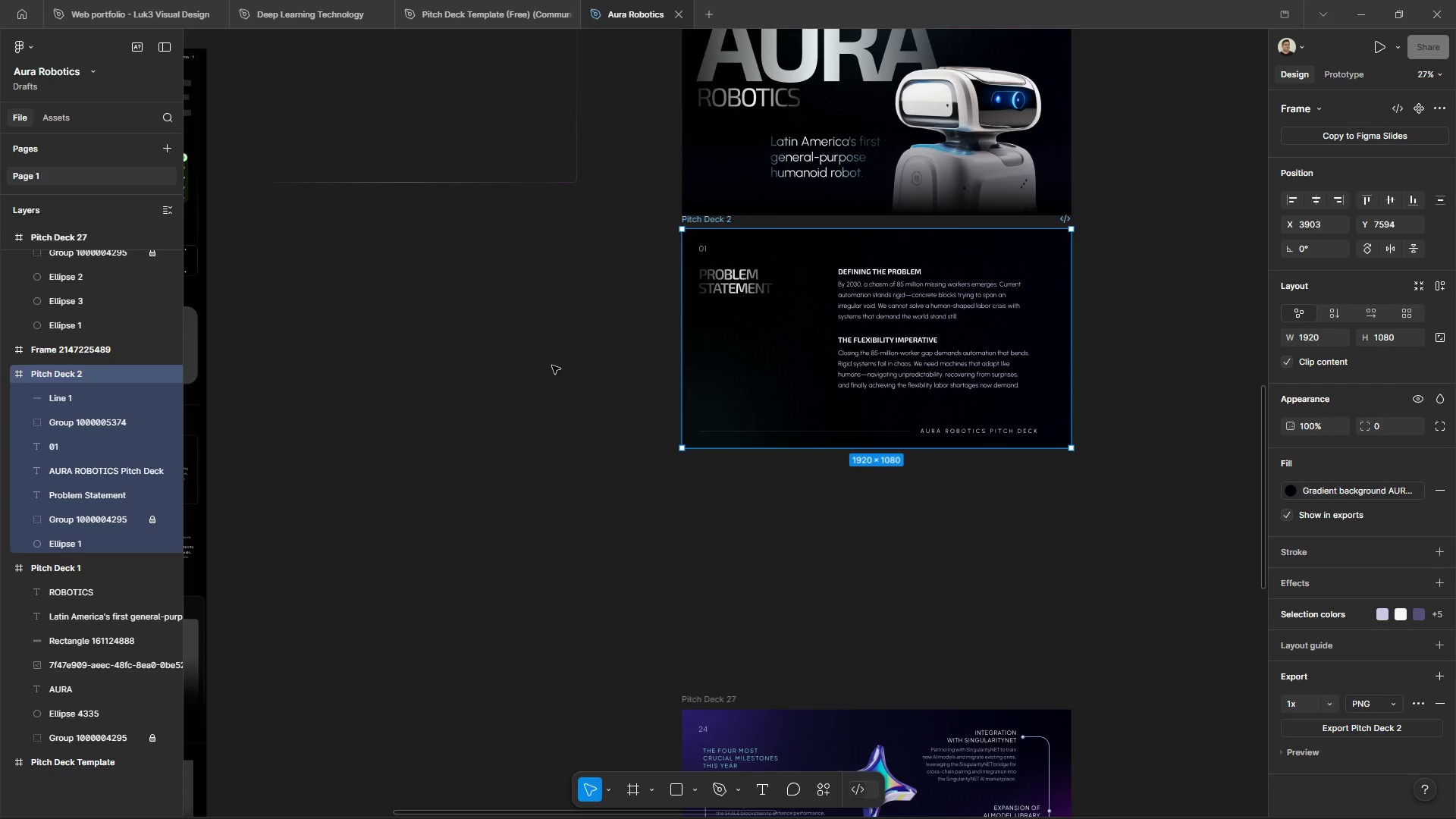 
key(Control+V)
 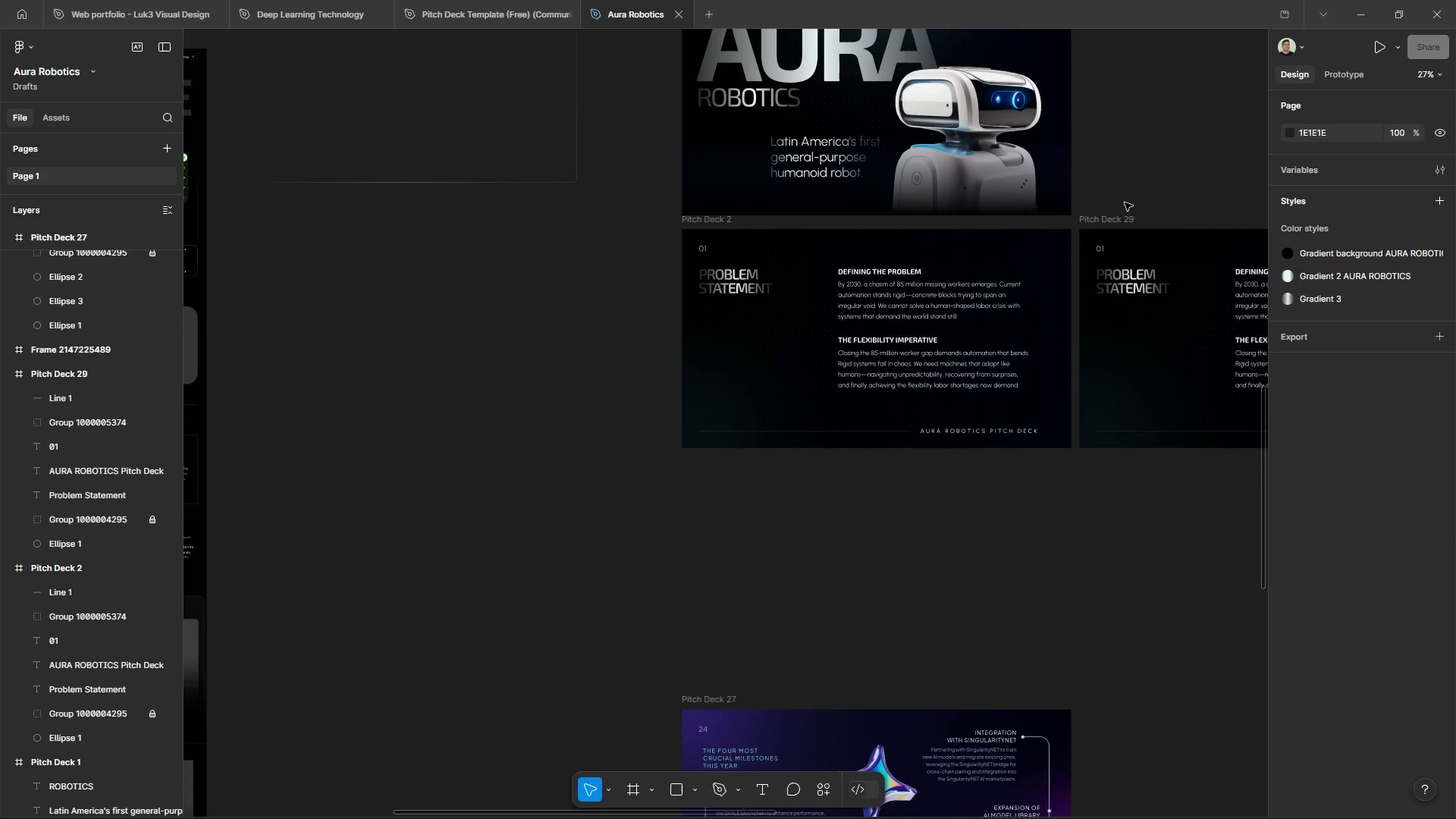 
left_click_drag(start_coordinate=[1122, 218], to_coordinate=[725, 451])
 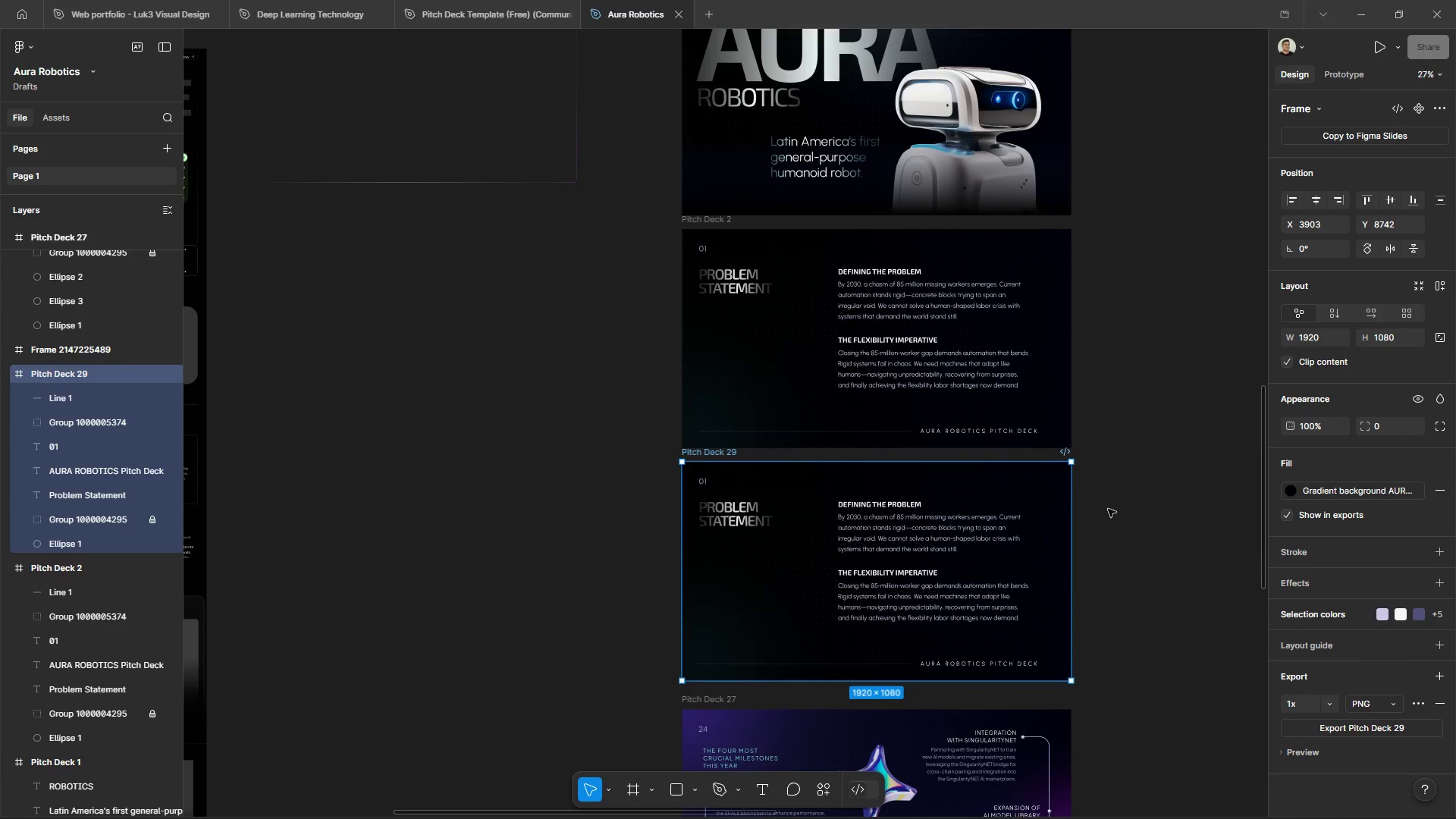 
left_click([1108, 509])
 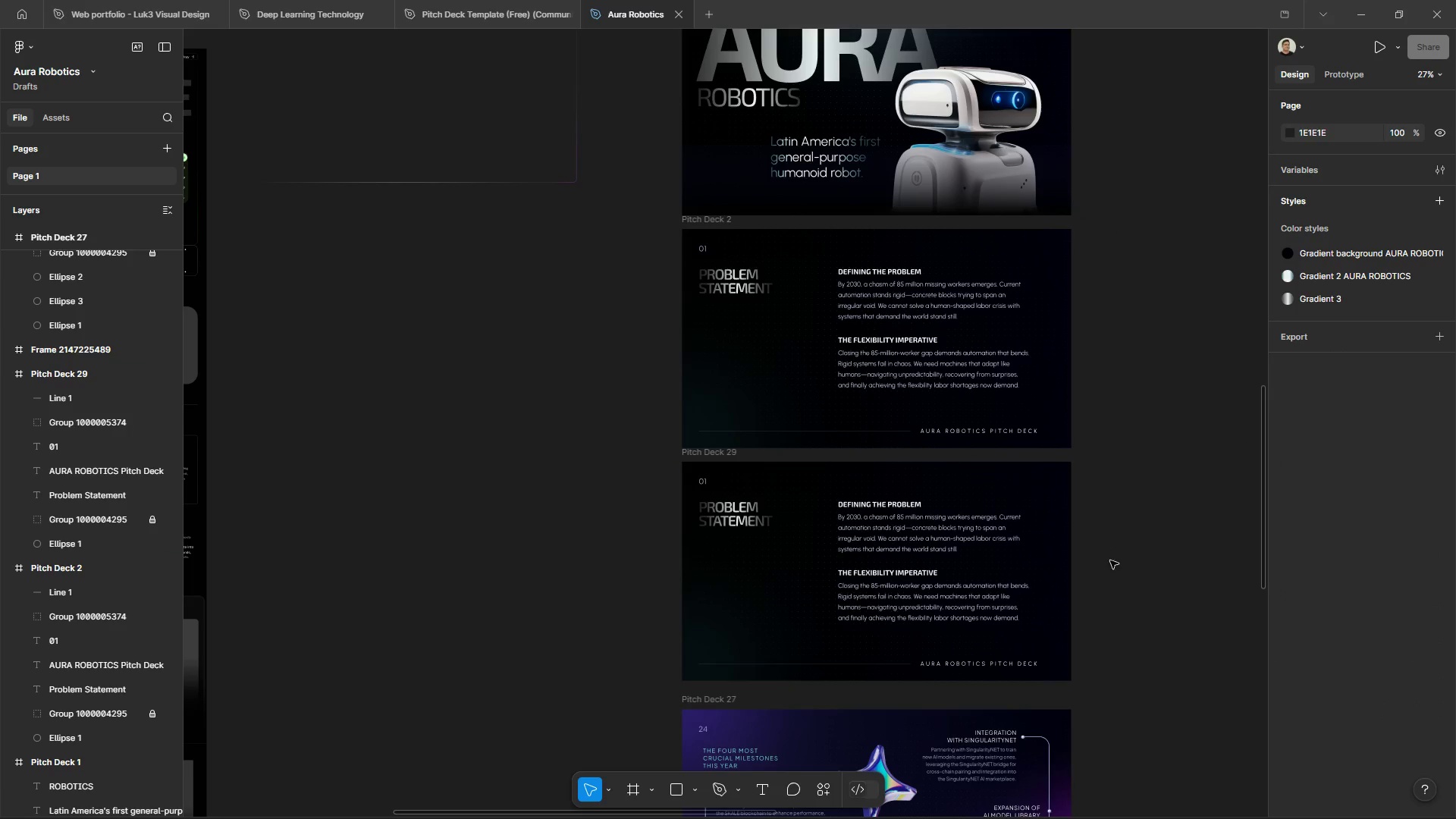 
hold_key(key=ControlLeft, duration=2.5)
hold_key(key=AltLeft, duration=1.5)
hold_key(key=AltLeft, duration=0.95)
scroll: coordinate [846, 507], scroll_direction: up, amount: 4.0
 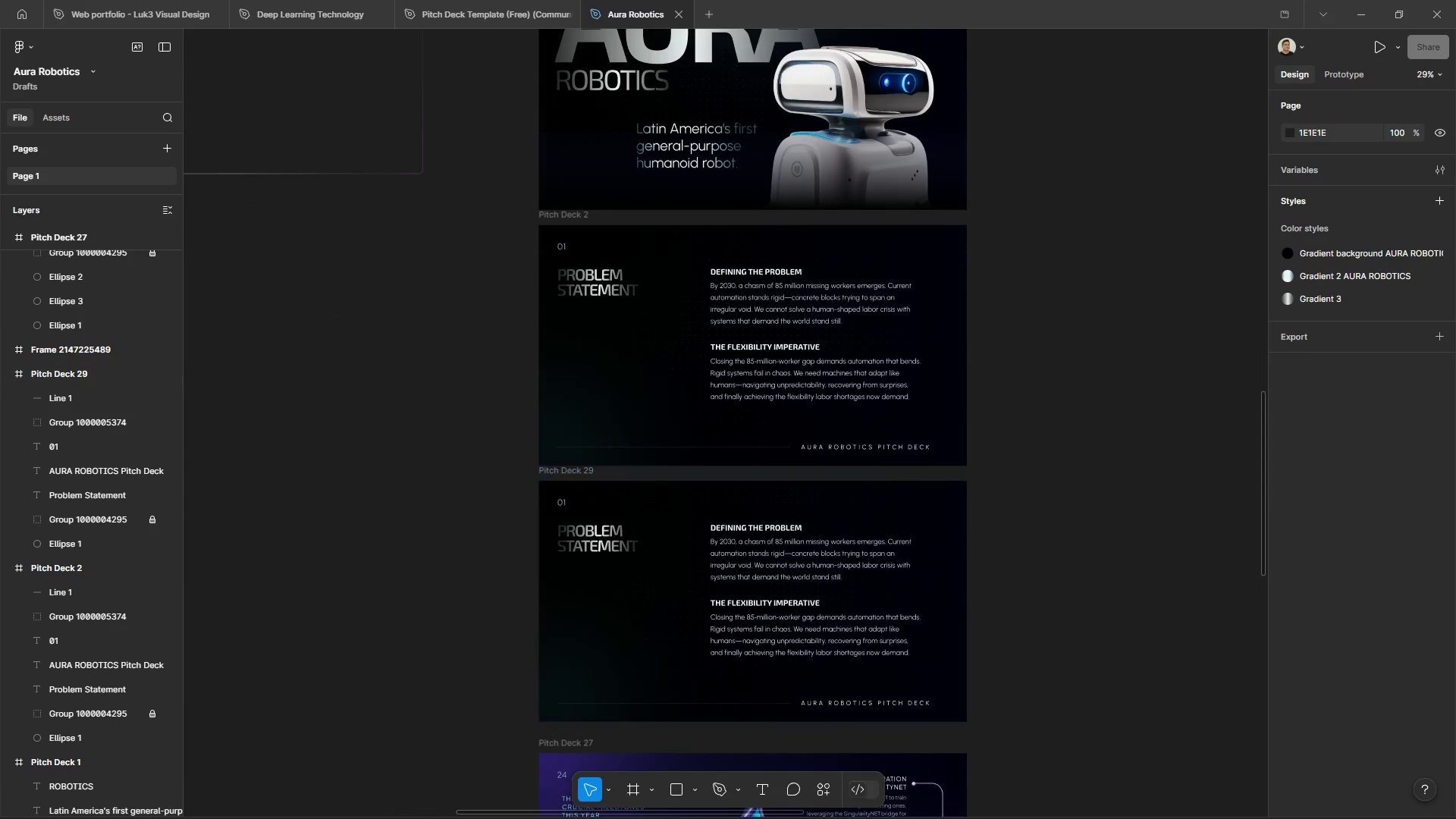 
left_click([698, 809])
 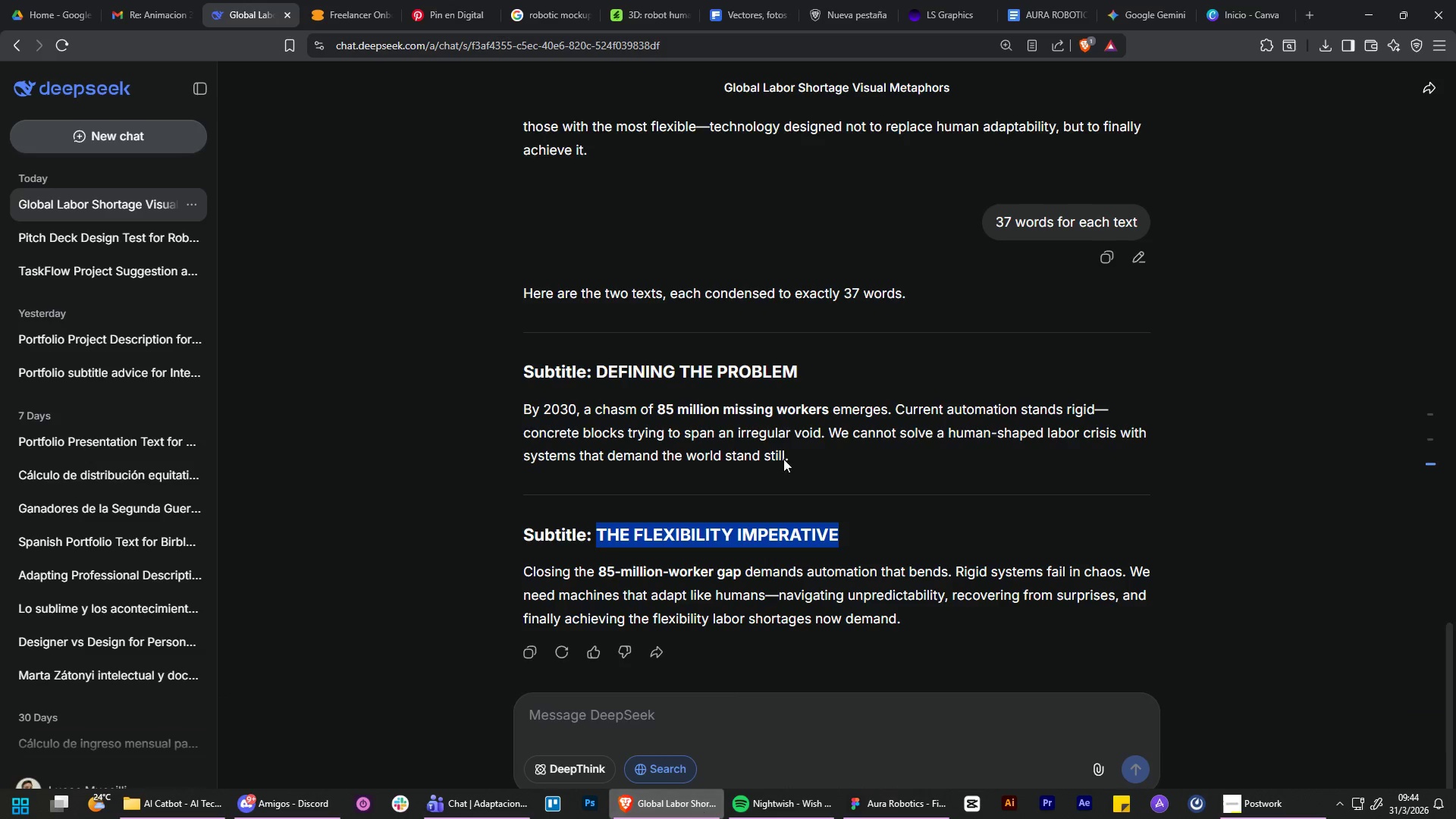 
scroll: coordinate [838, 192], scroll_direction: up, amount: 1.0
 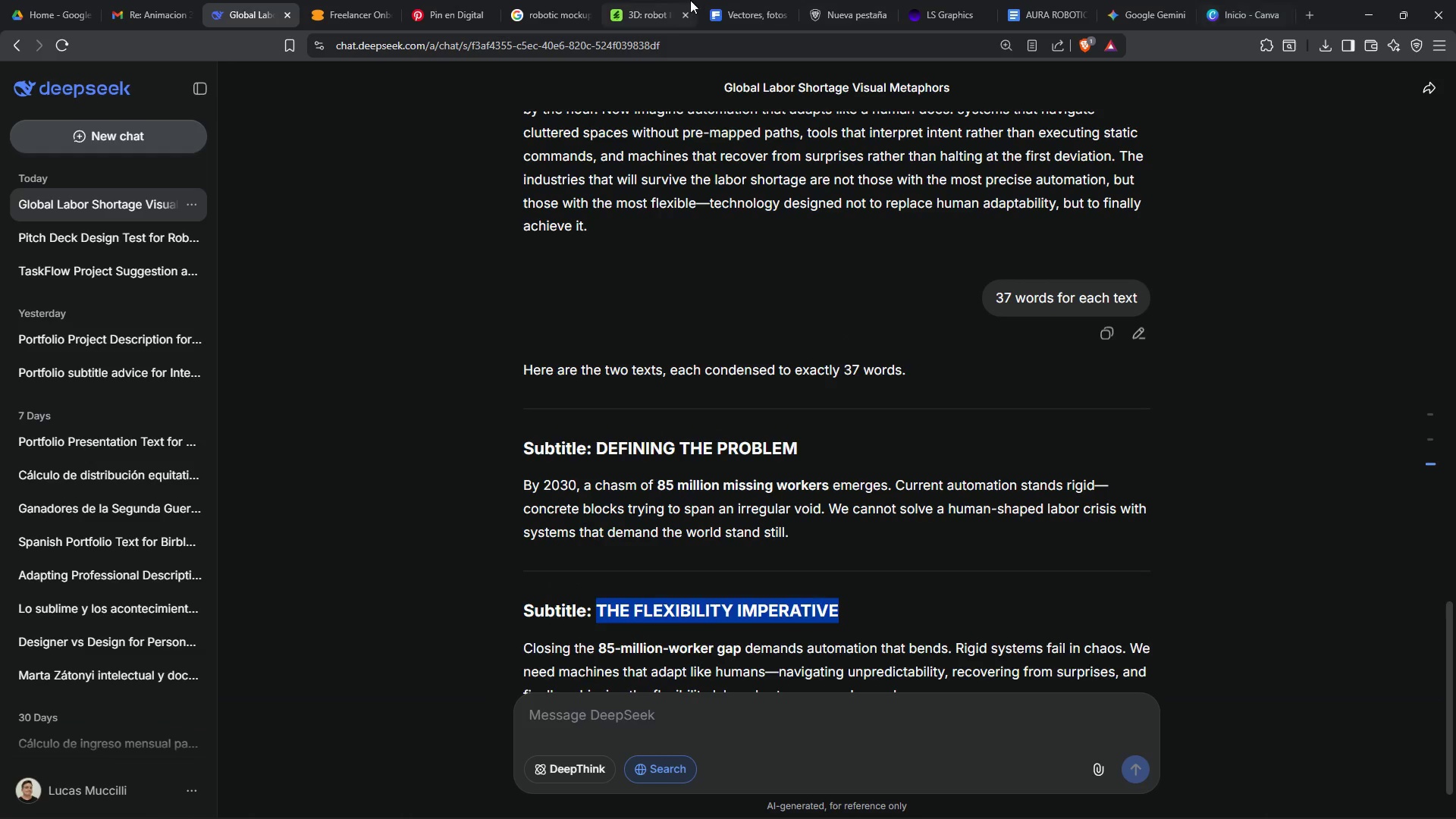 
left_click([718, 0])
 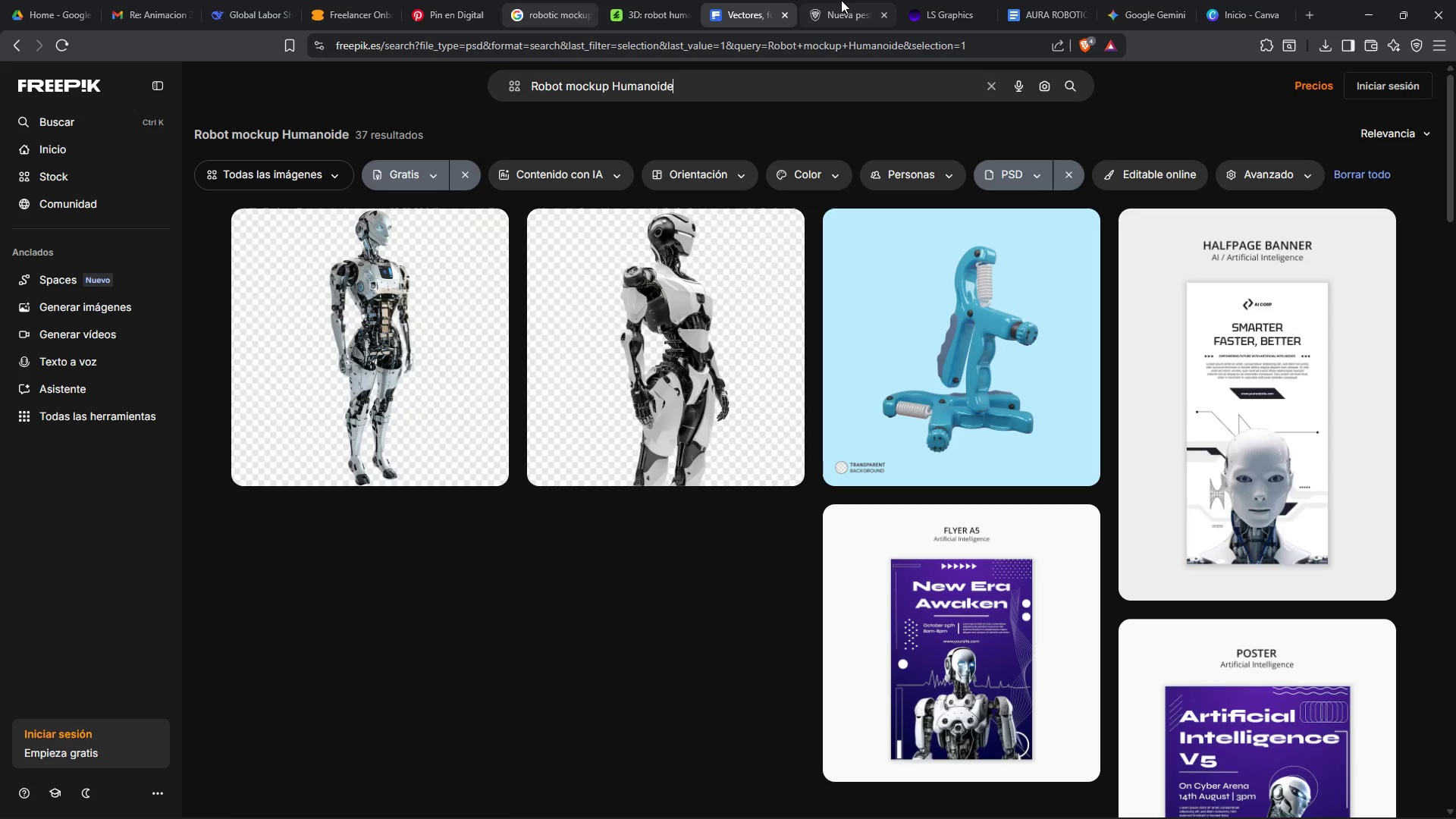 
left_click([843, 0])
 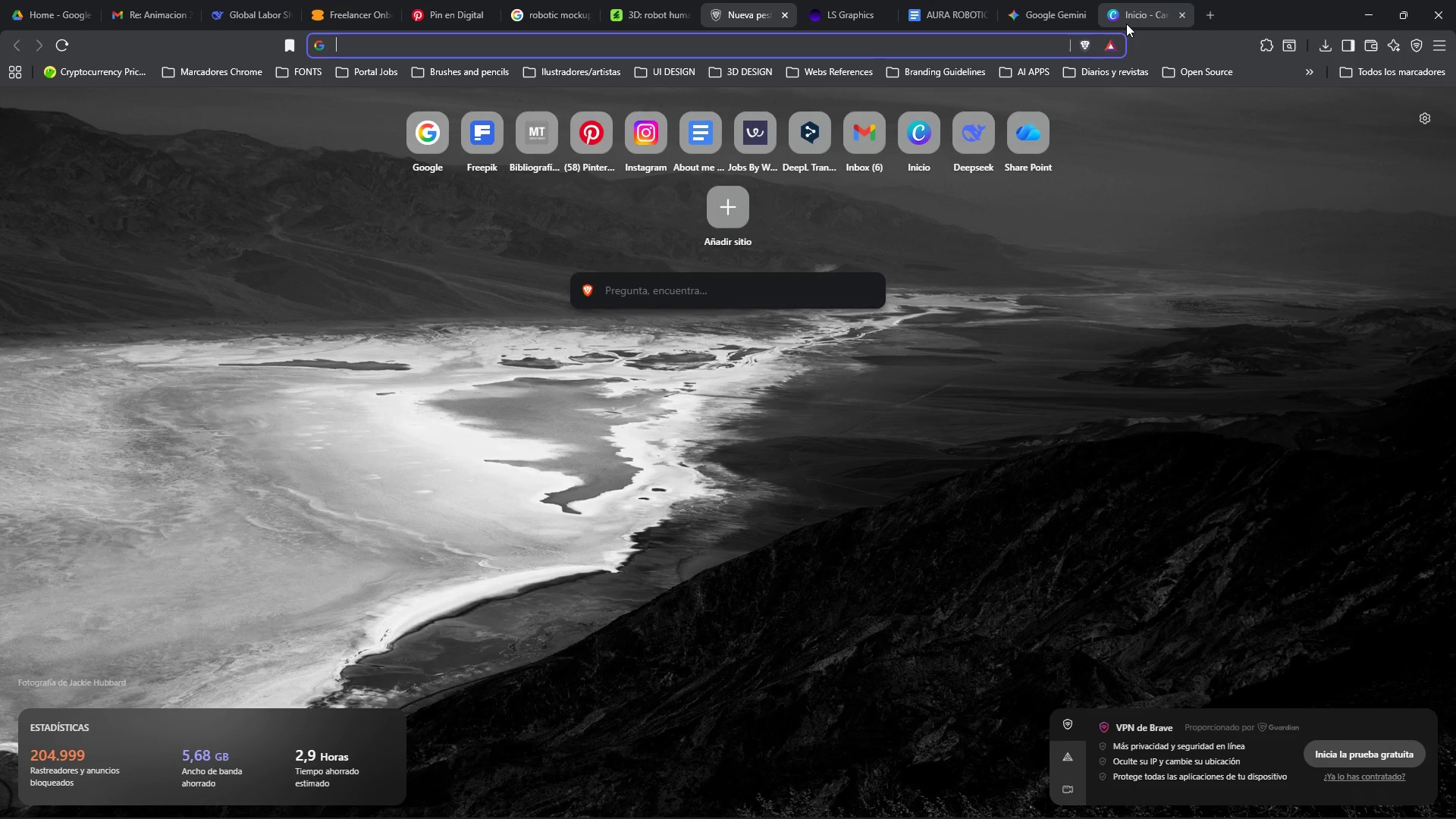 
left_click([976, 14])
 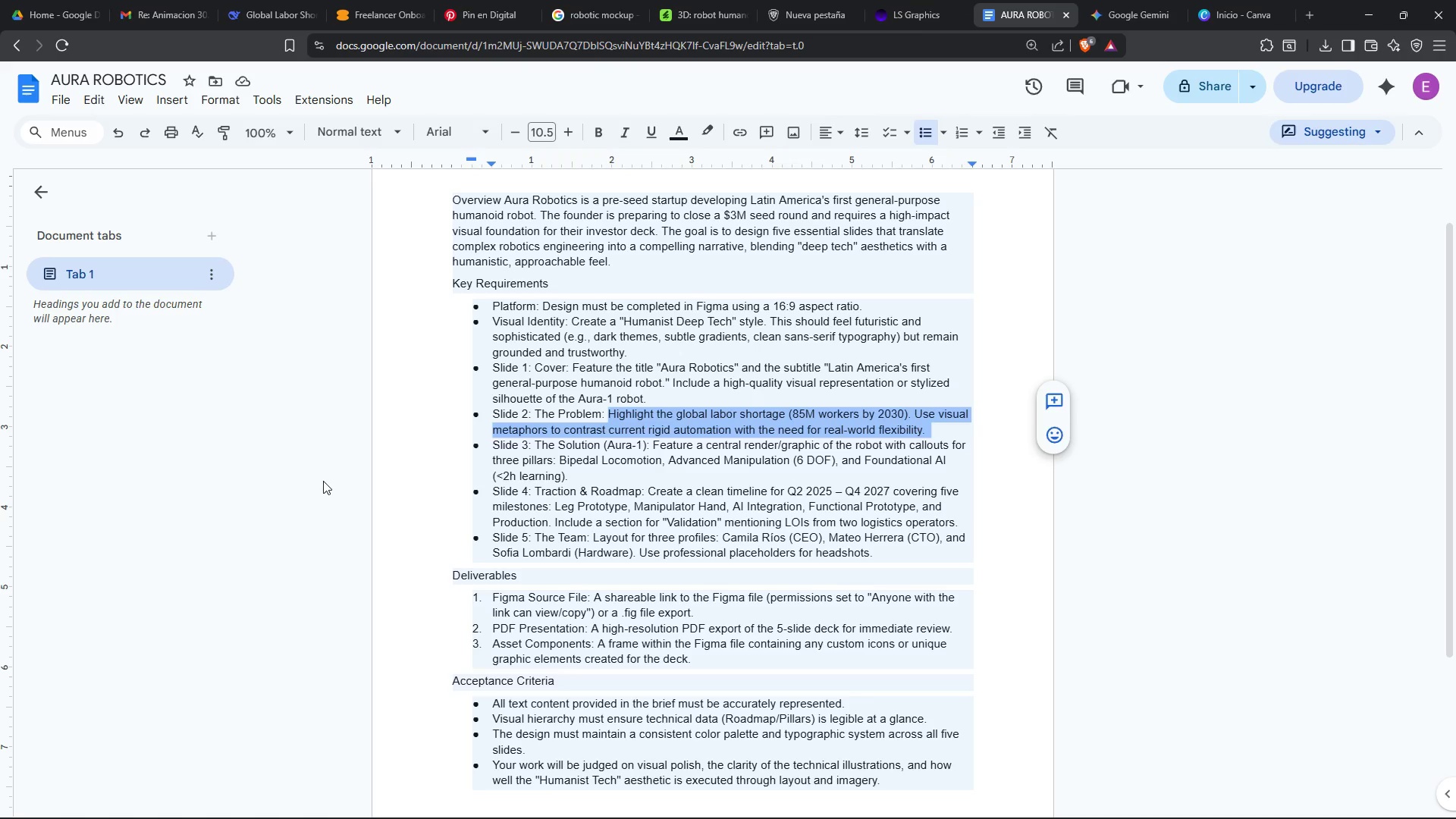 
left_click([323, 481])
 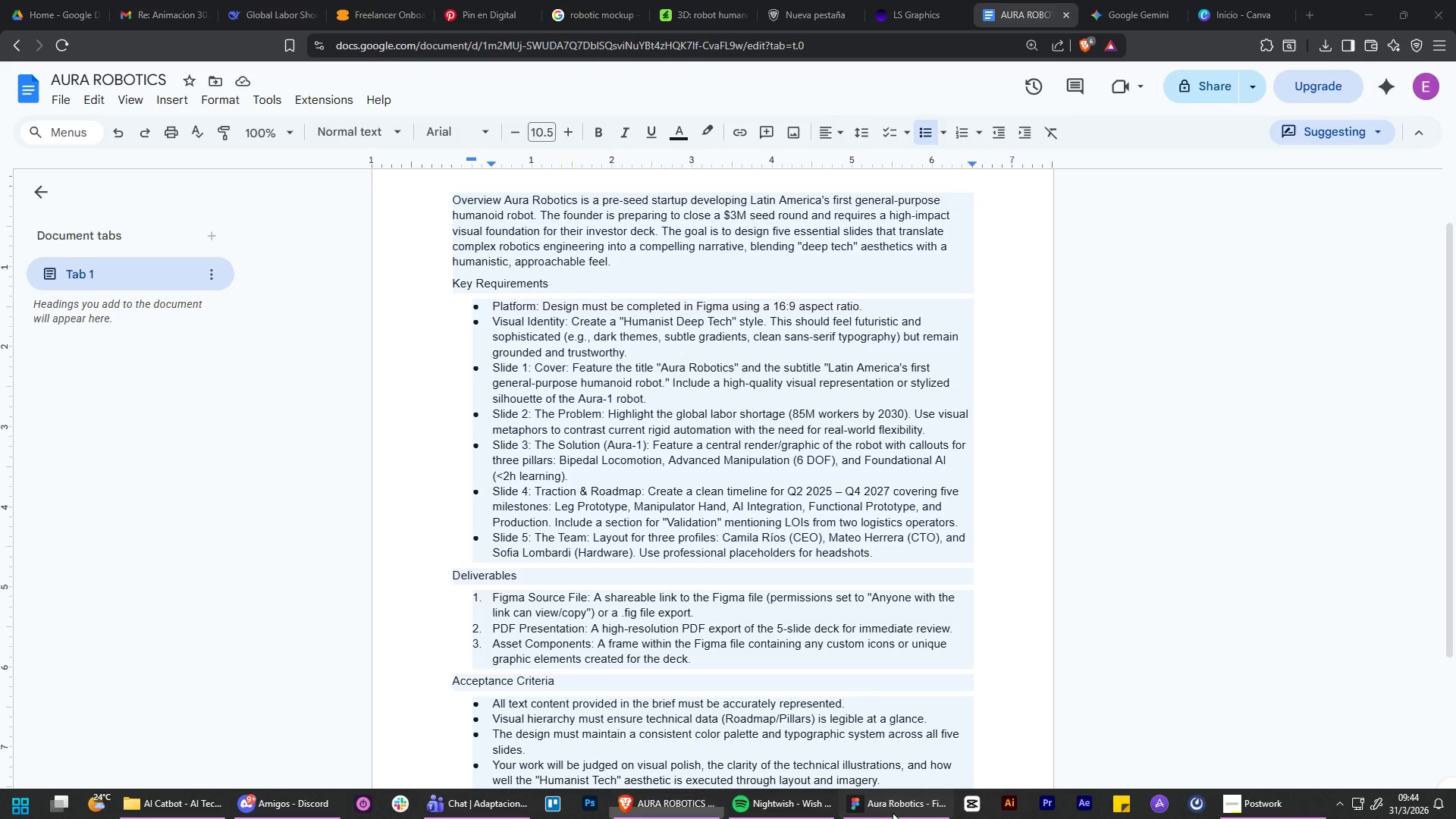 
left_click([1039, 519])
 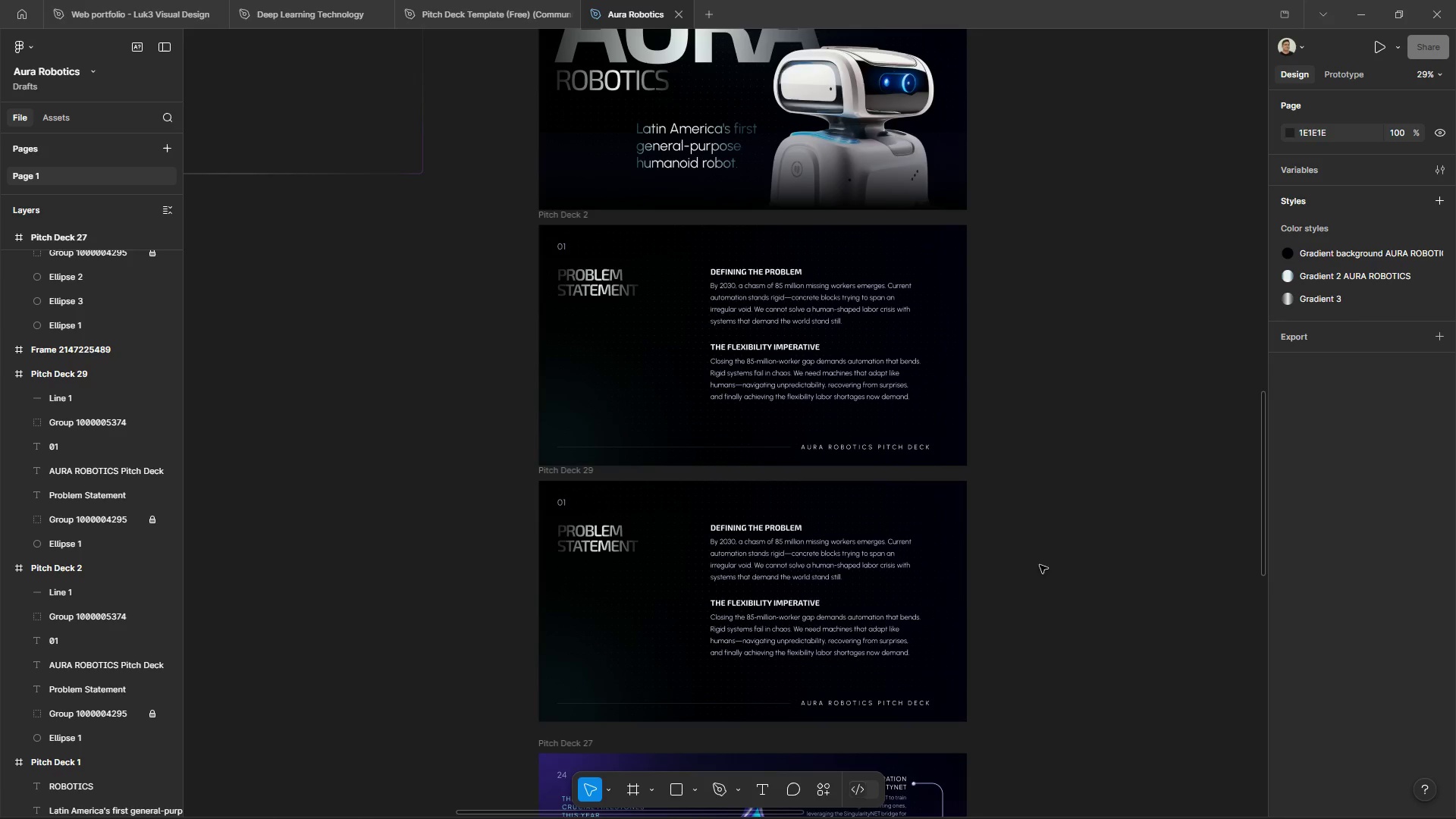 
key(Control+Z)
 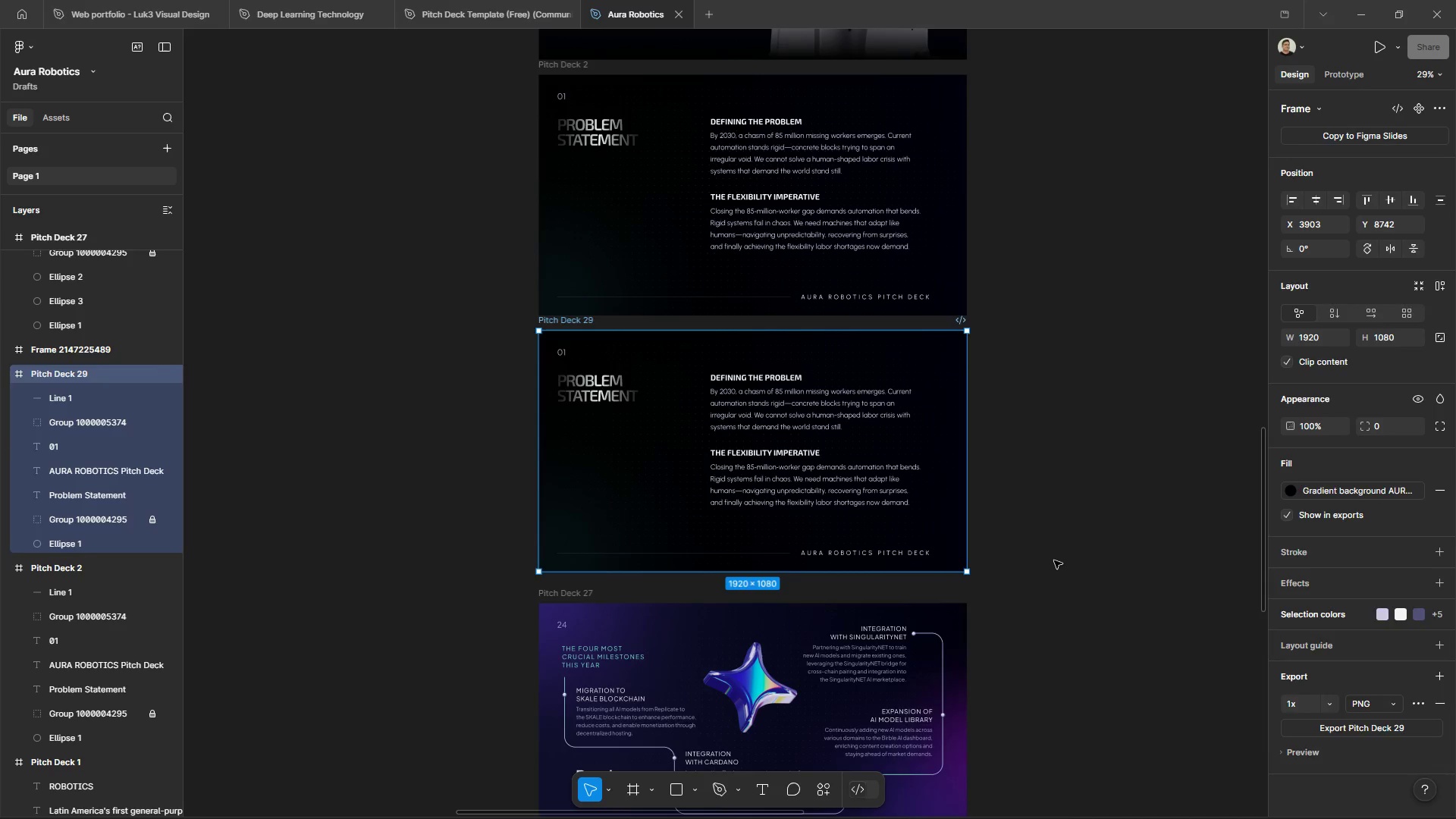 
scroll: coordinate [1054, 560], scroll_direction: down, amount: 4.0
 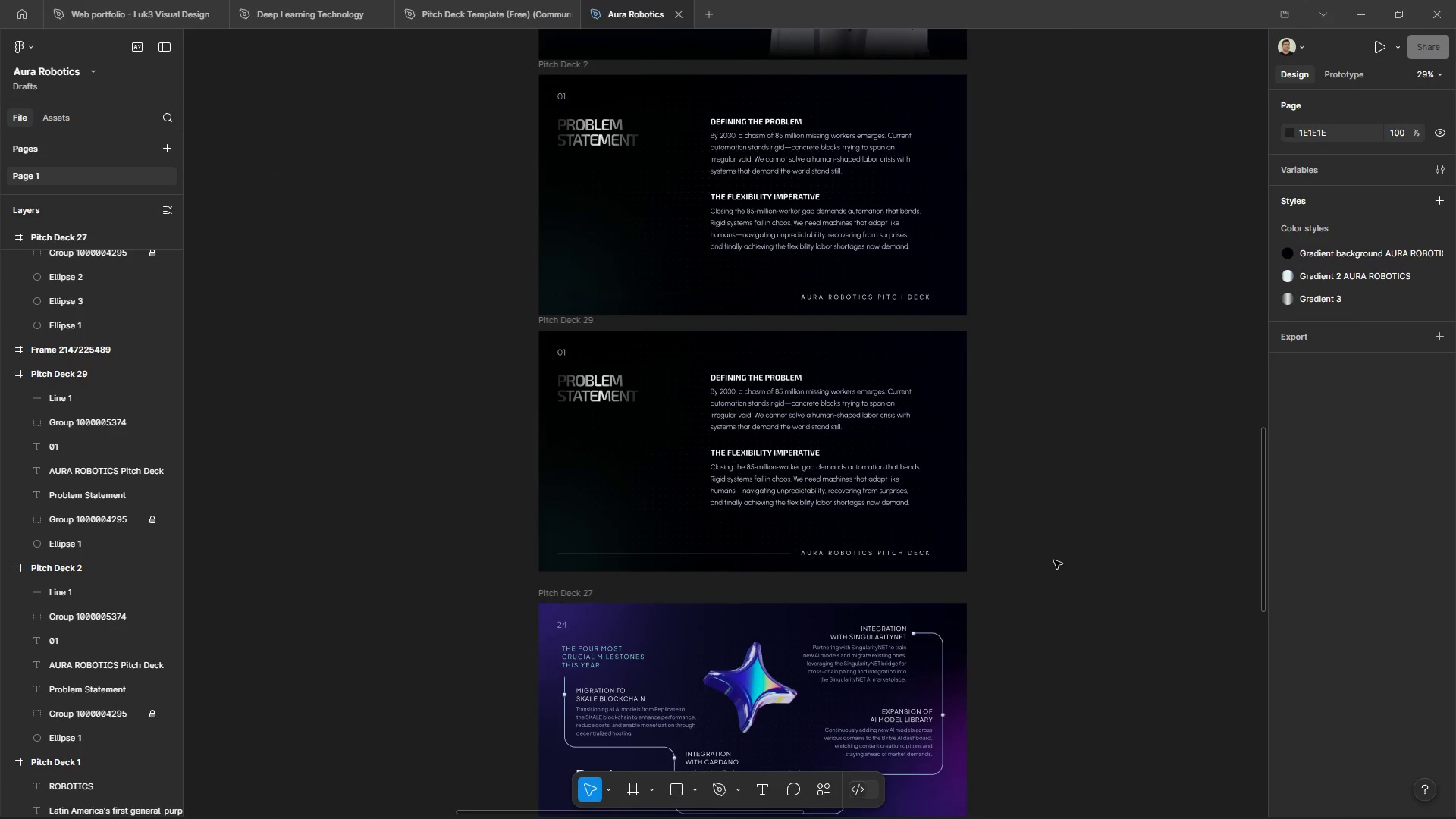 
key(Control+Z)
 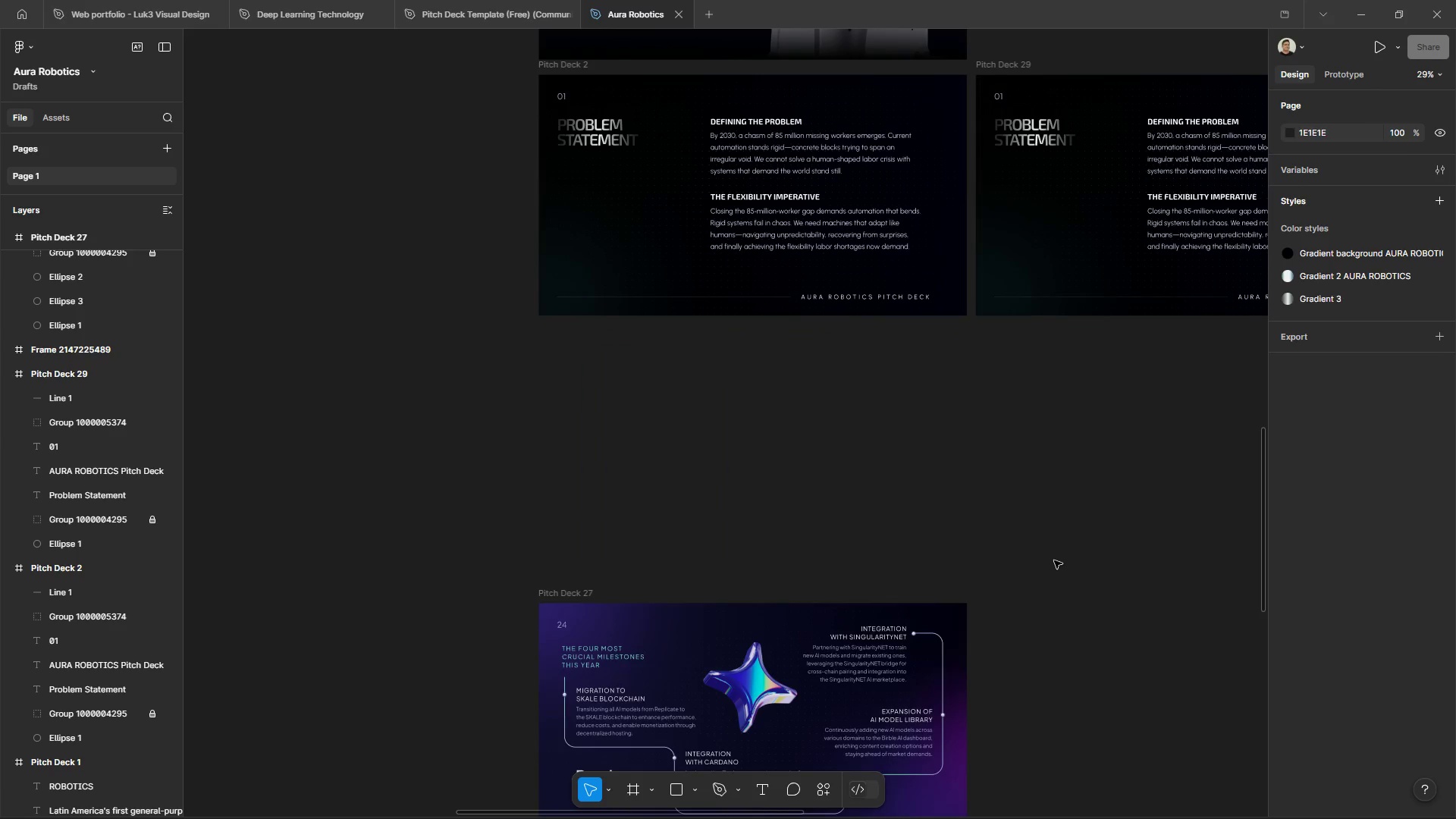 
key(Control+Z)
 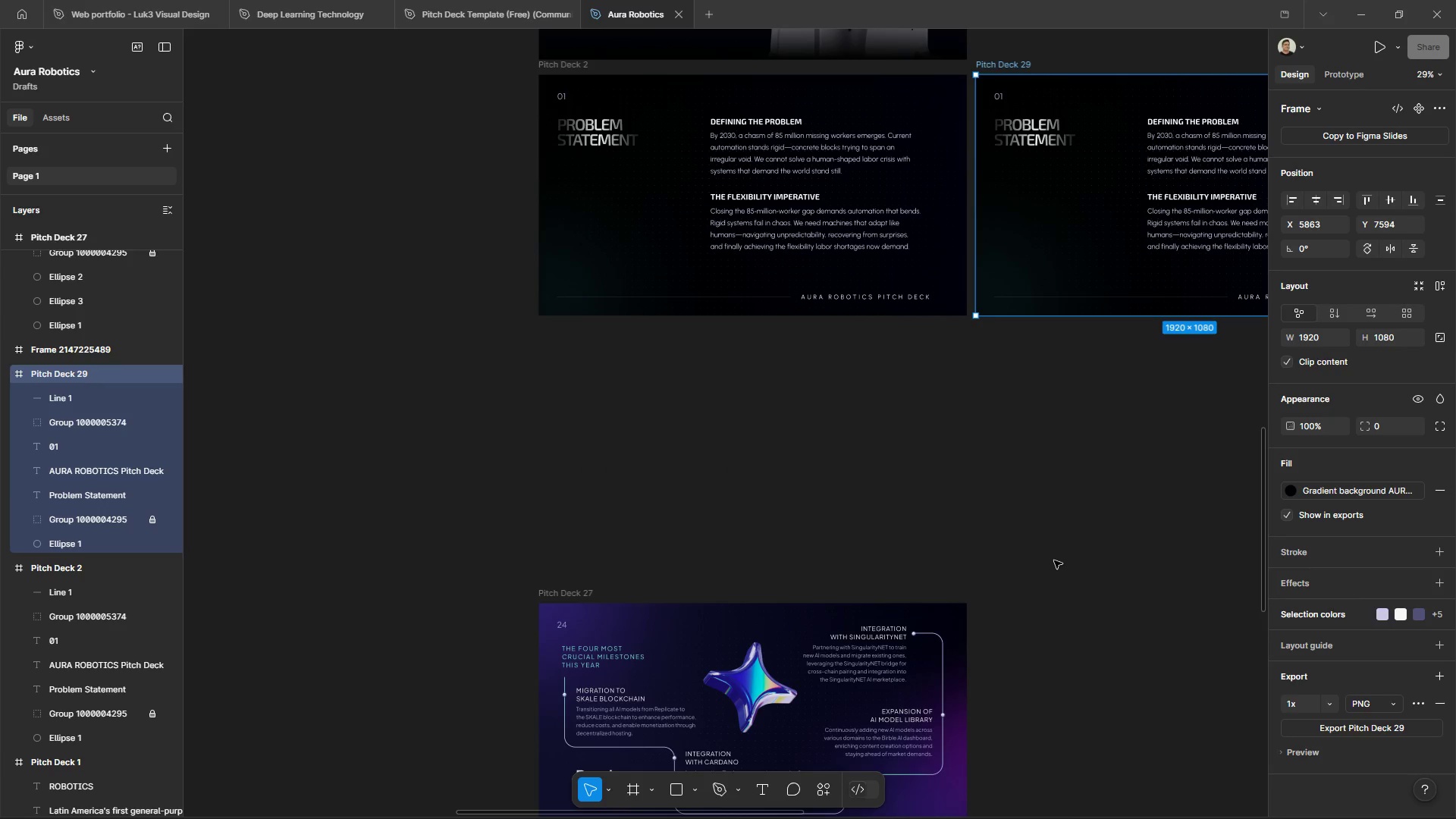 
key(Control+Z)
 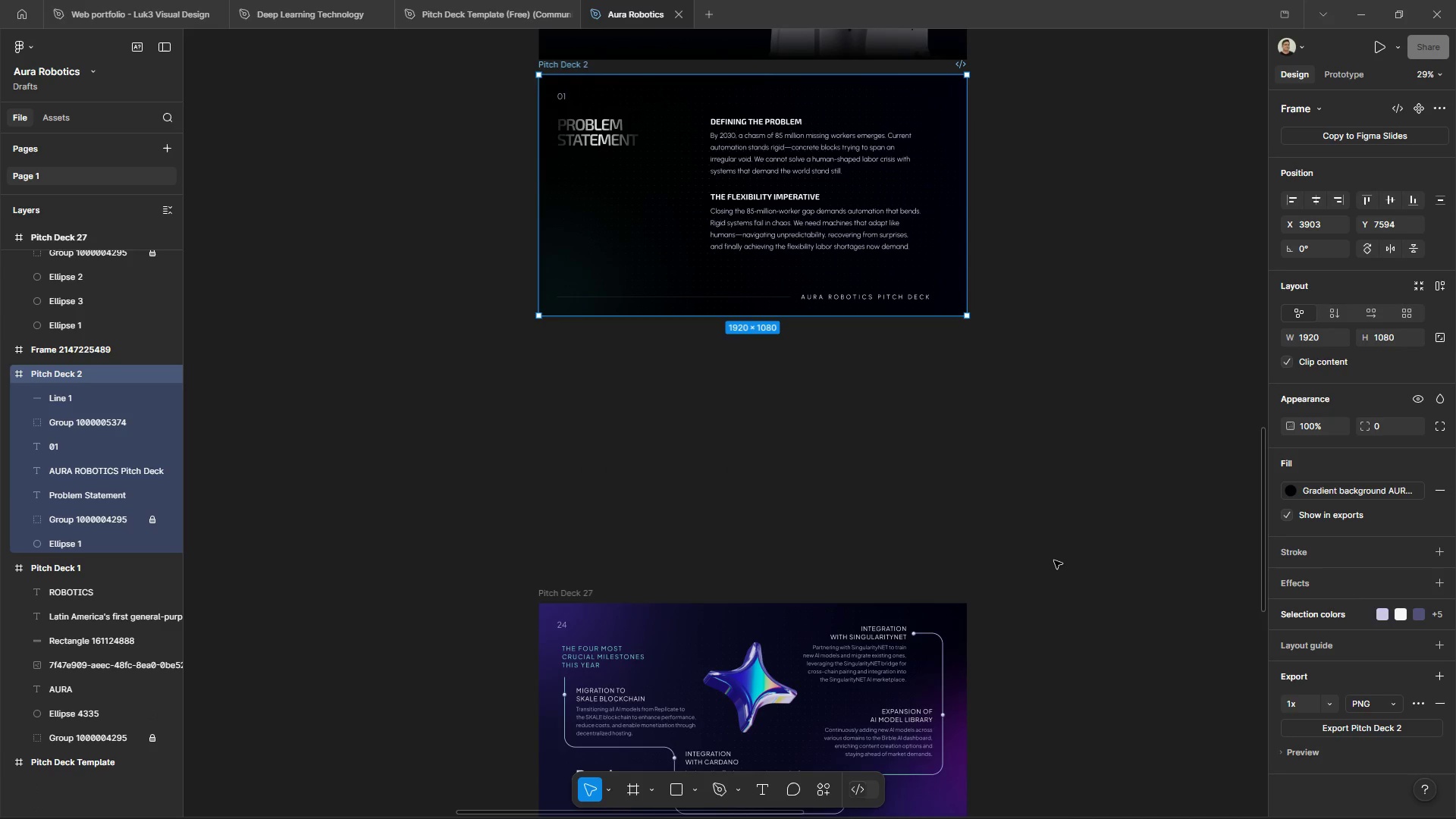 
key(Control+Z)
 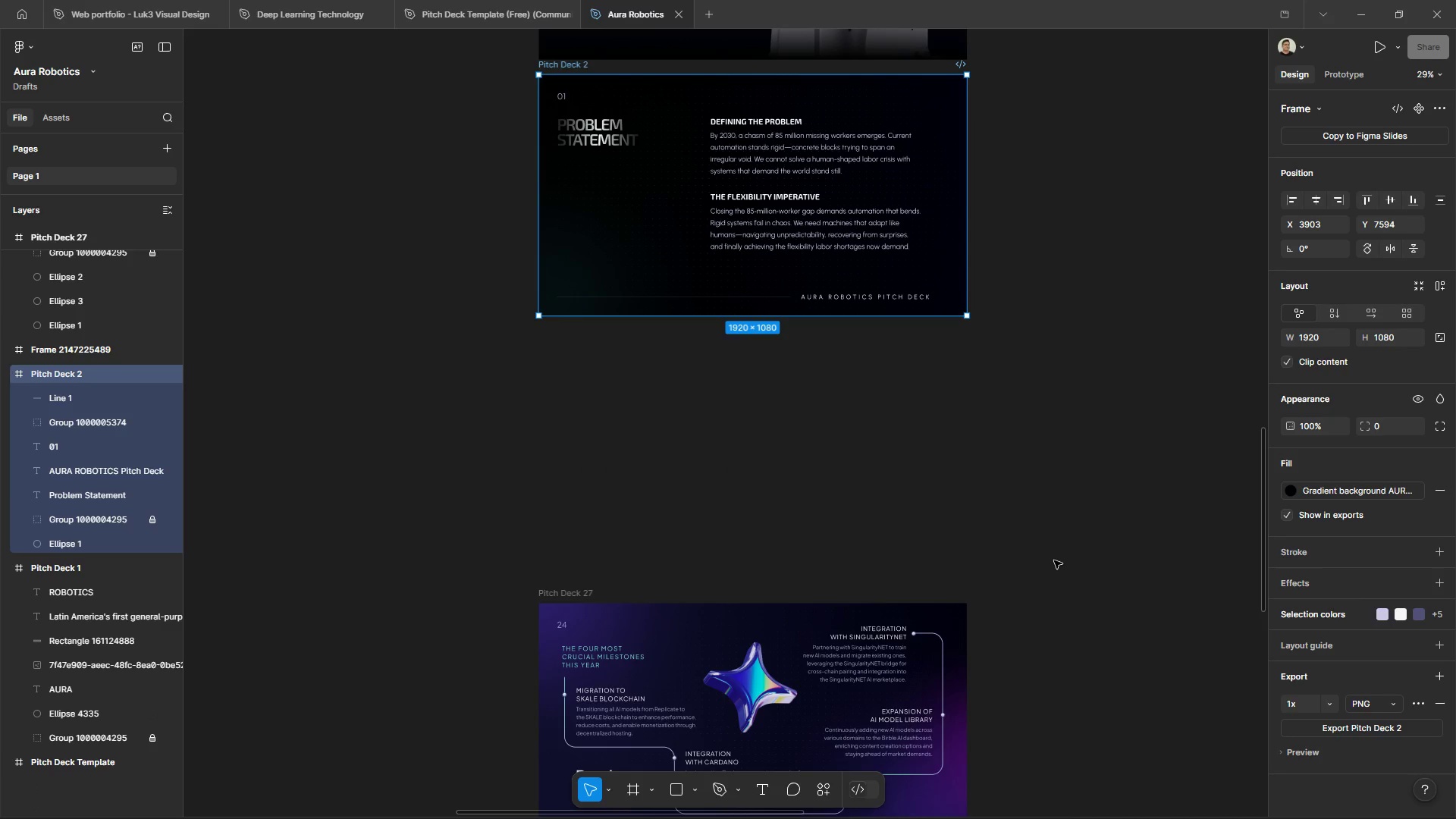 
key(Control+Z)
 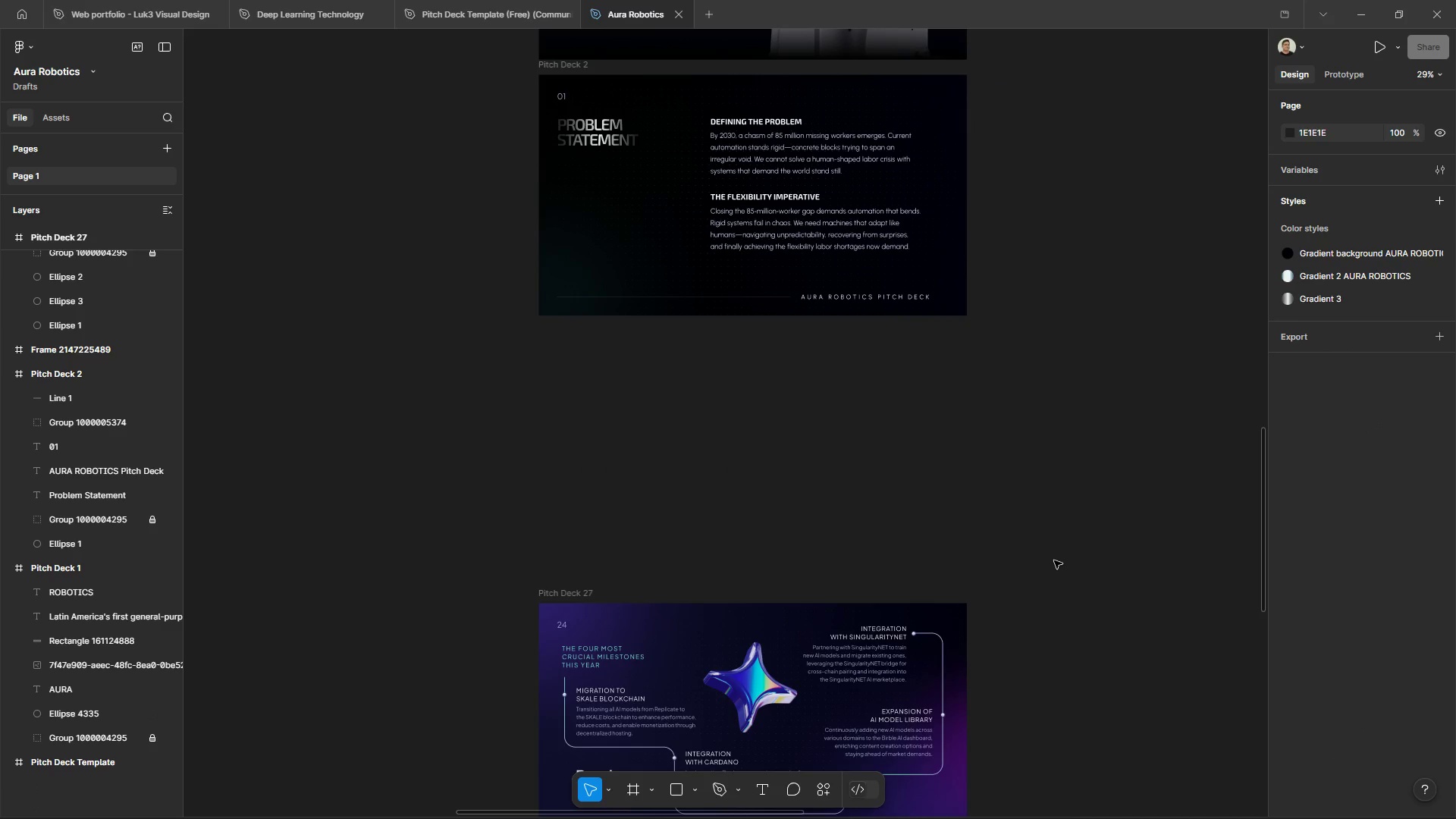 
key(Control+Z)
 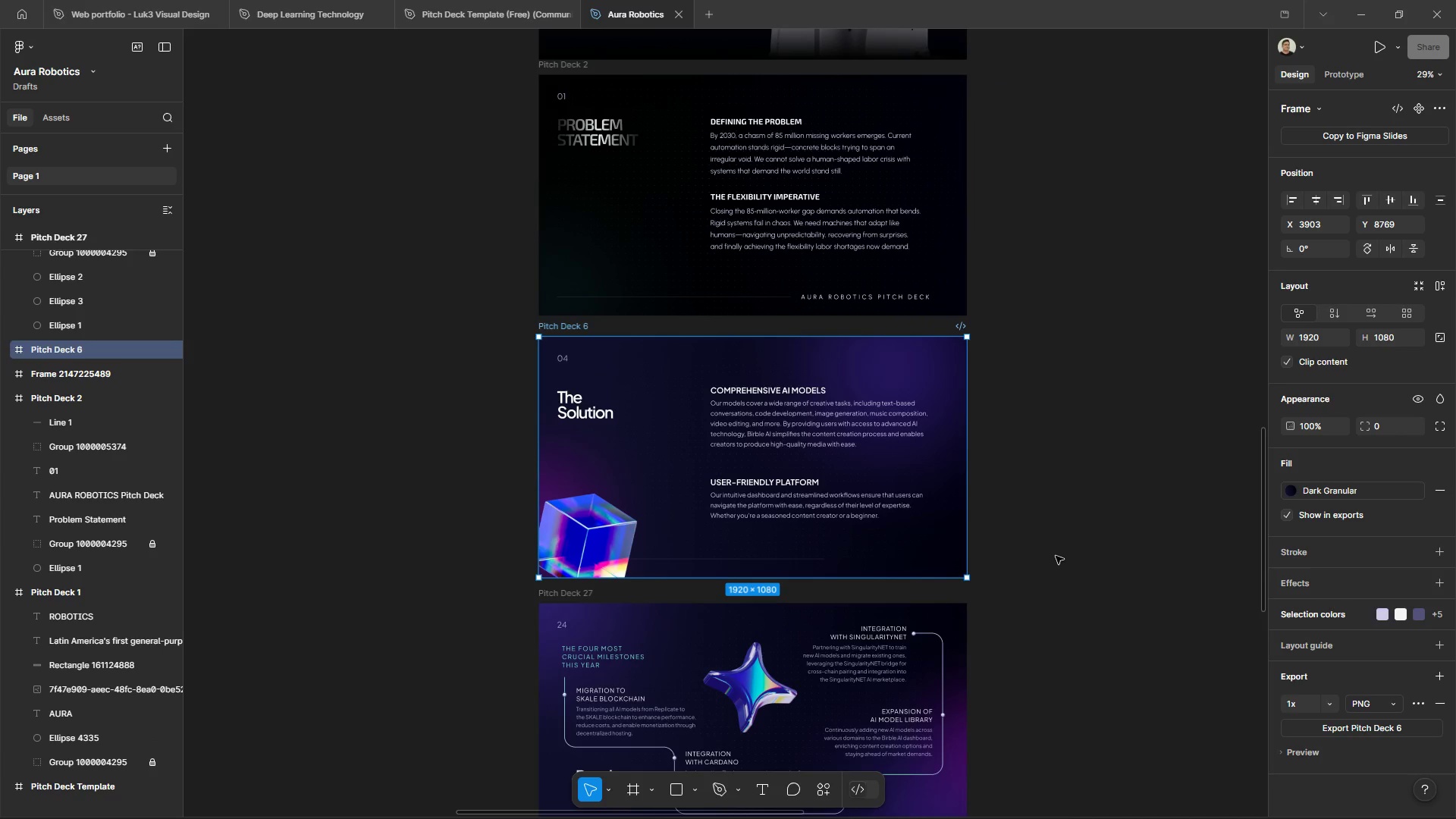 
left_click([1058, 503])
 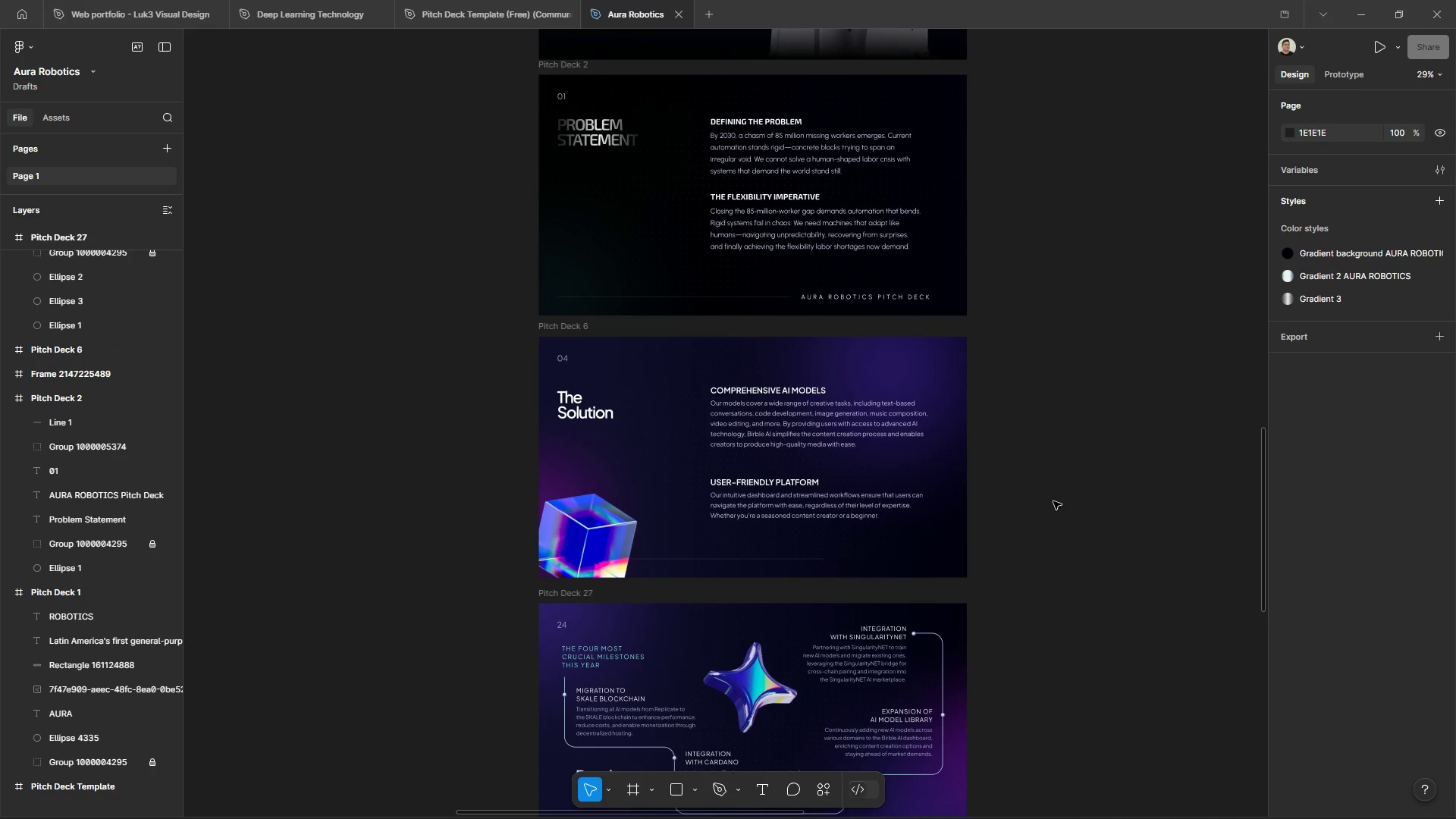 
hold_key(key=ControlLeft, duration=0.59)
 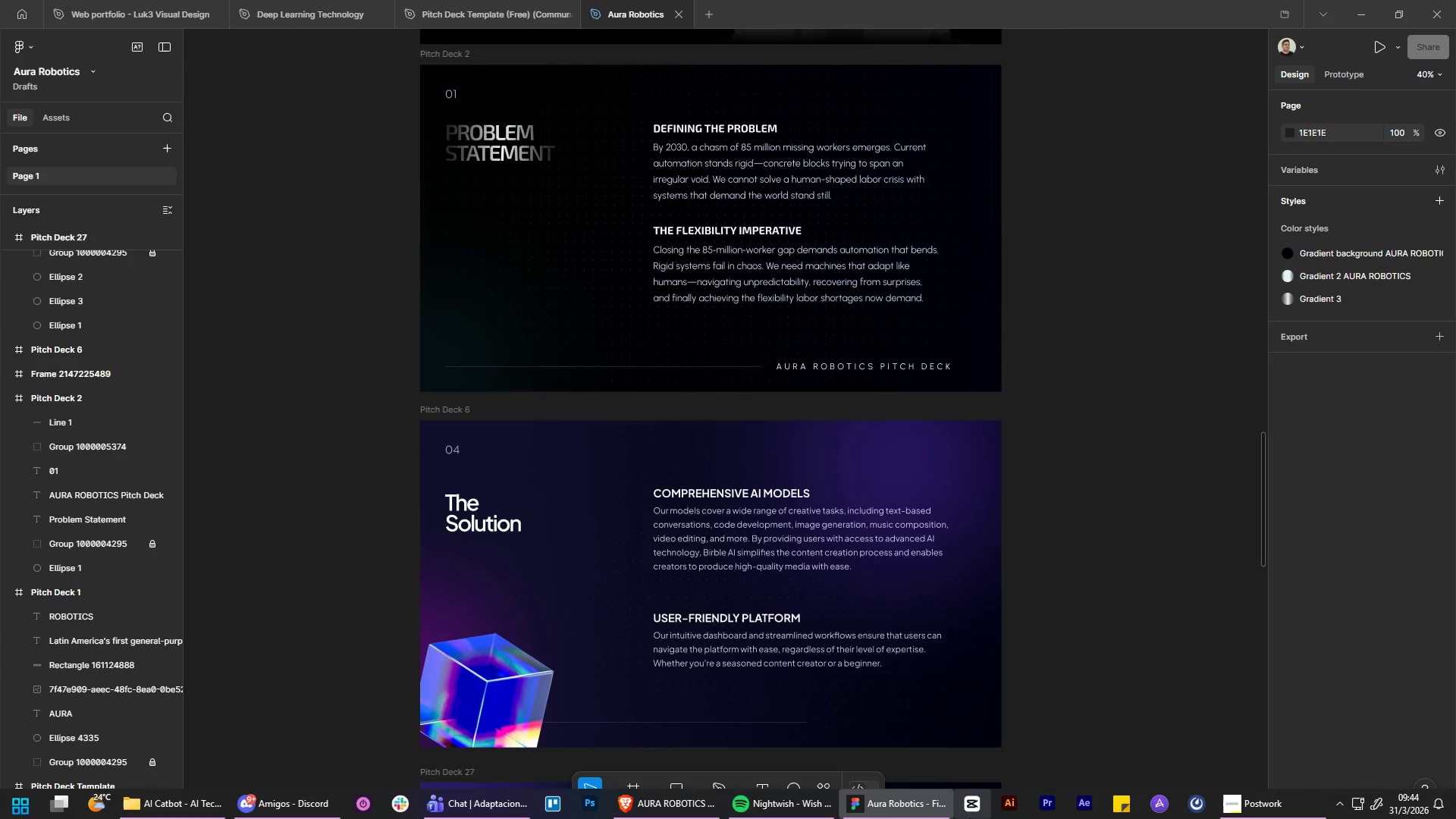 
hold_key(key=AltLeft, duration=0.56)
 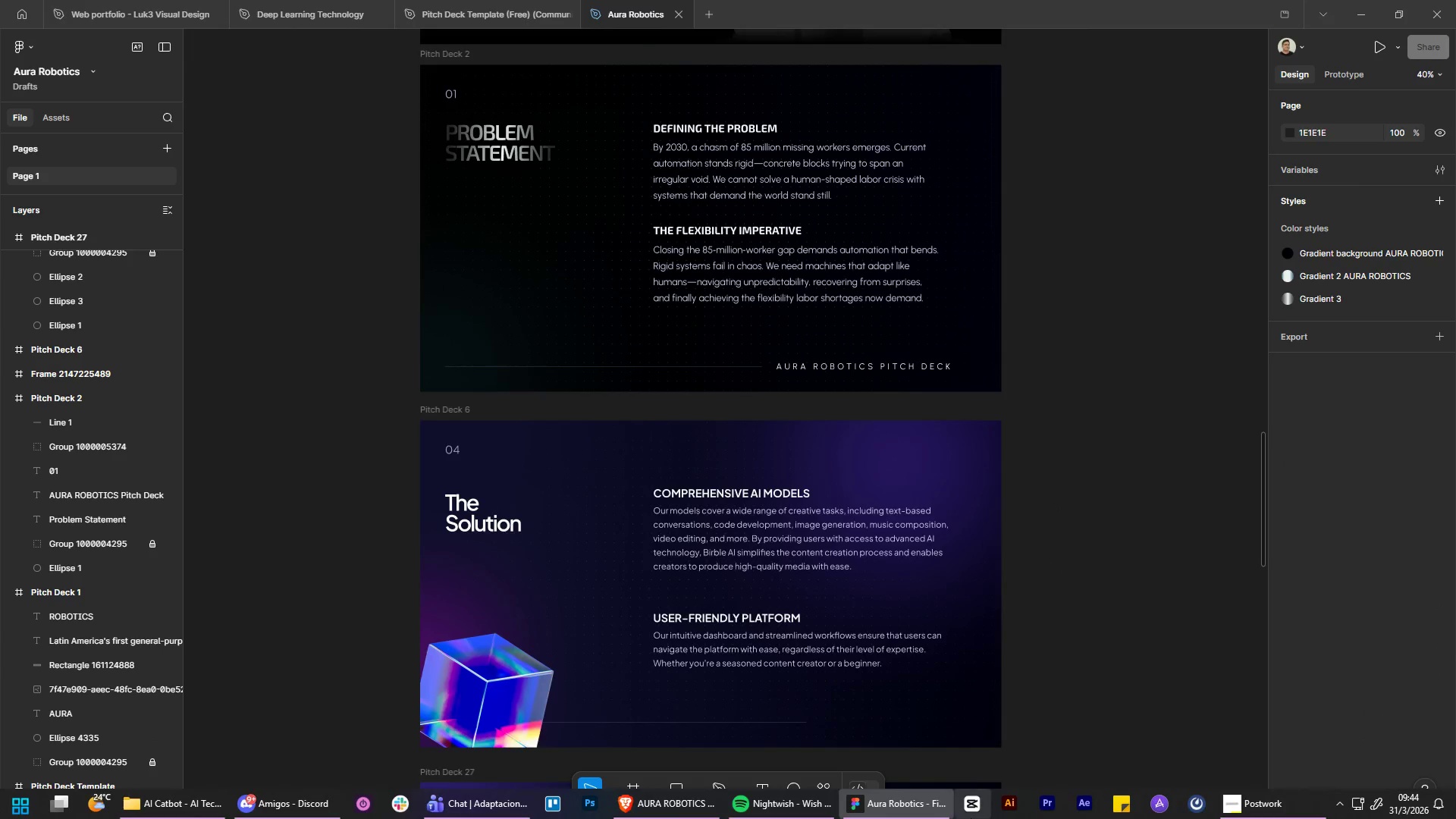 
scroll: coordinate [870, 553], scroll_direction: up, amount: 9.0
 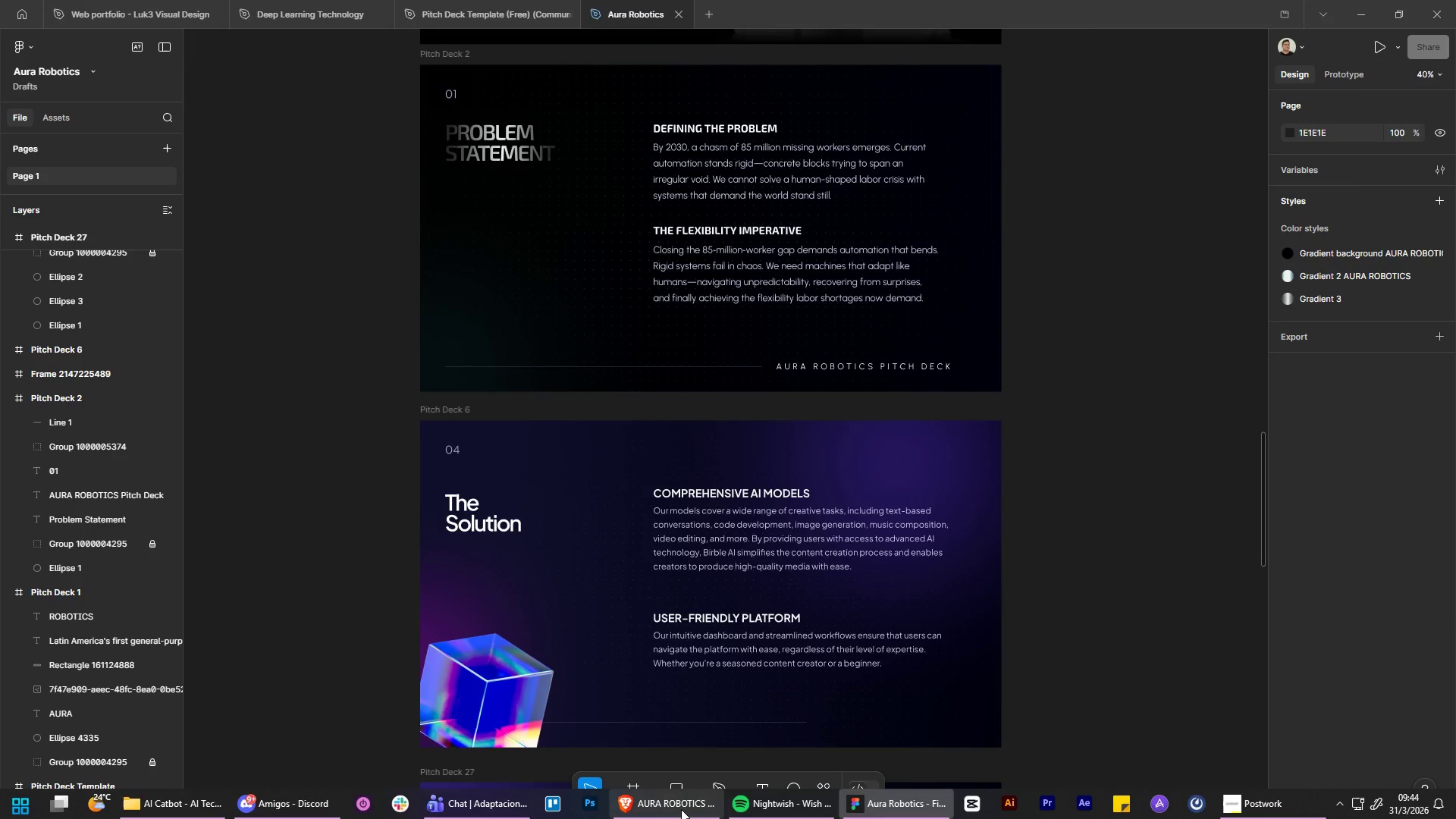 
left_click([681, 809])
 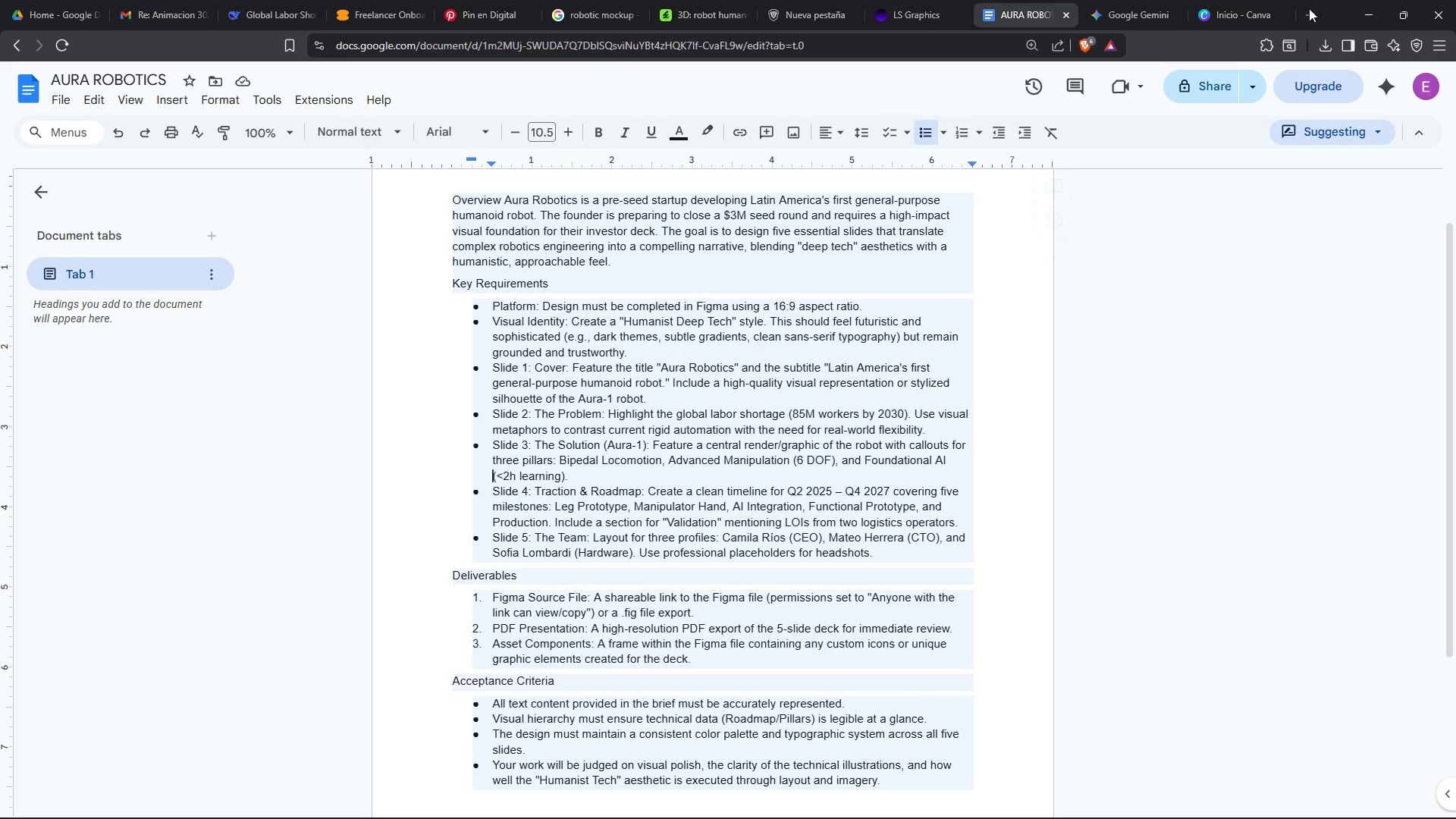 
left_click([1367, 14])
 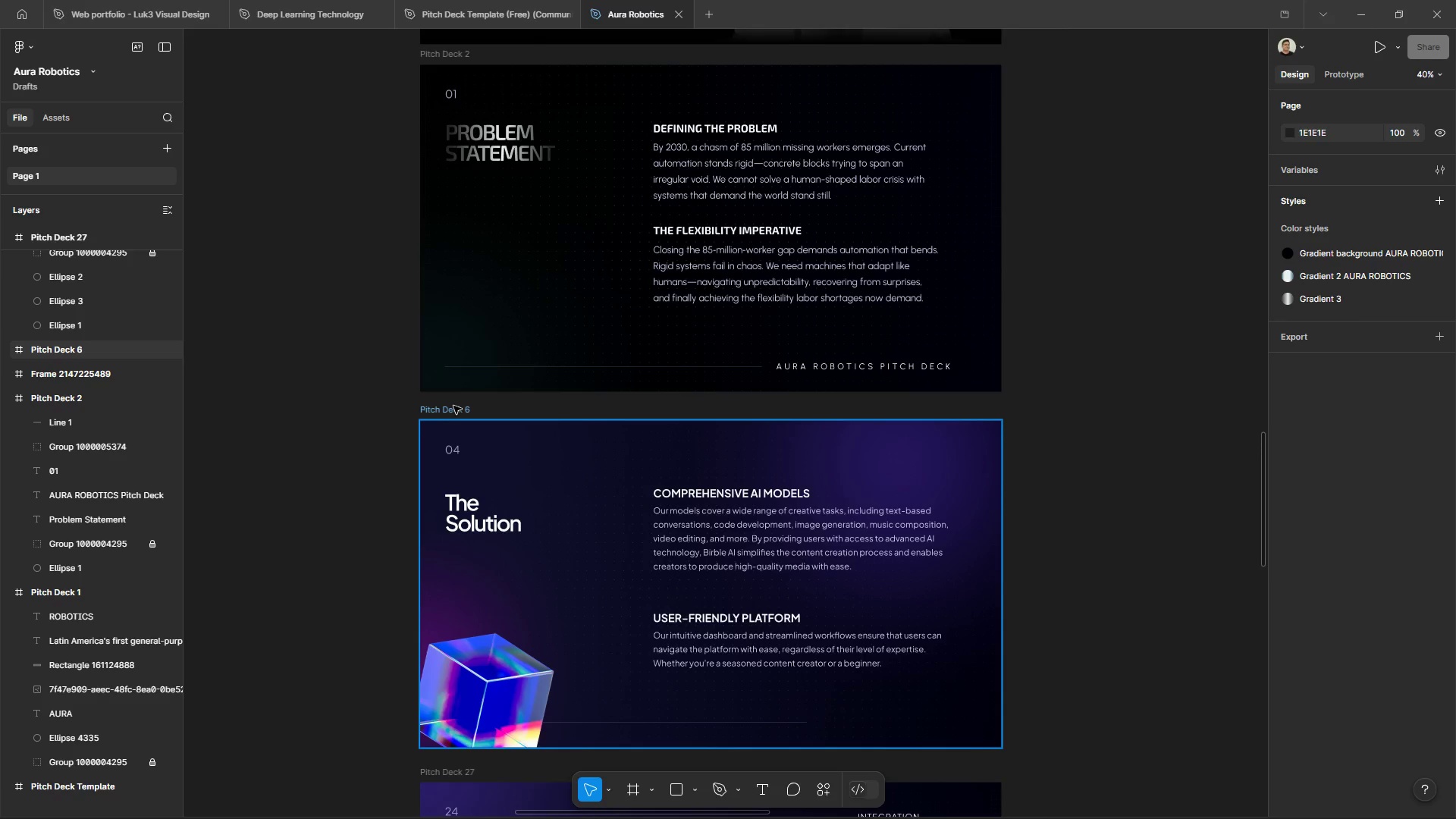 
left_click([453, 406])
 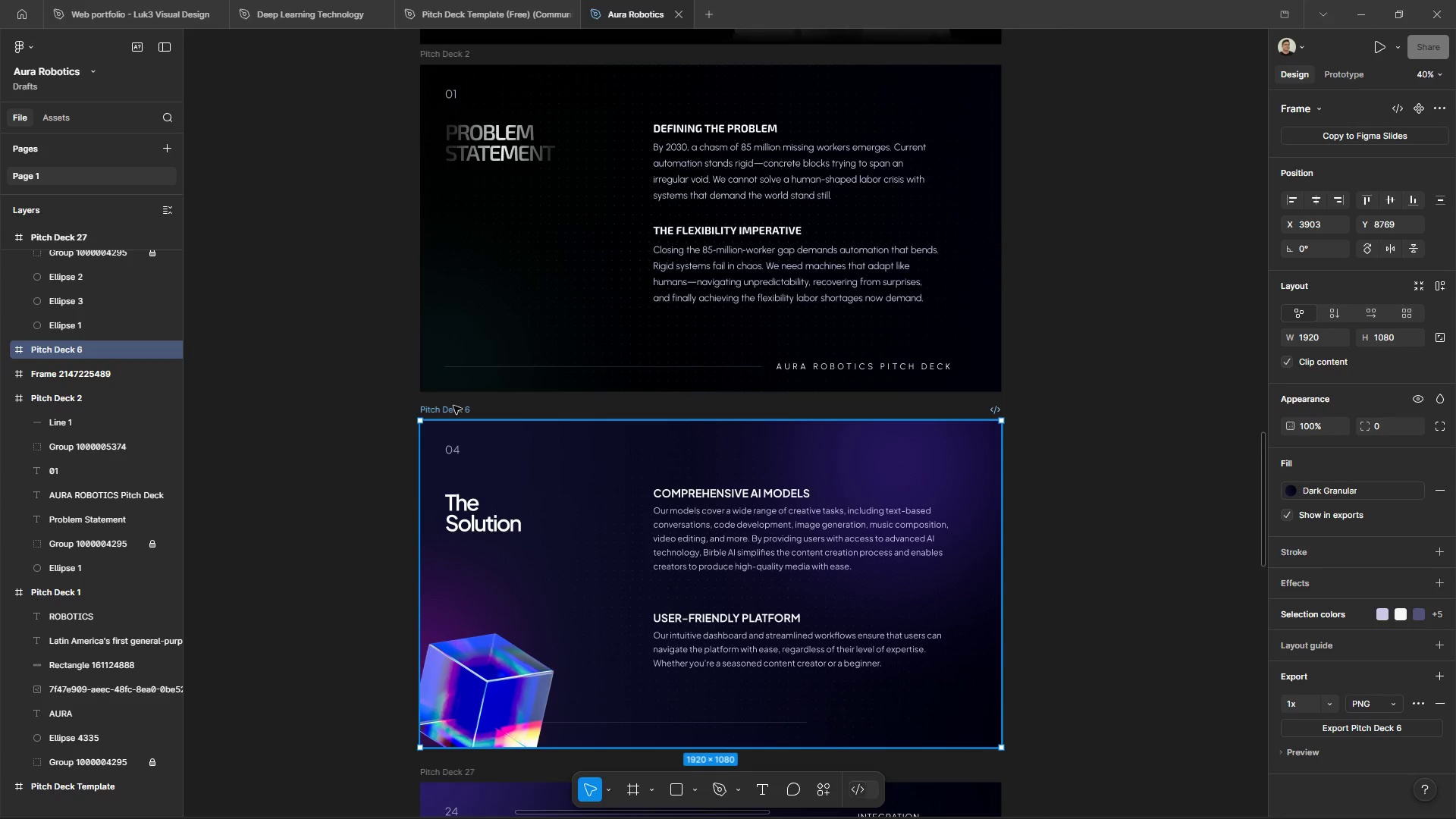 
key(Control+X)
 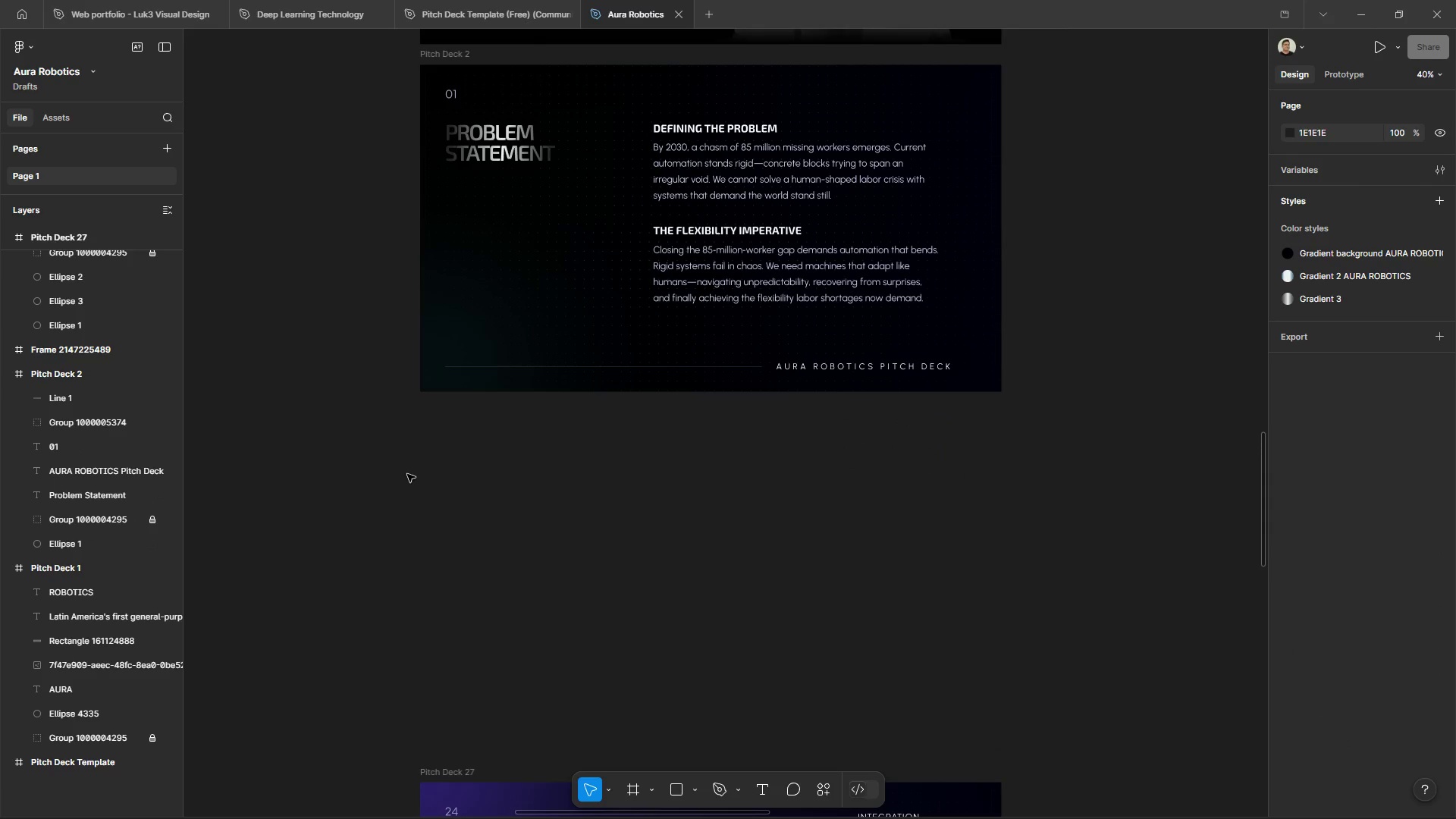 
key(Control+Z)
 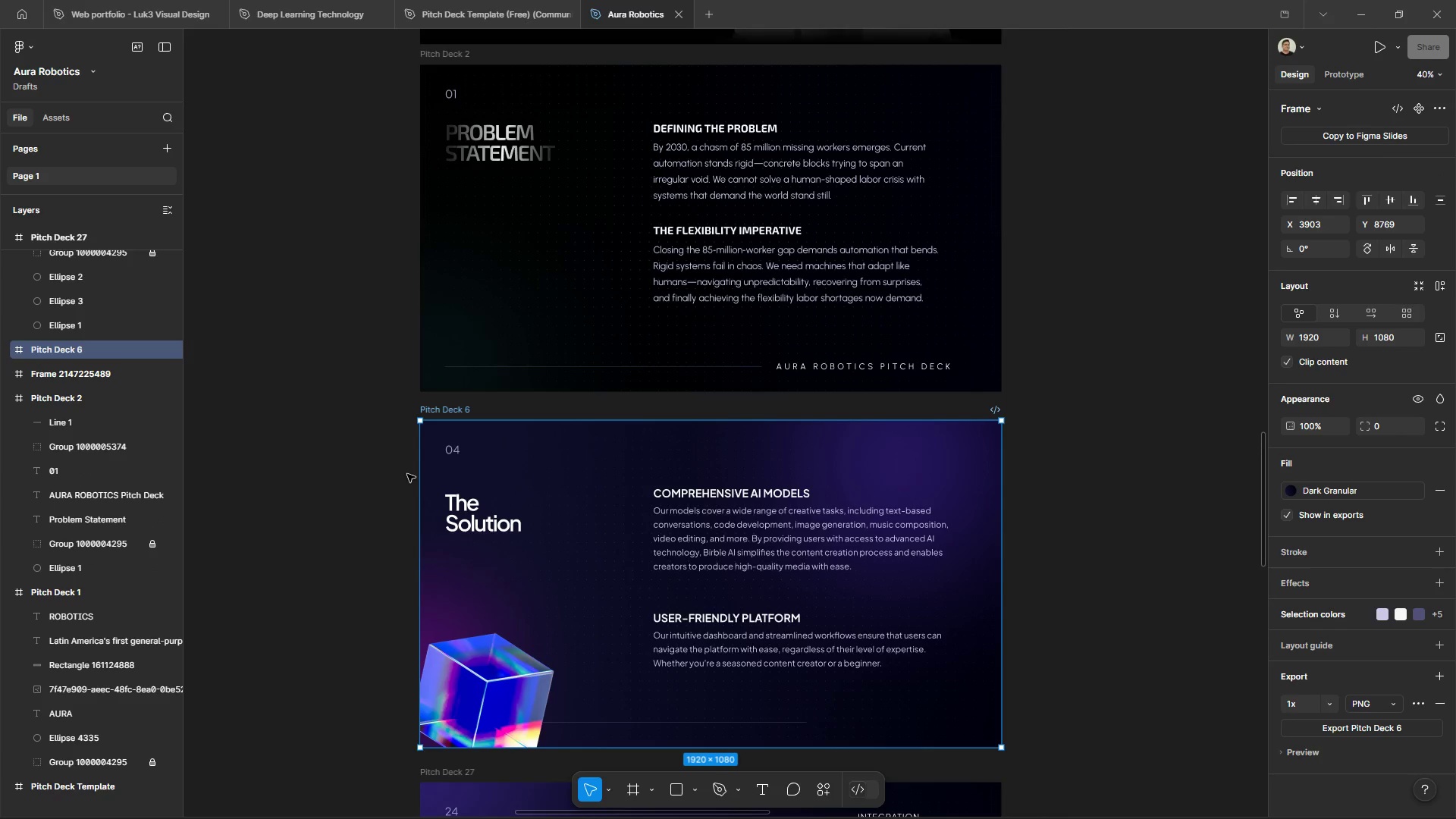 
hold_key(key=ControlLeft, duration=1.23)
 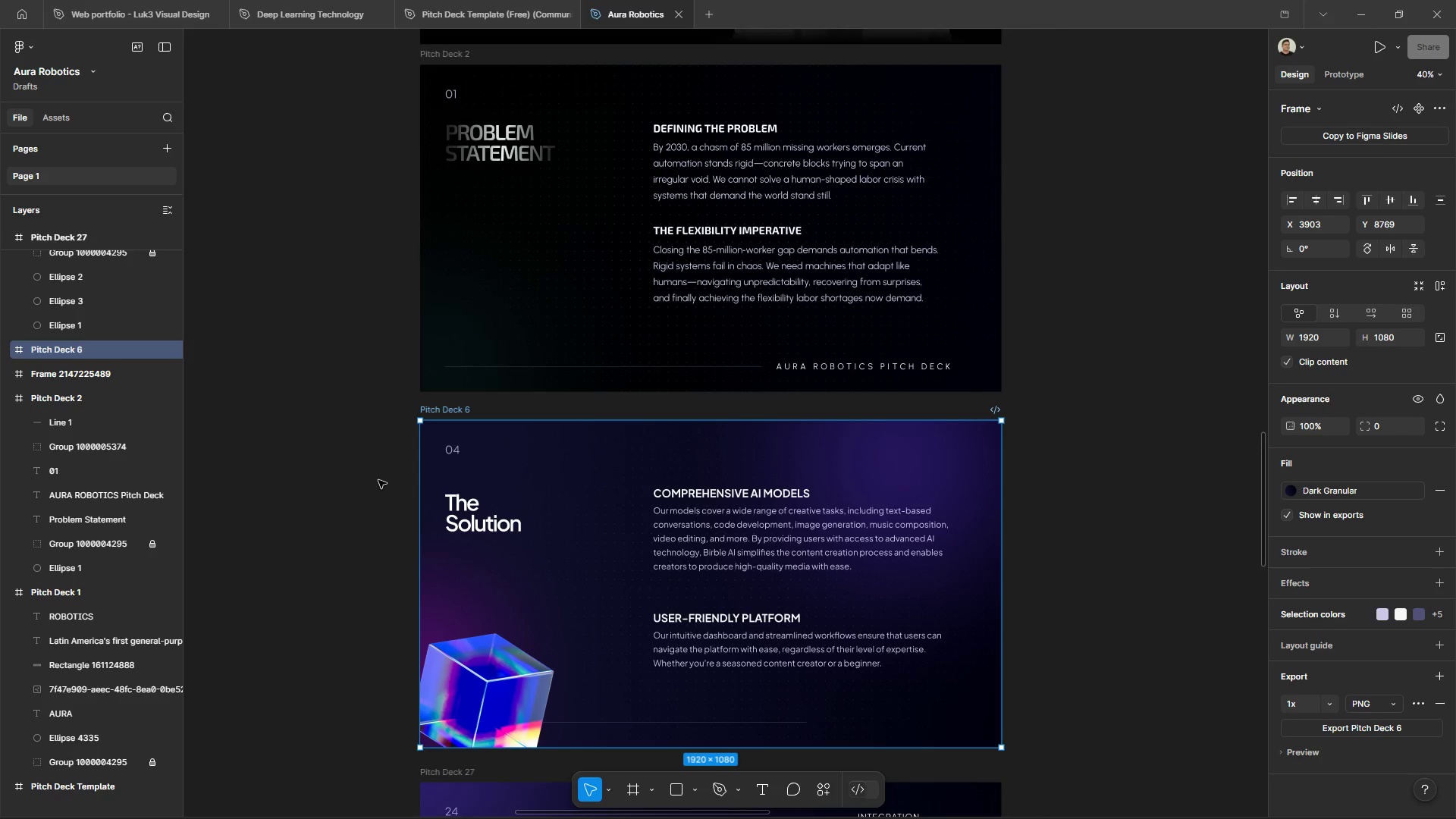 
hold_key(key=ControlLeft, duration=1.7)
 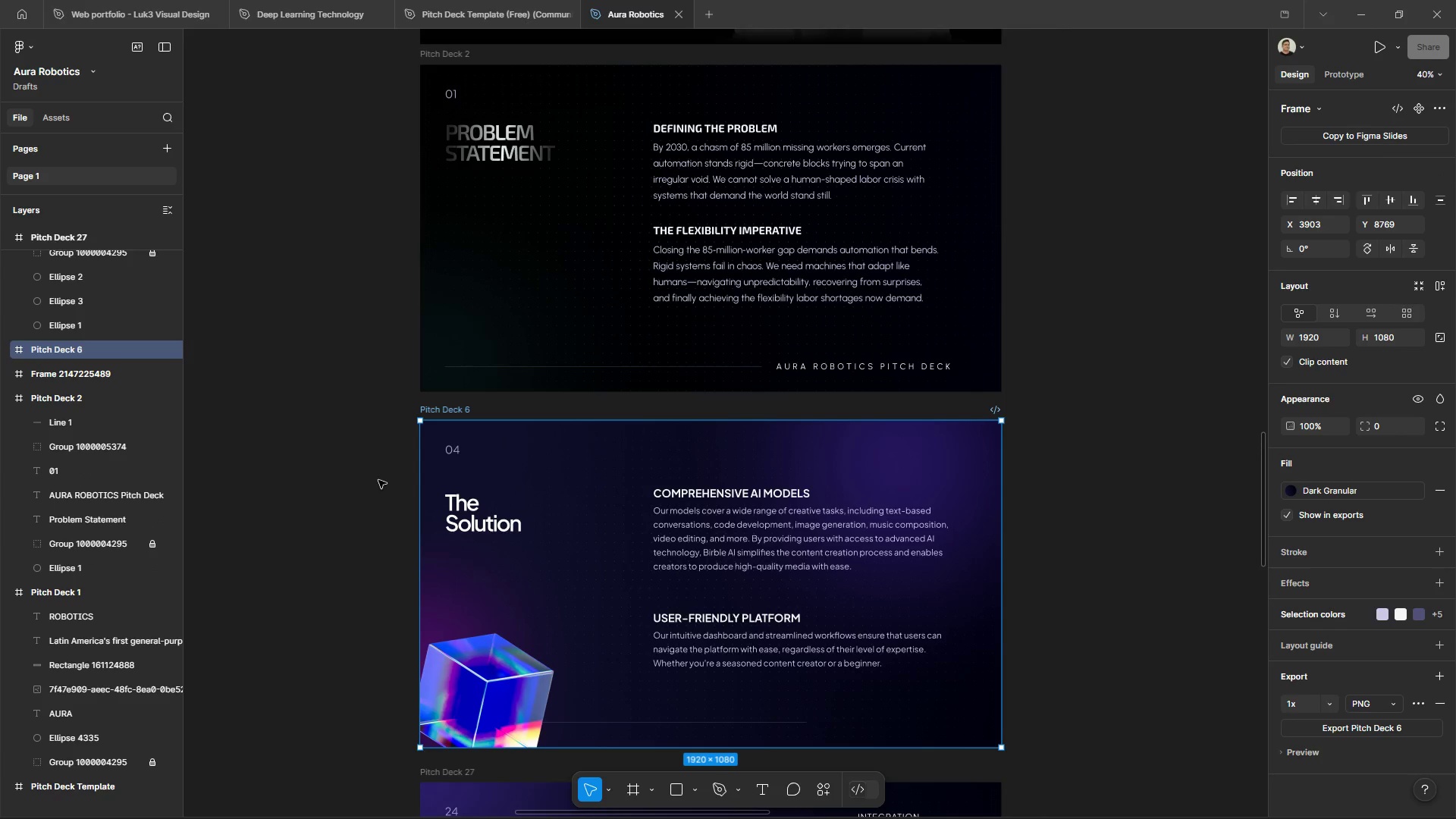 
hold_key(key=ControlLeft, duration=1.34)
 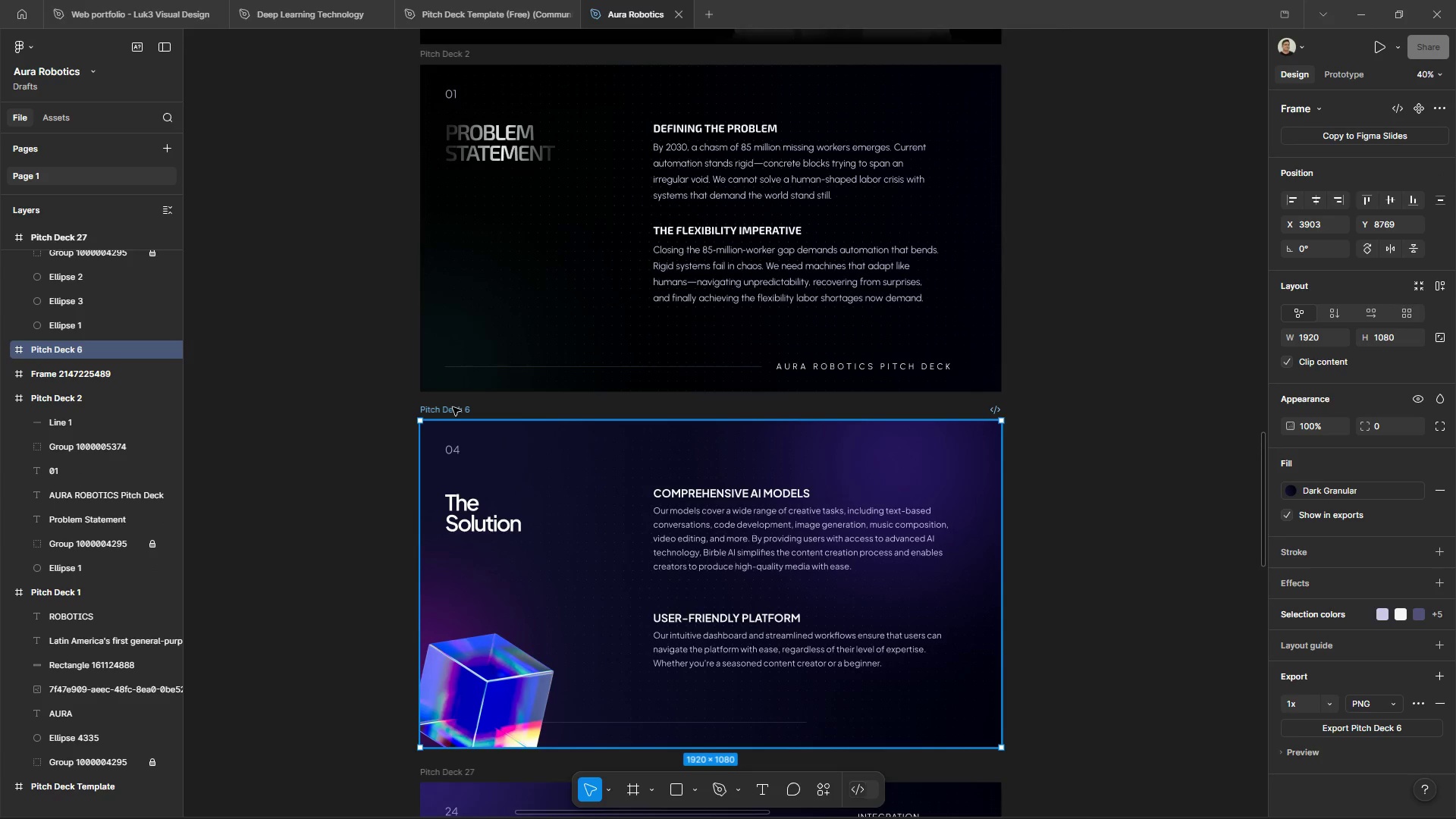 
key(Control+ControlLeft)
 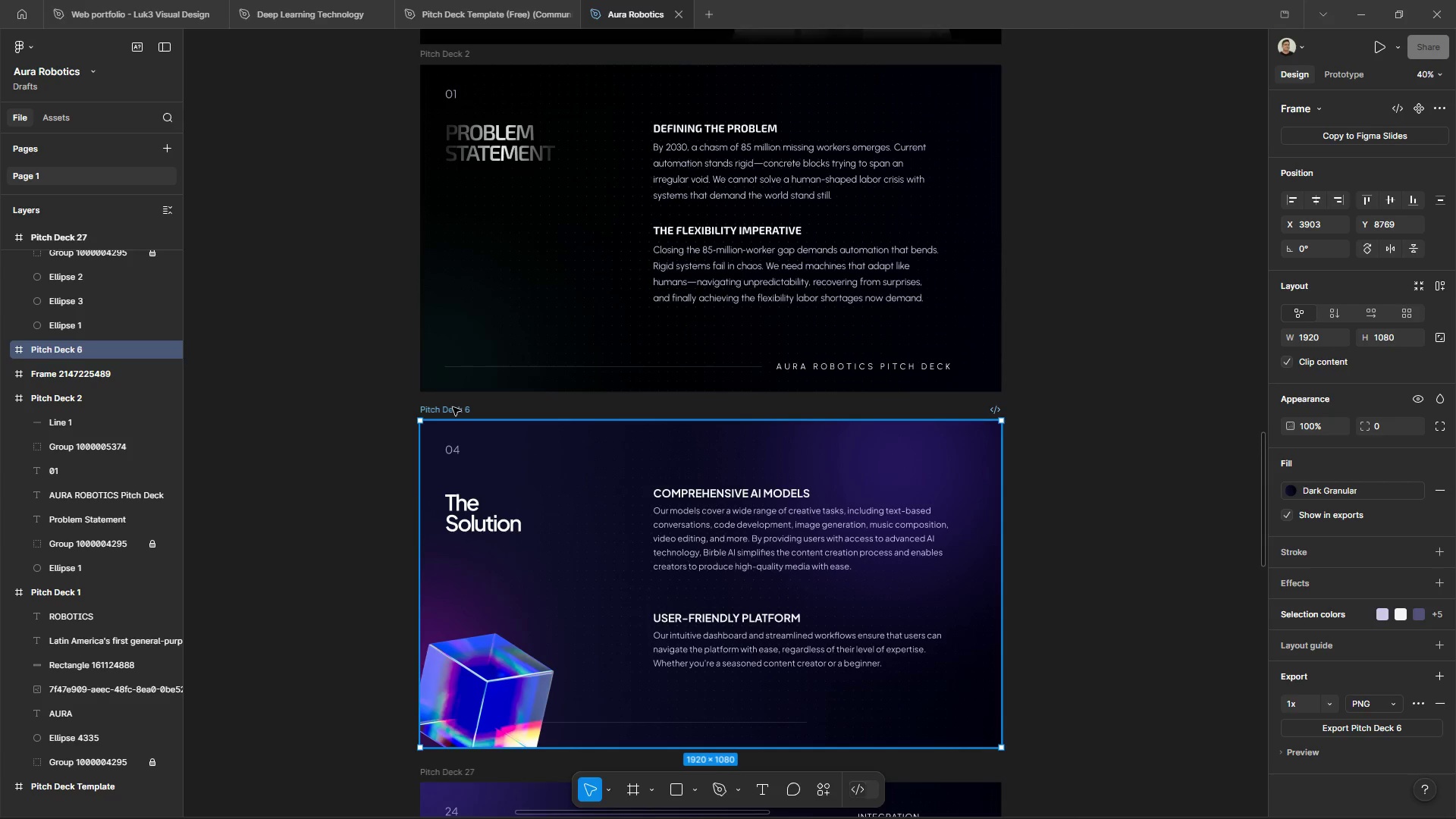 
left_click([453, 407])
 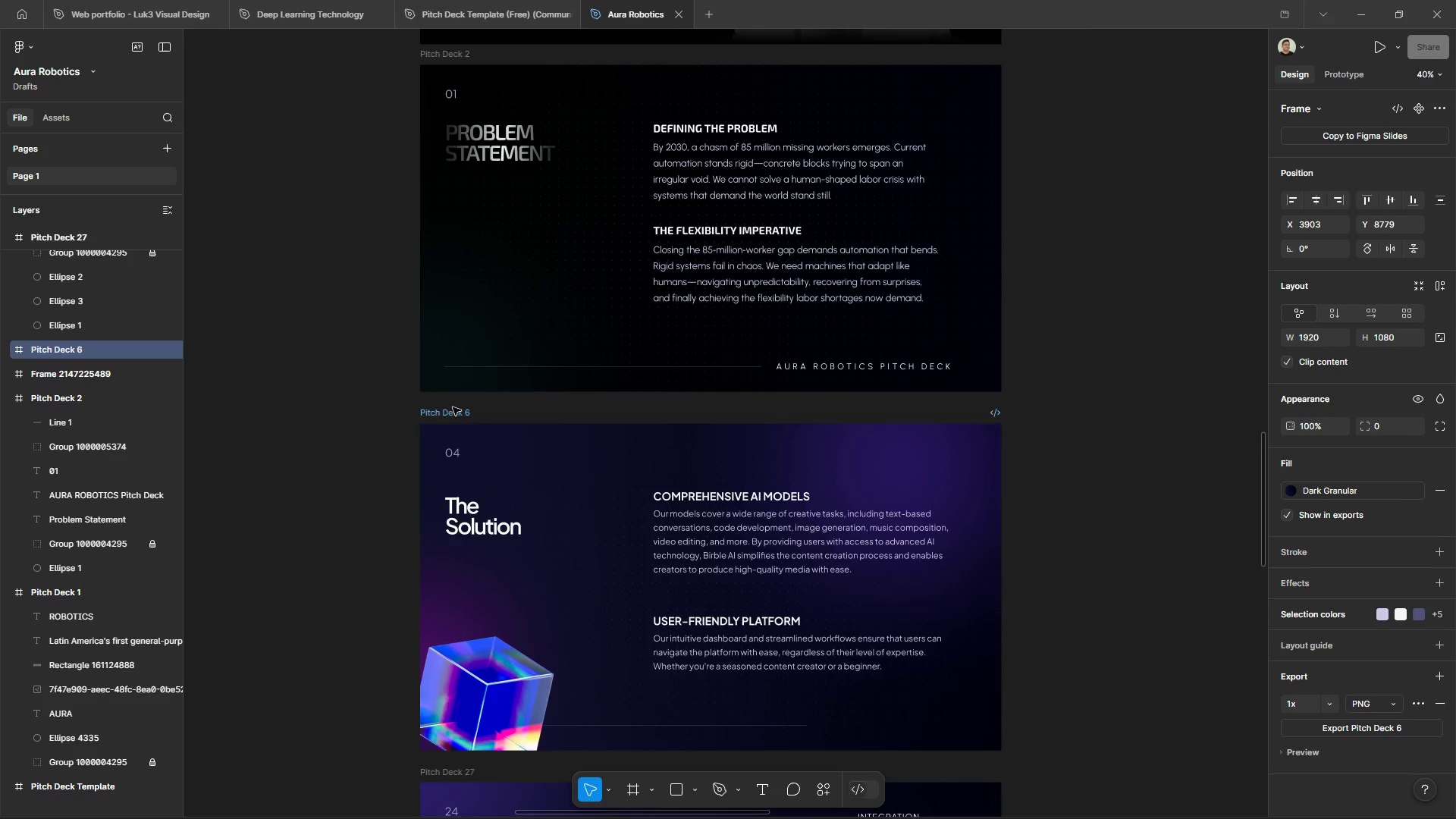 
hold_key(key=ControlLeft, duration=0.38)
hold_key(key=AltLeft, duration=0.36)
scroll: coordinate [417, 419], scroll_direction: down, amount: 4.0
 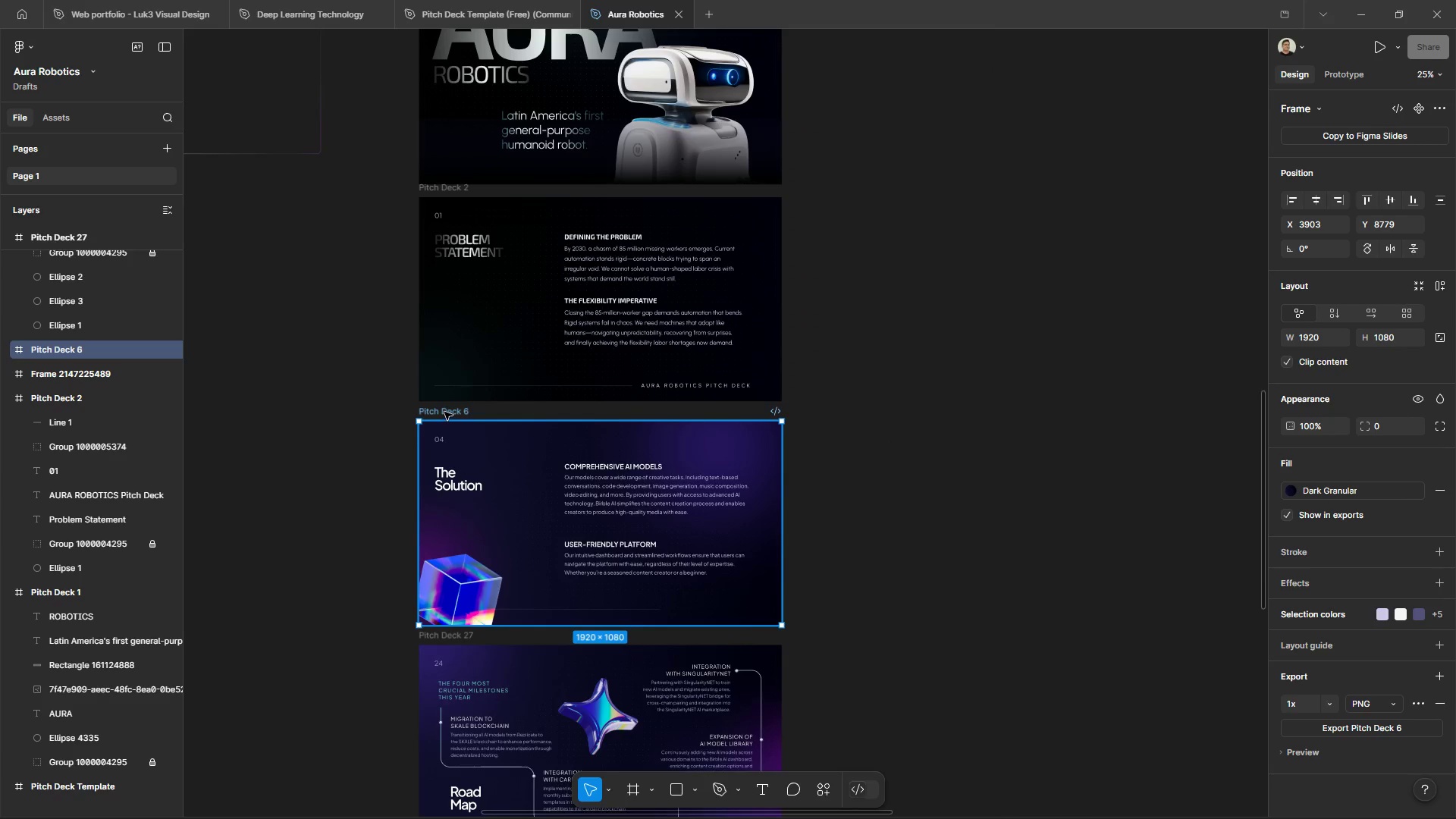 
left_click_drag(start_coordinate=[445, 412], to_coordinate=[899, 366])
 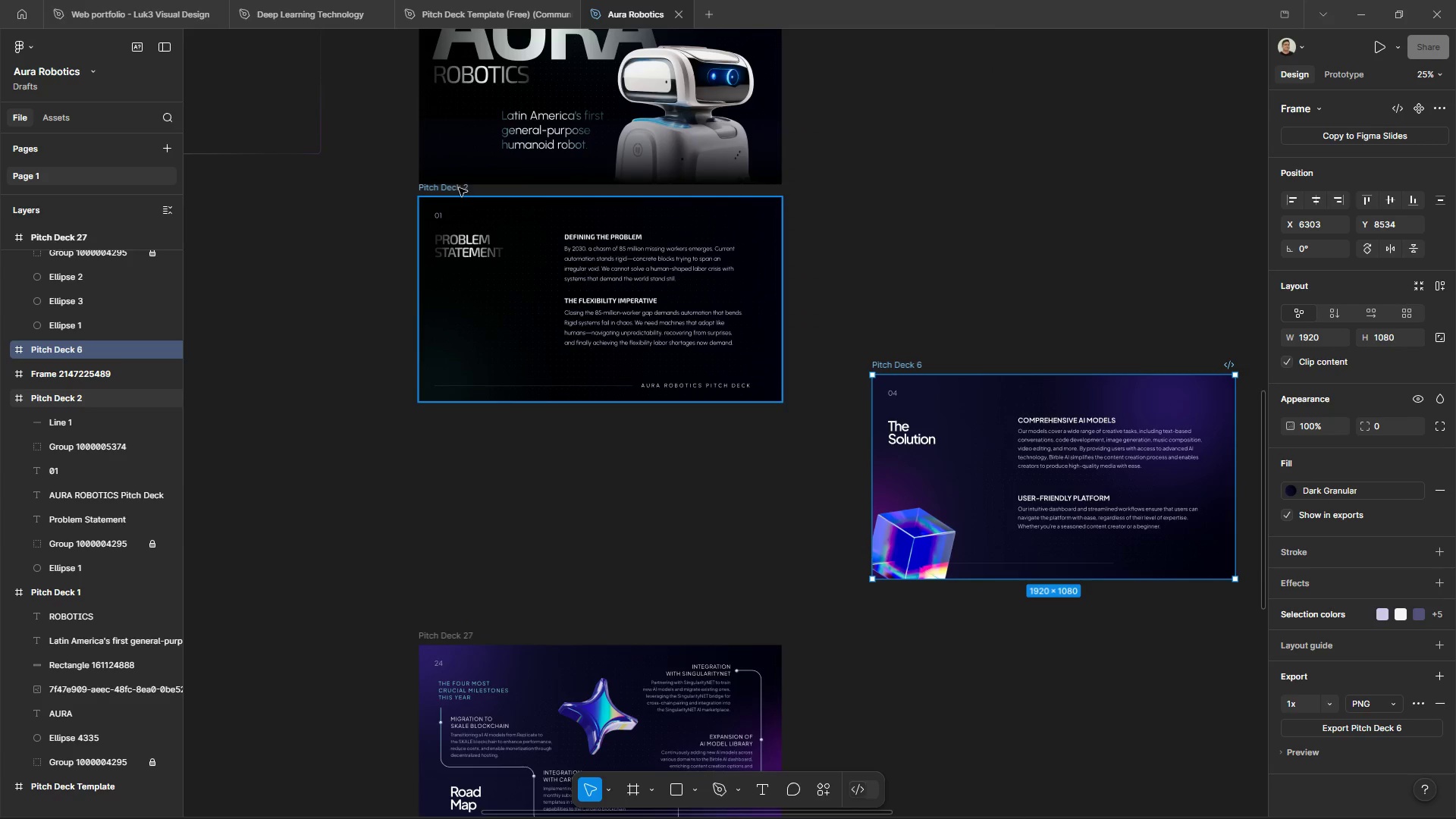 
left_click([460, 193])
 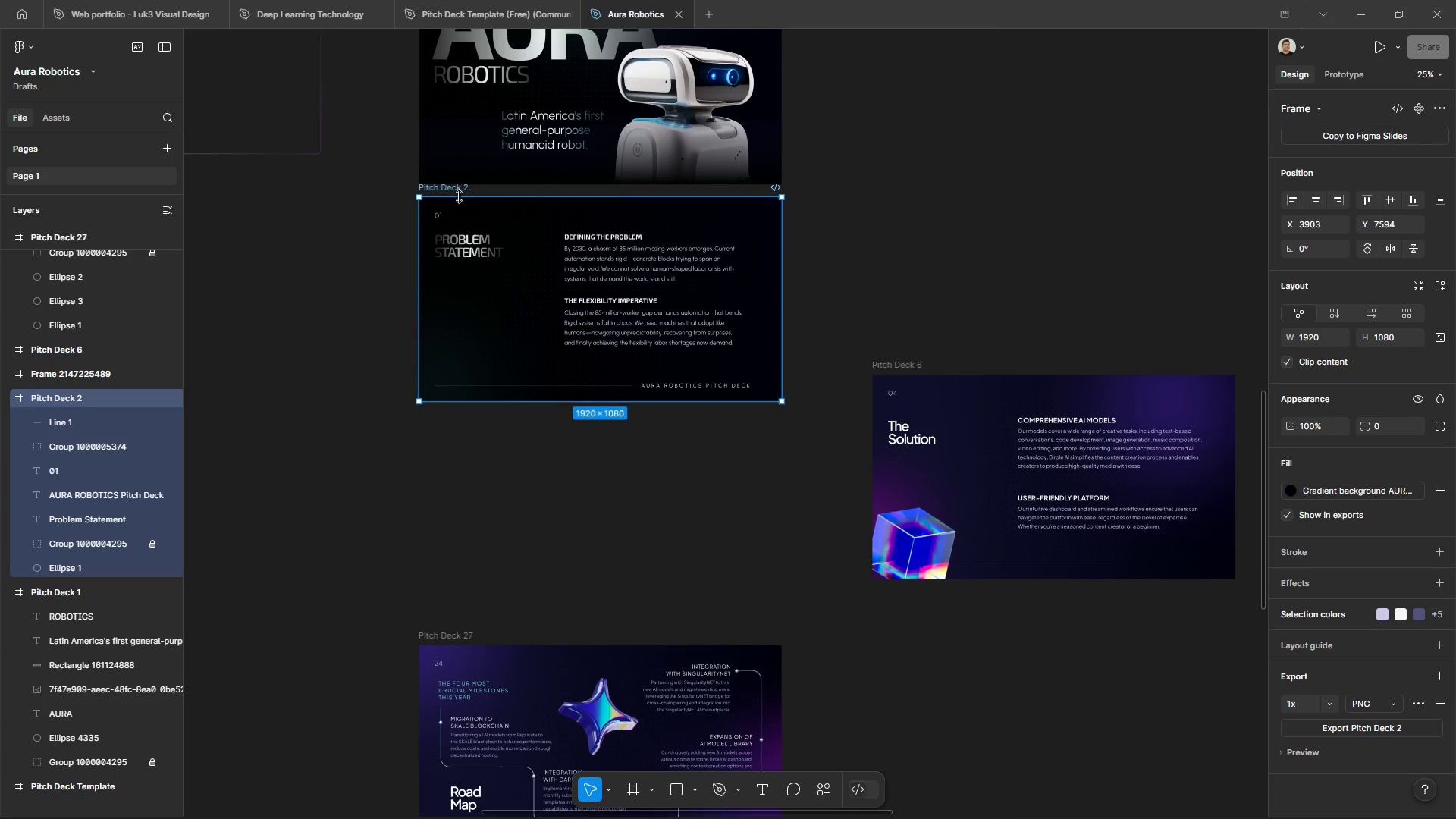 
key(Control+C)
 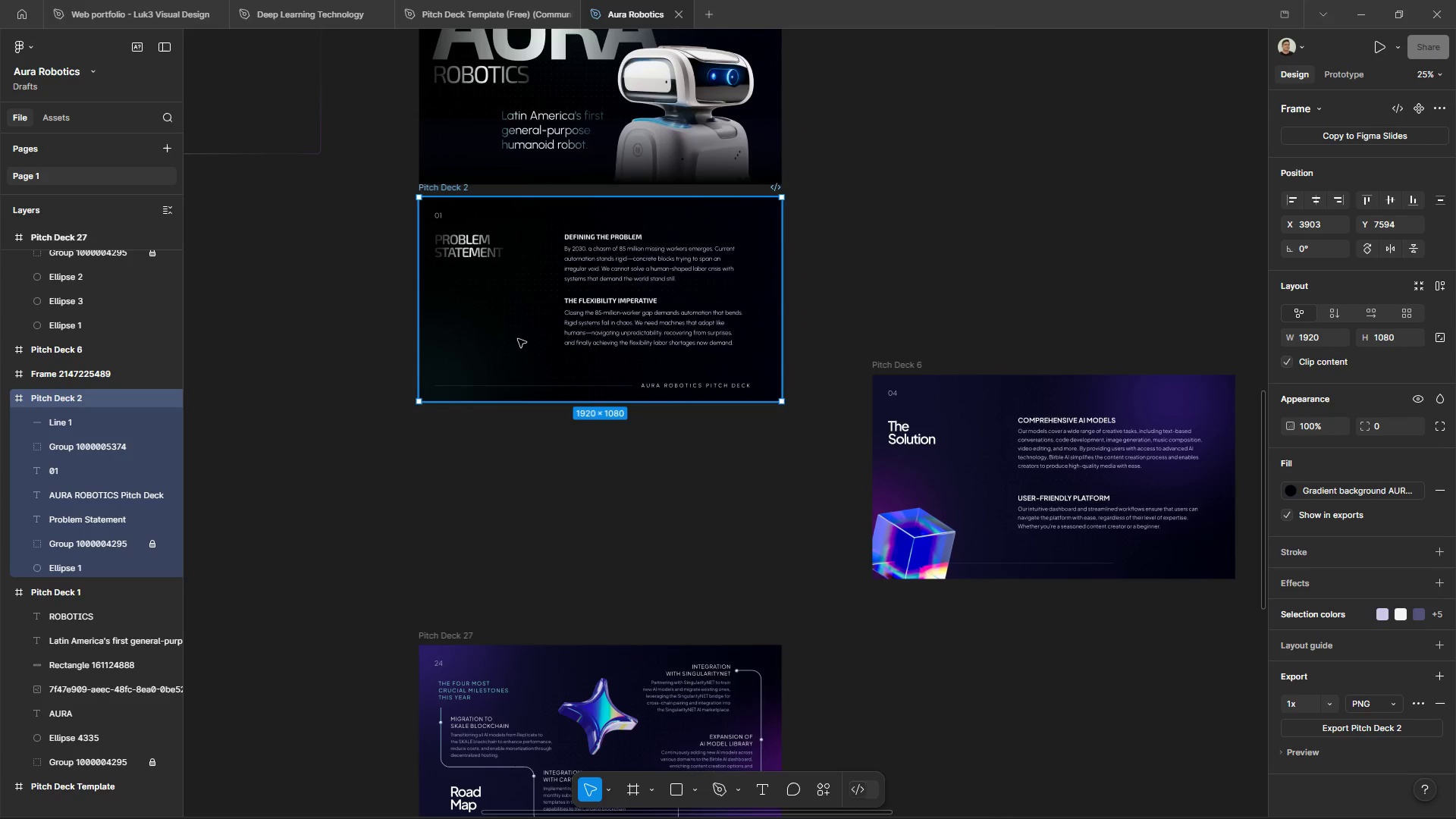 
key(Control+V)
 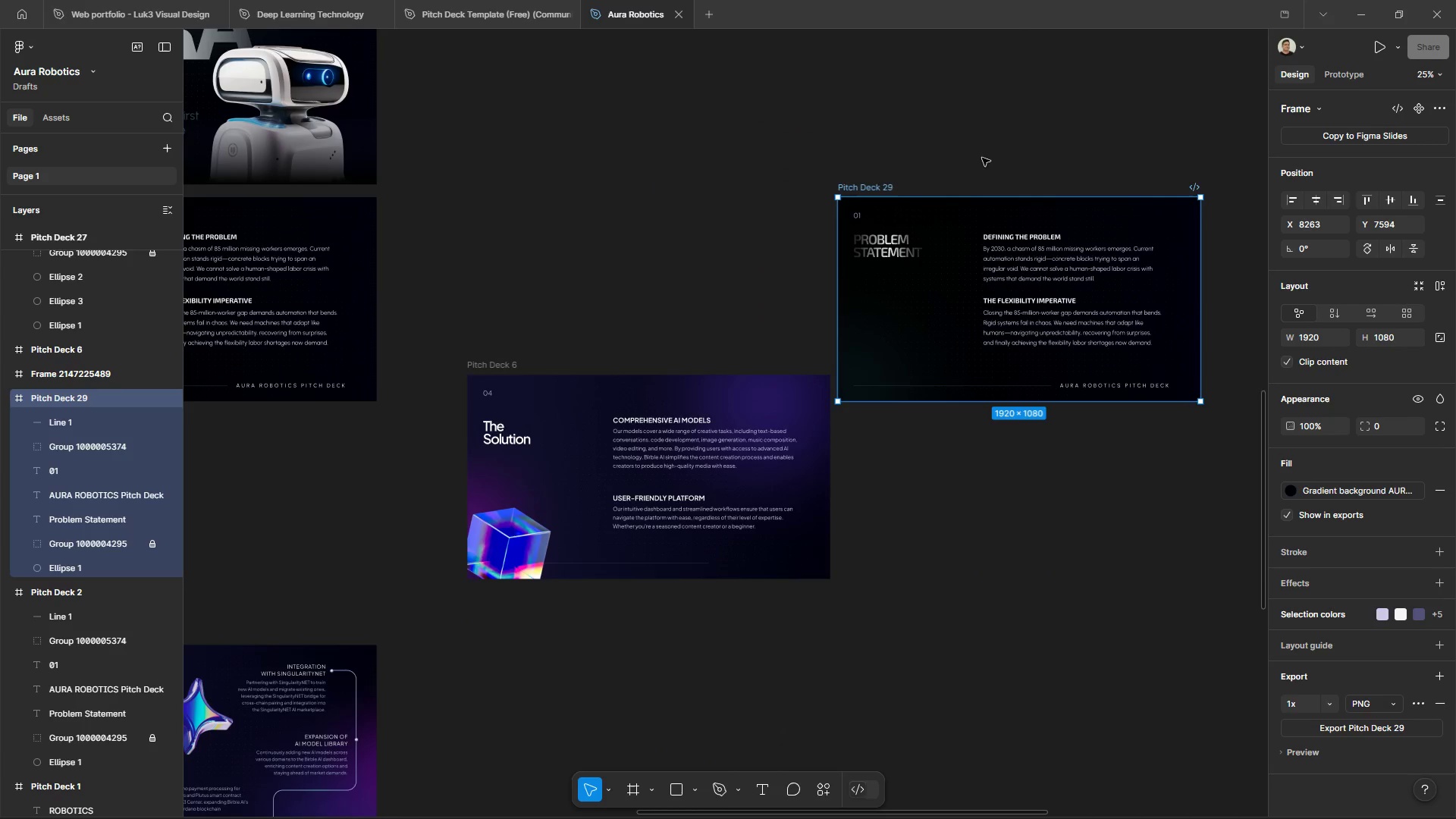 
hold_key(key=ControlLeft, duration=0.8)
 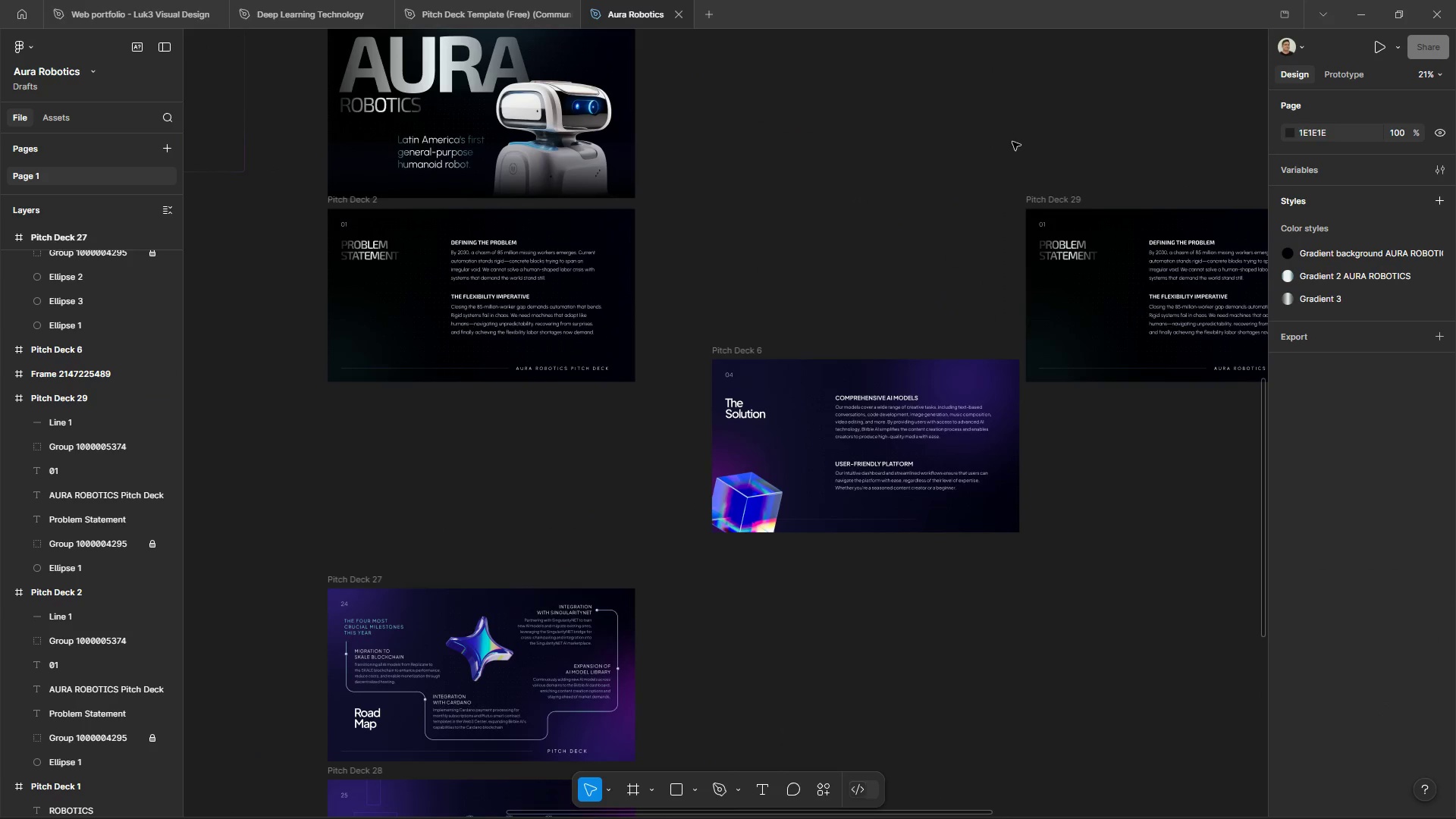 
hold_key(key=AltLeft, duration=0.81)
 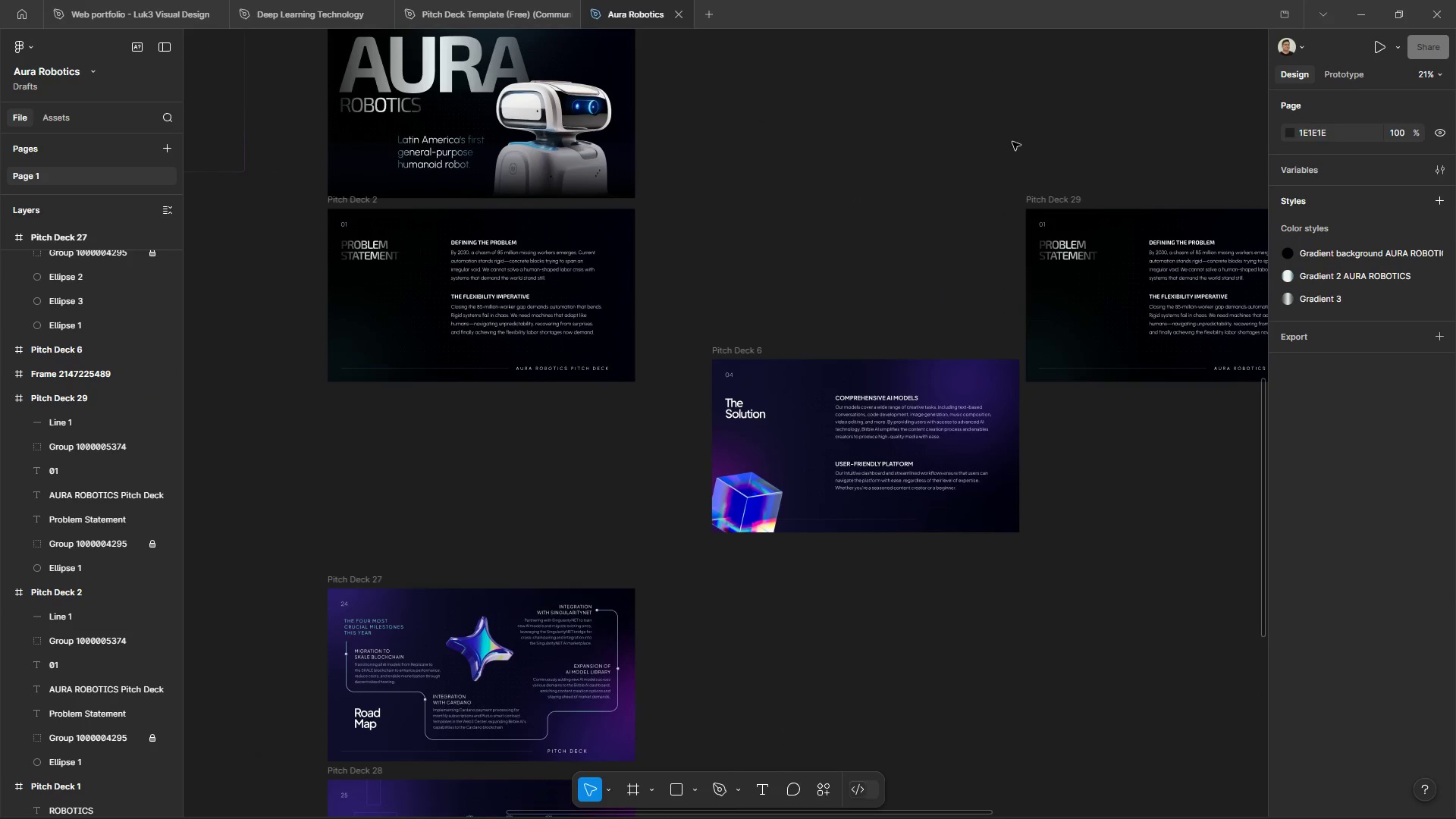 
left_click([733, 164])
 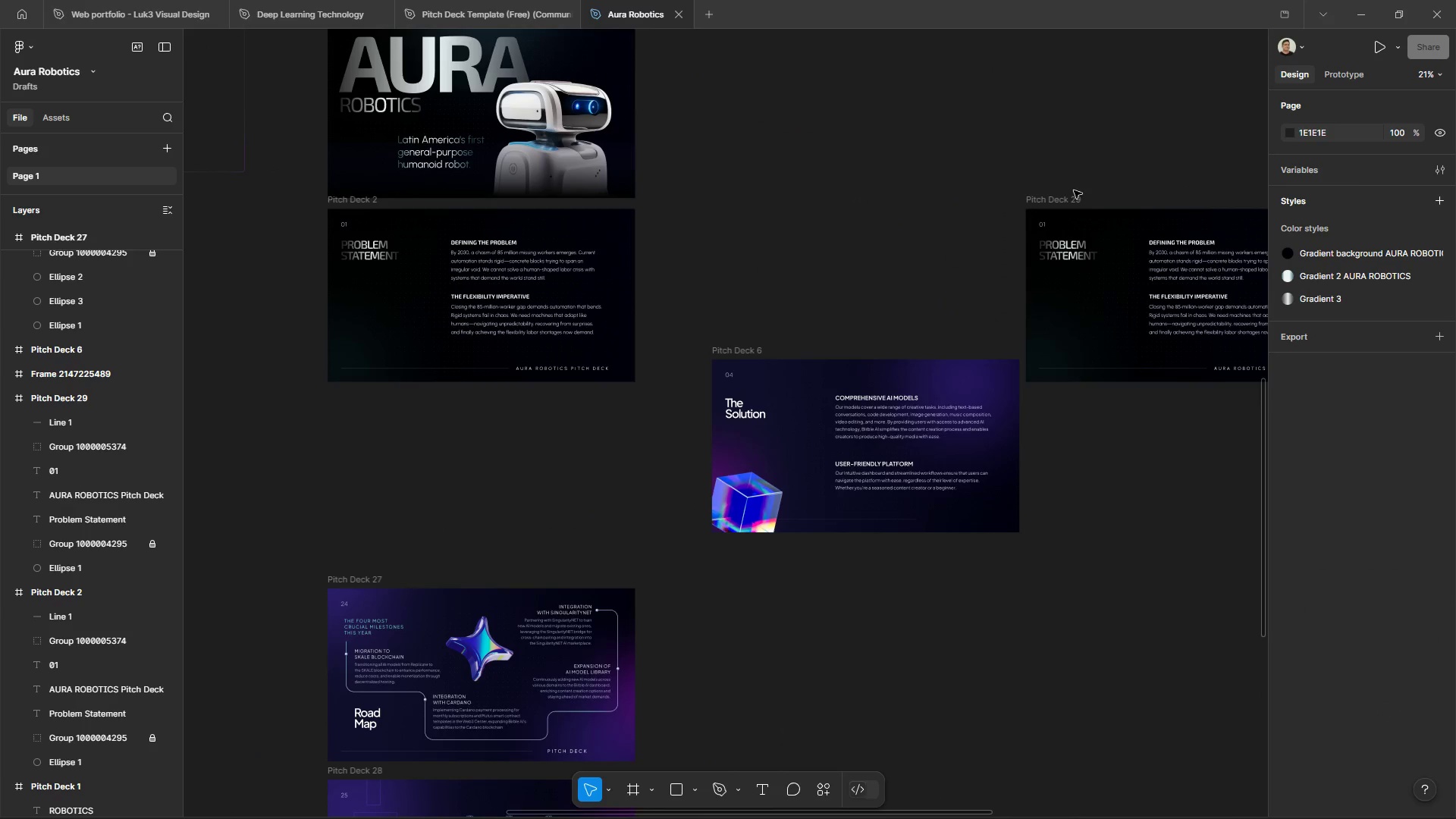 
scroll: coordinate [705, 174], scroll_direction: down, amount: 1.0
 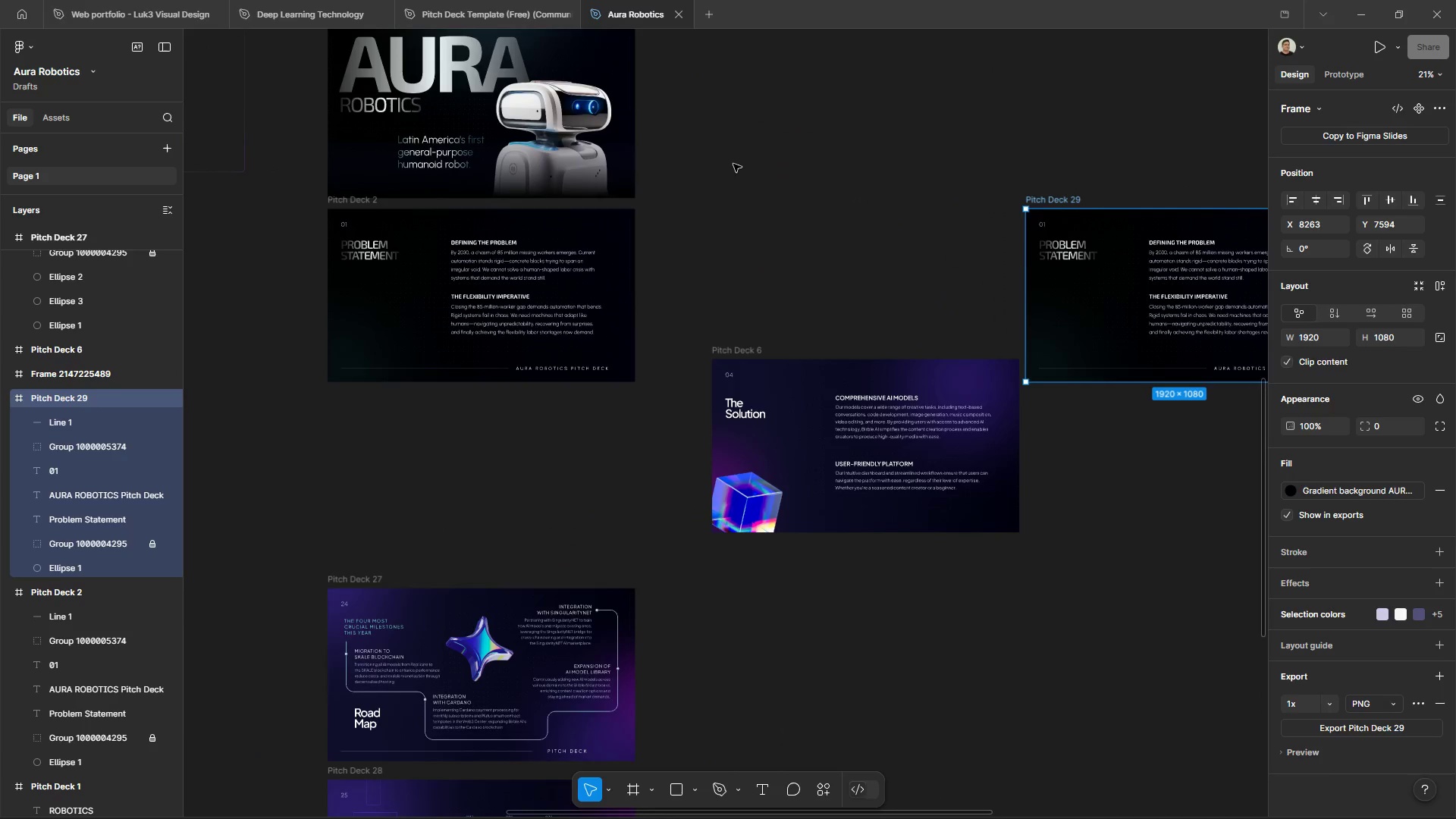 
left_click_drag(start_coordinate=[1075, 199], to_coordinate=[375, 384])
 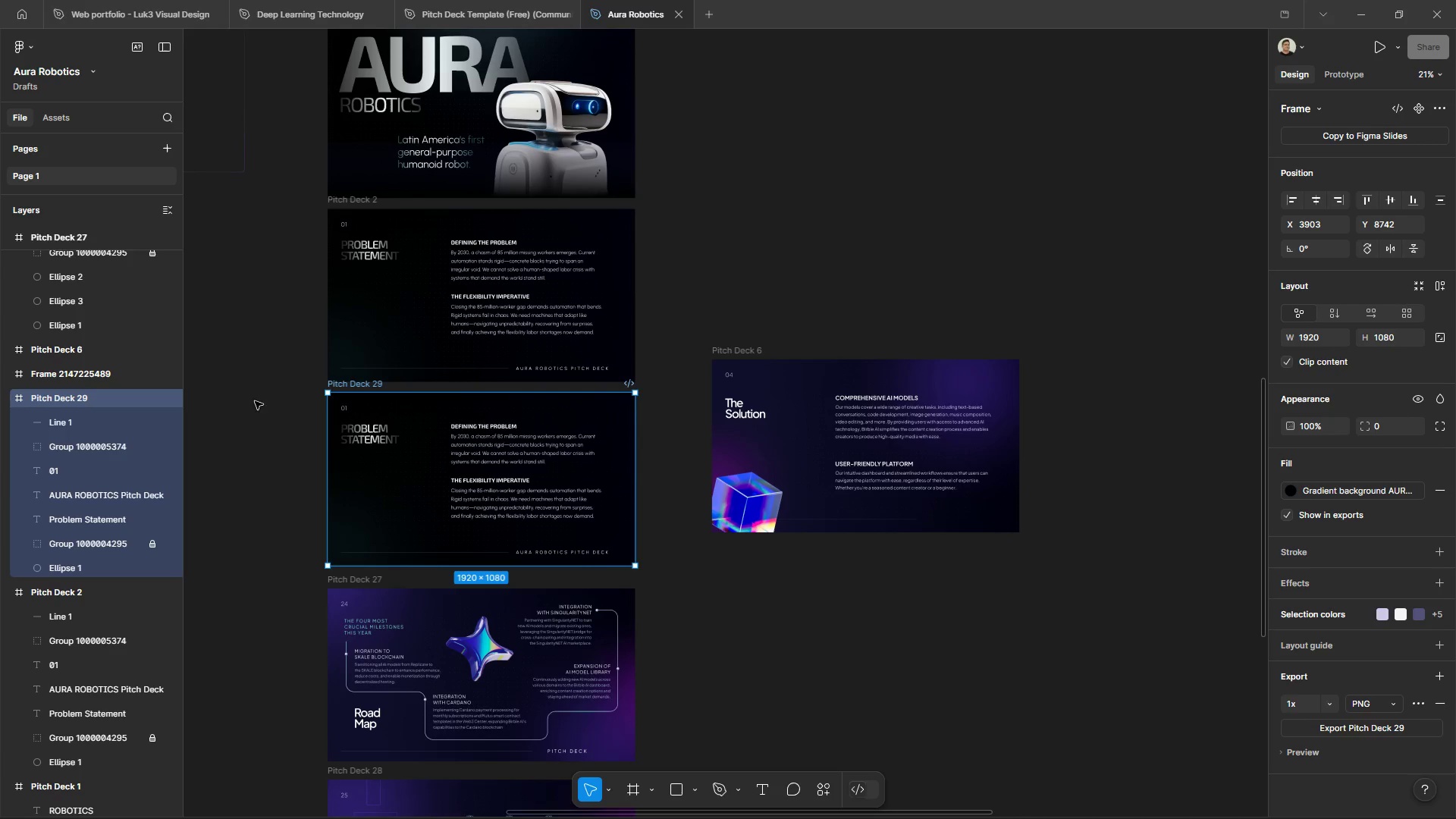 
left_click([255, 401])
 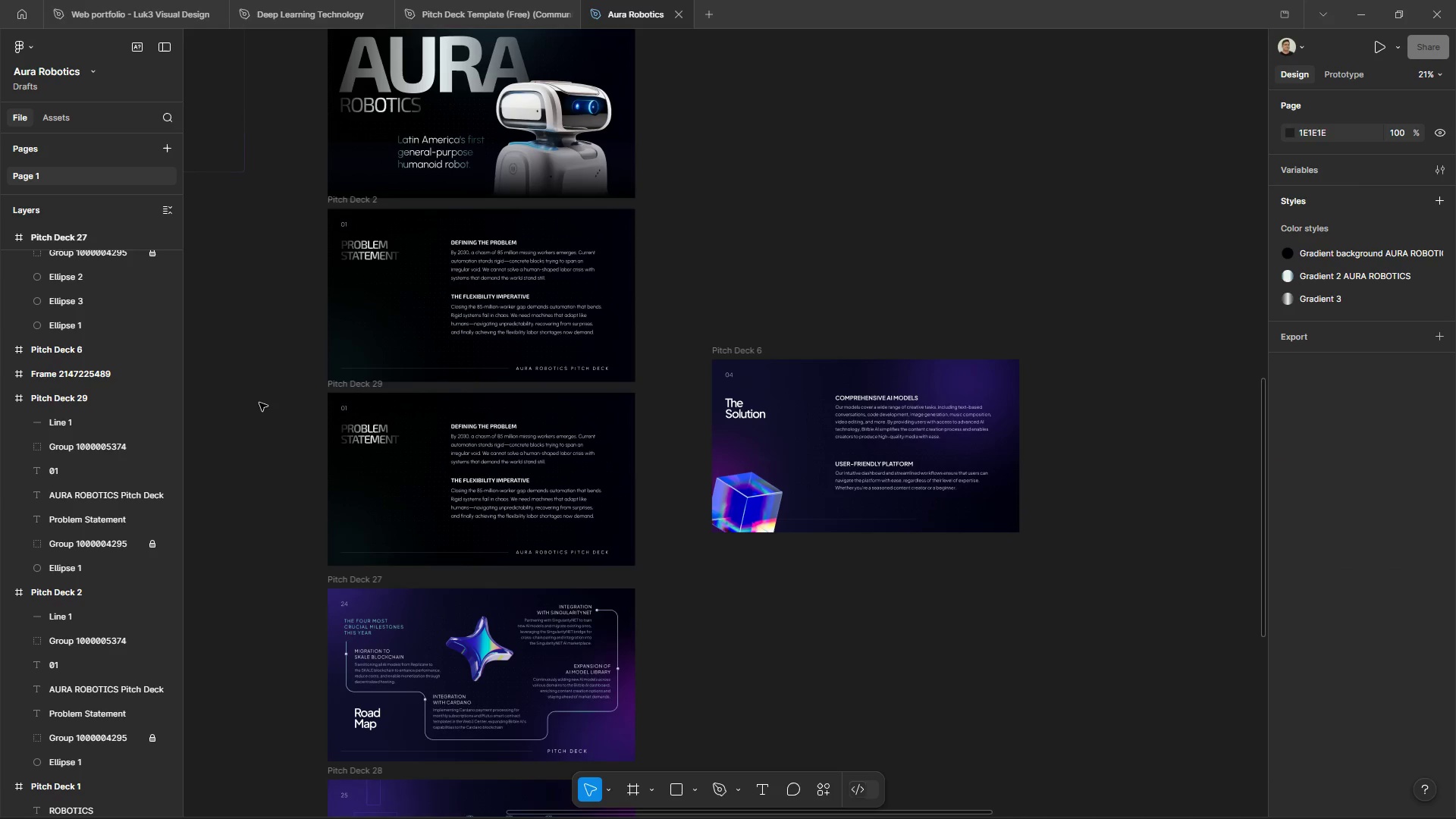 
hold_key(key=ControlLeft, duration=1.11)
hold_key(key=AltLeft, duration=1.05)
scroll: coordinate [551, 340], scroll_direction: up, amount: 15.0
 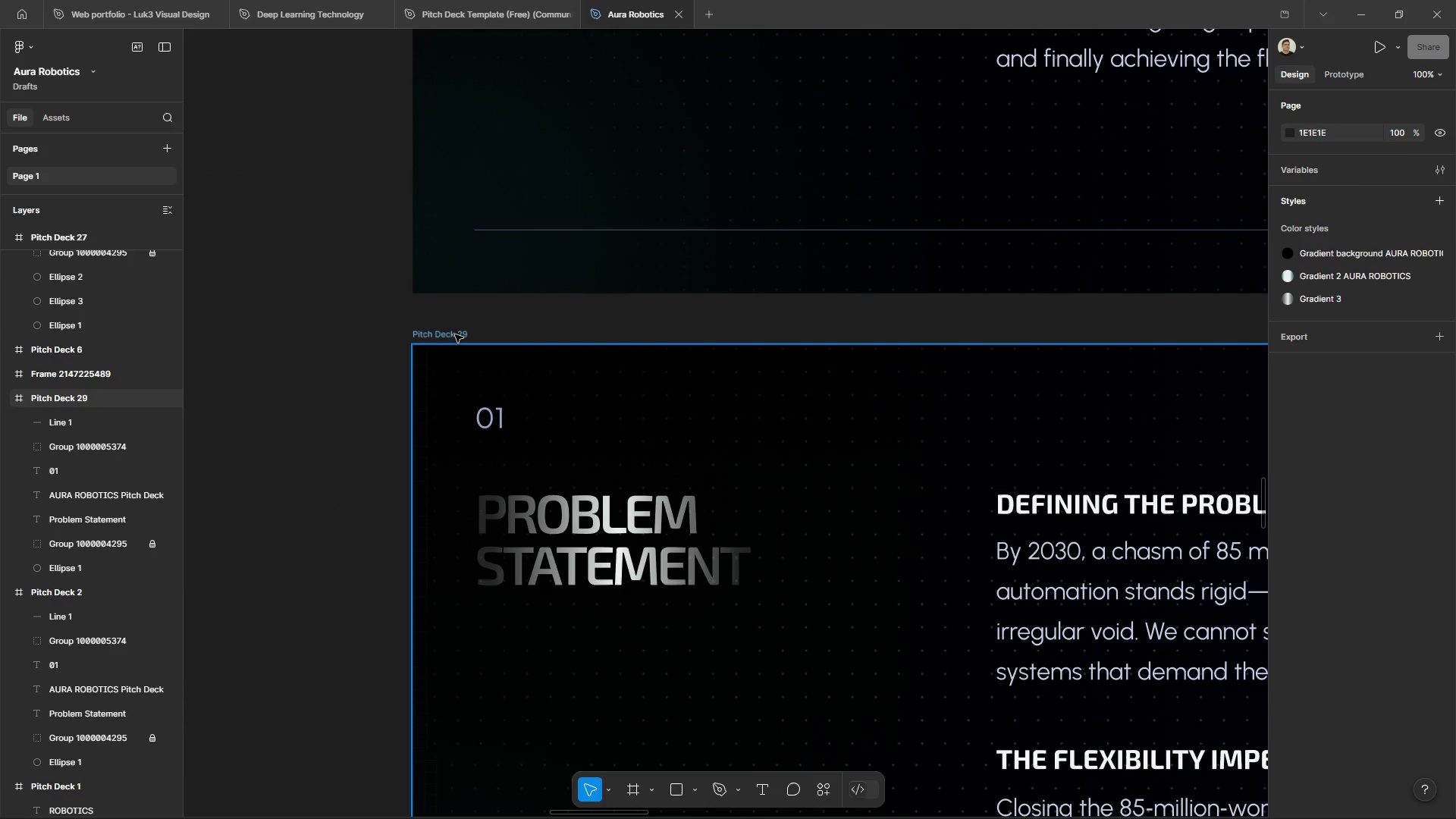 
double_click([455, 334])
 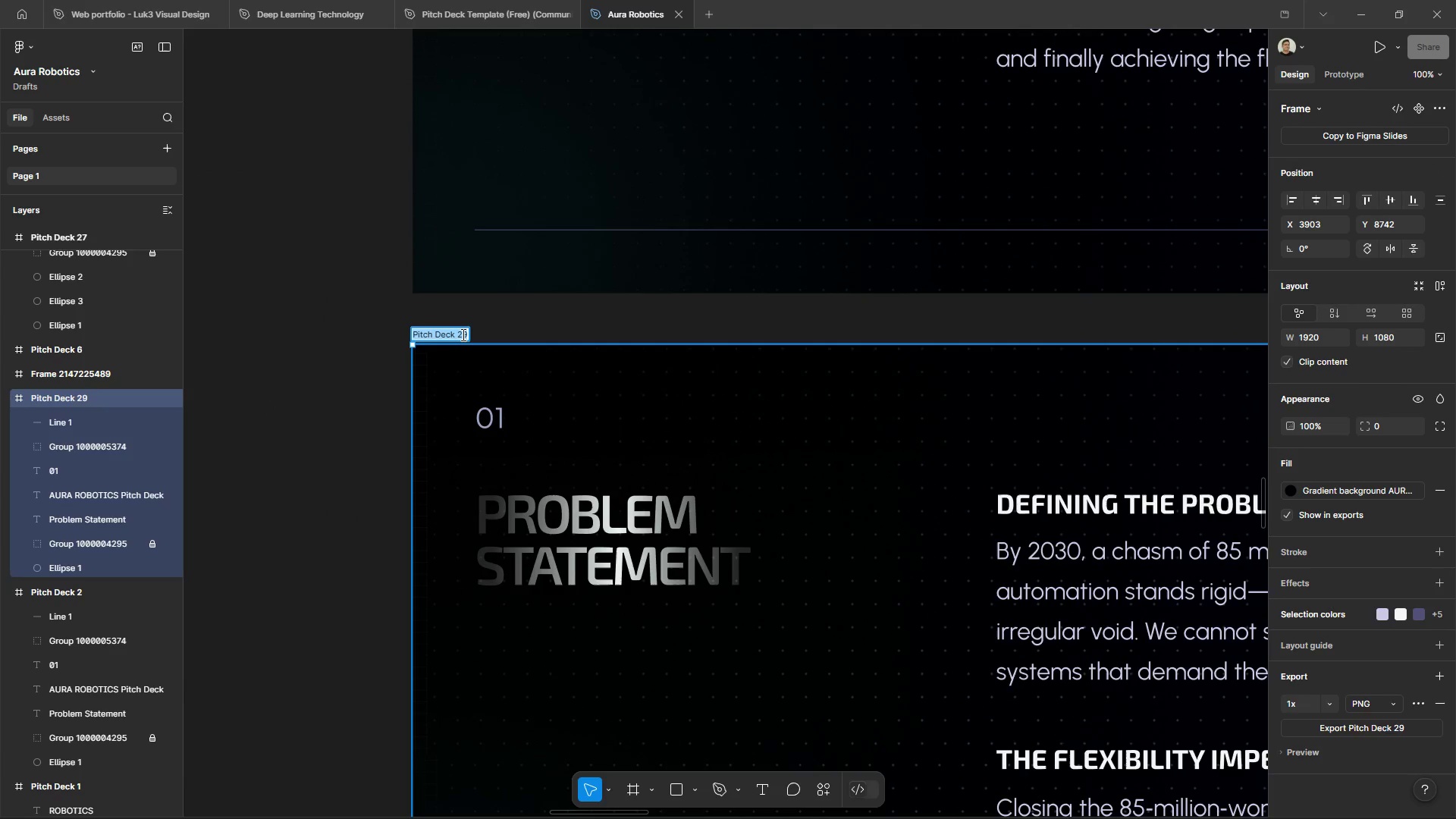 
triple_click([462, 334])
 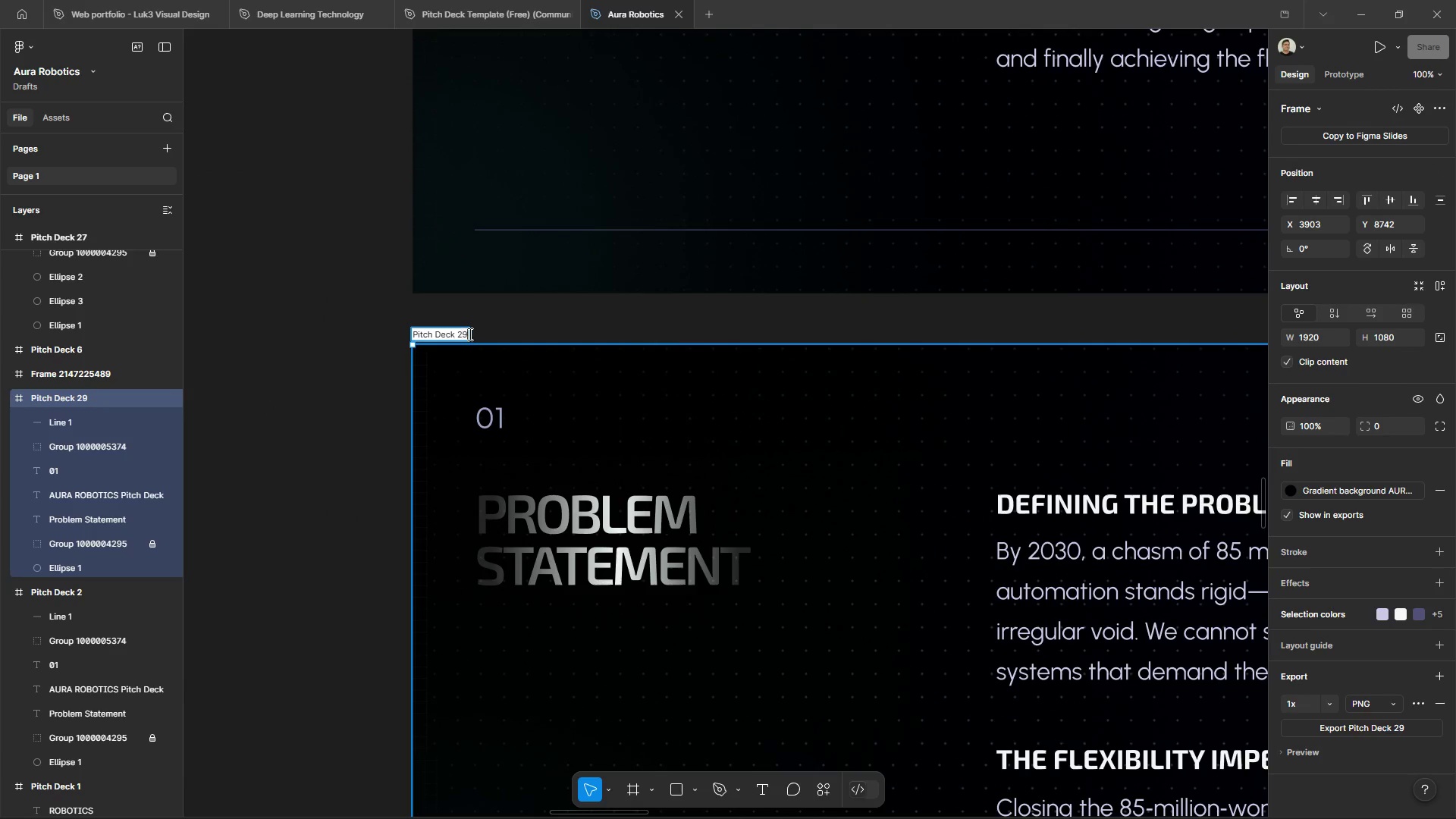 
left_click_drag(start_coordinate=[469, 334], to_coordinate=[457, 334])
 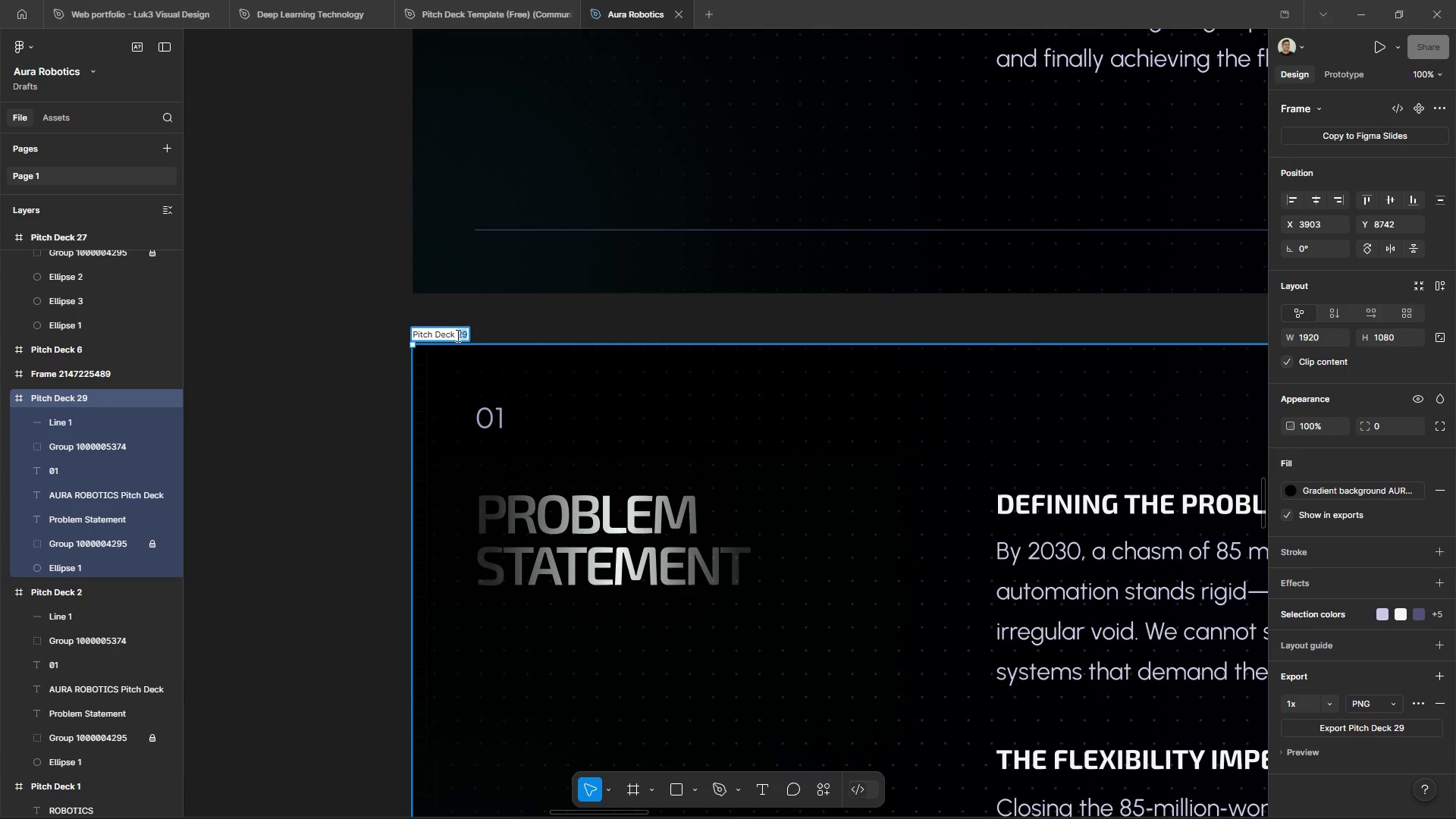 
key(3)
 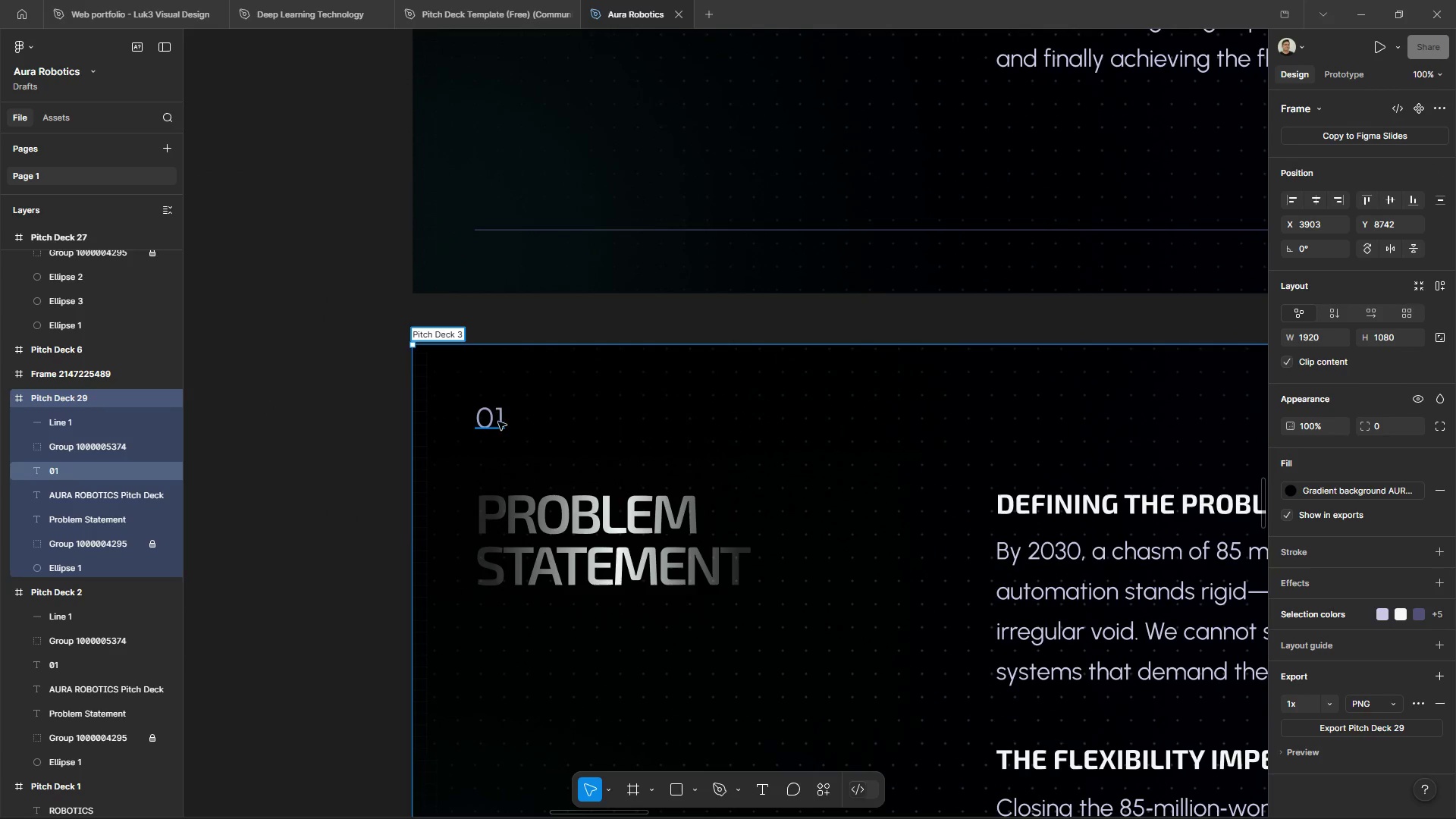 
double_click([498, 422])
 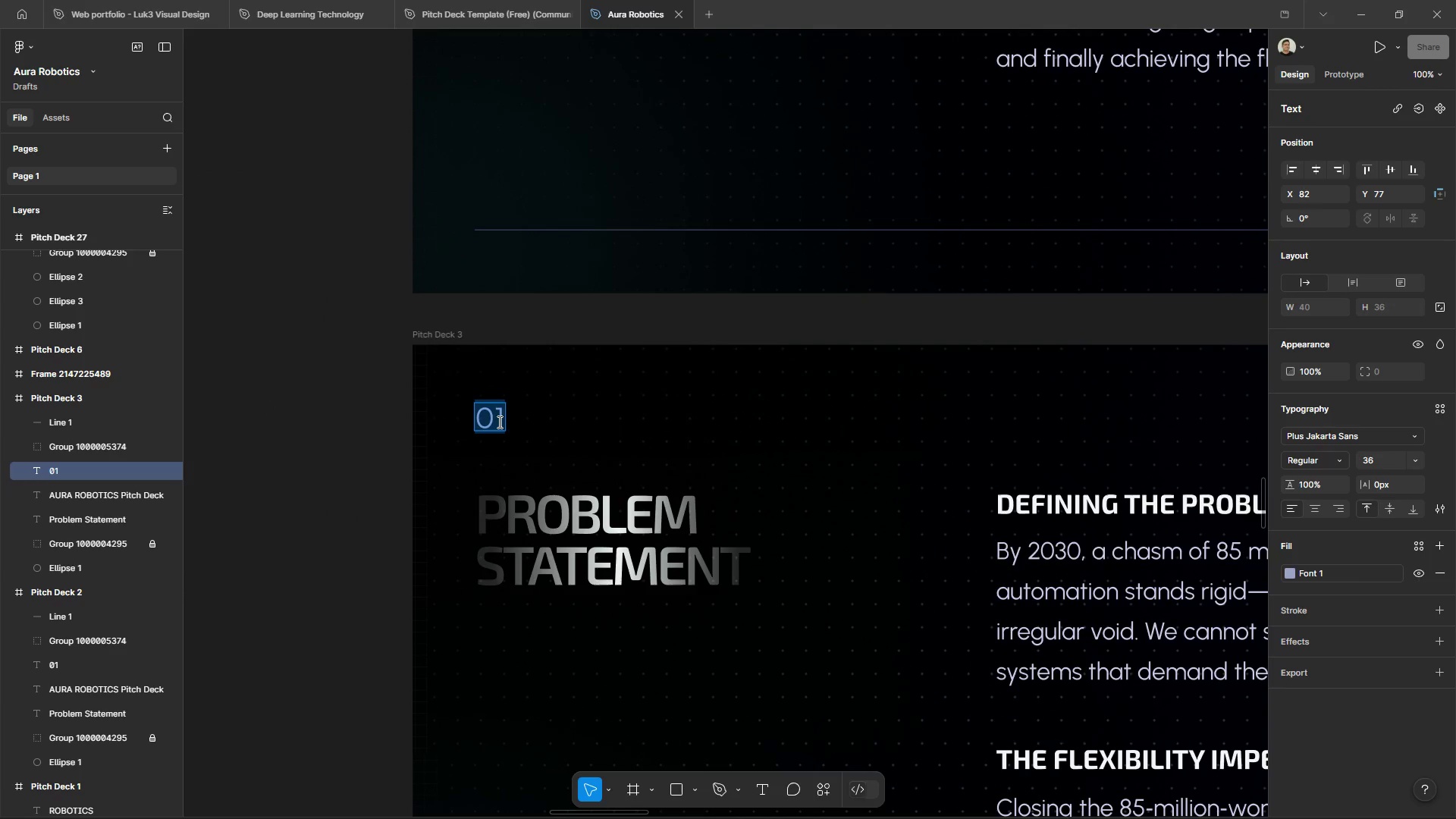 
double_click([498, 422])
 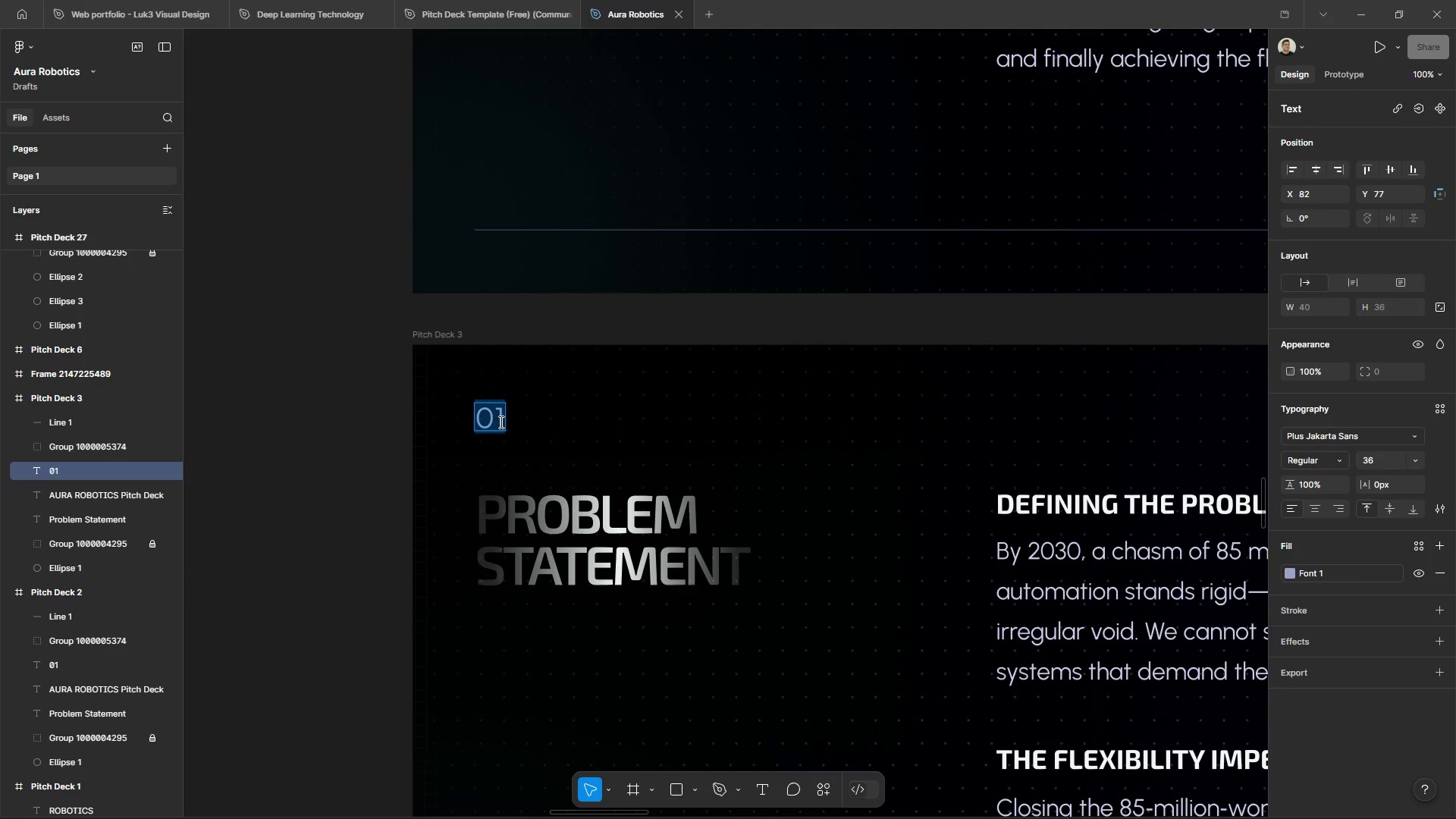 
triple_click([502, 422])
 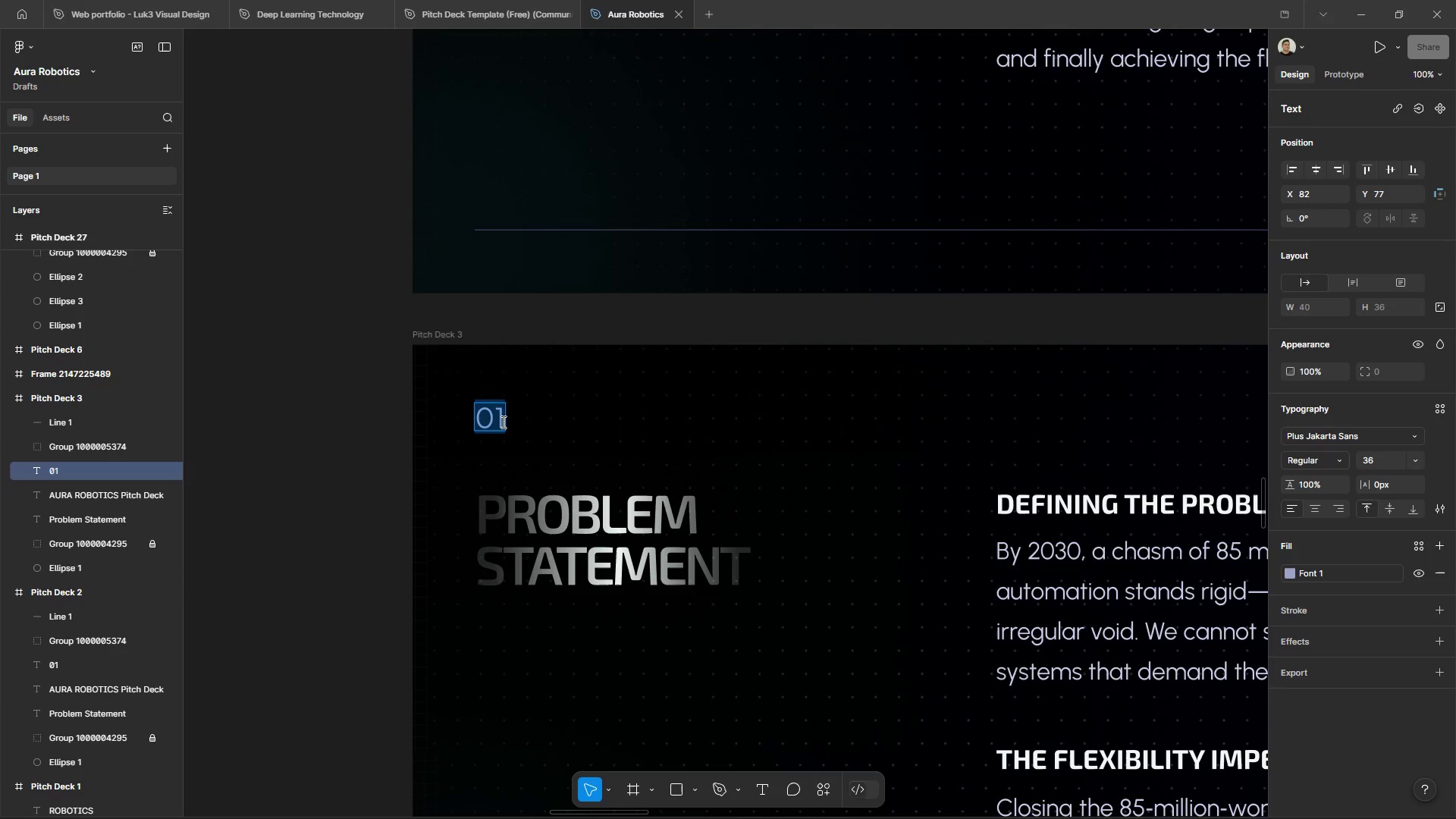 
triple_click([502, 422])
 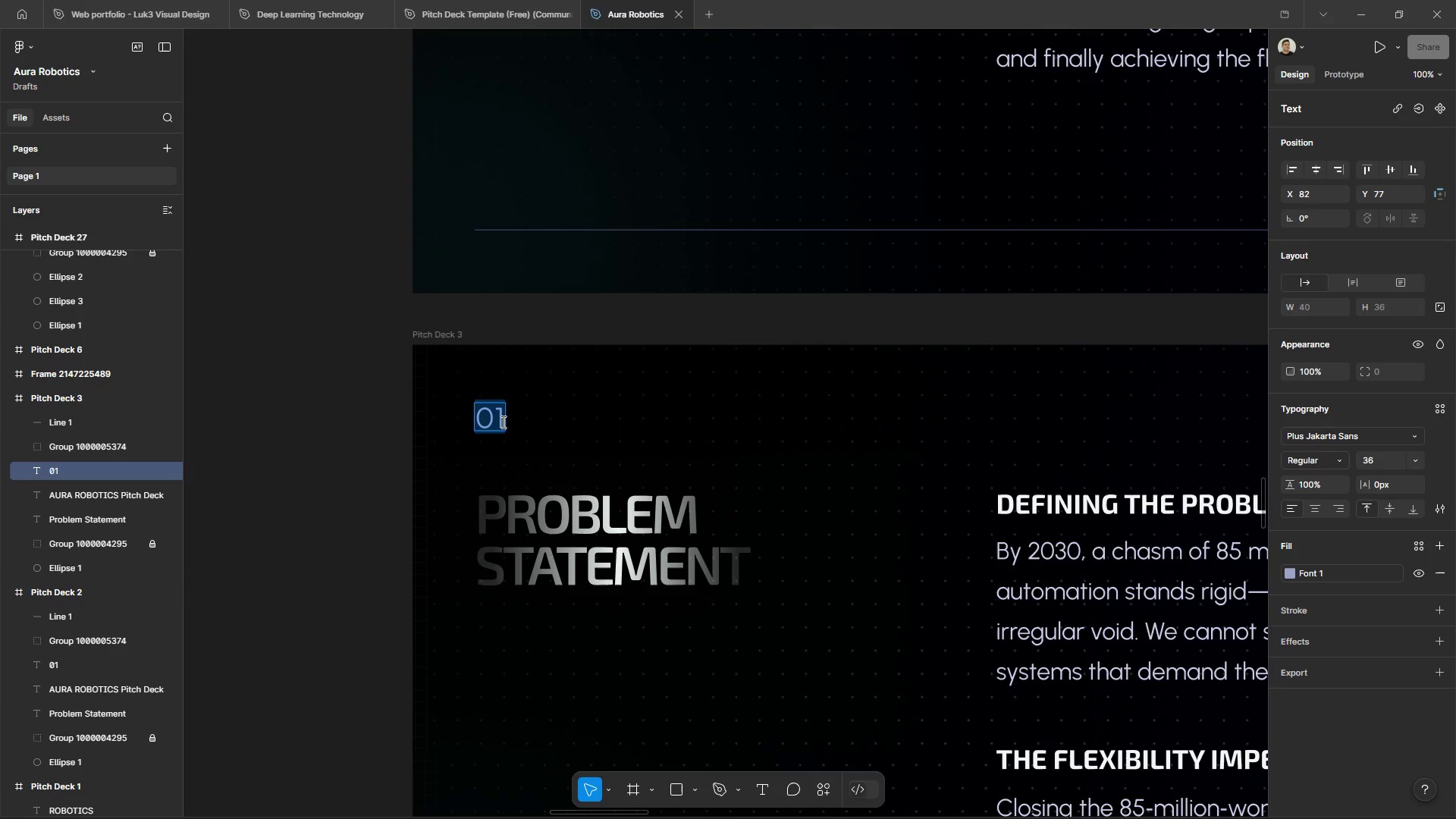 
left_click([502, 422])
 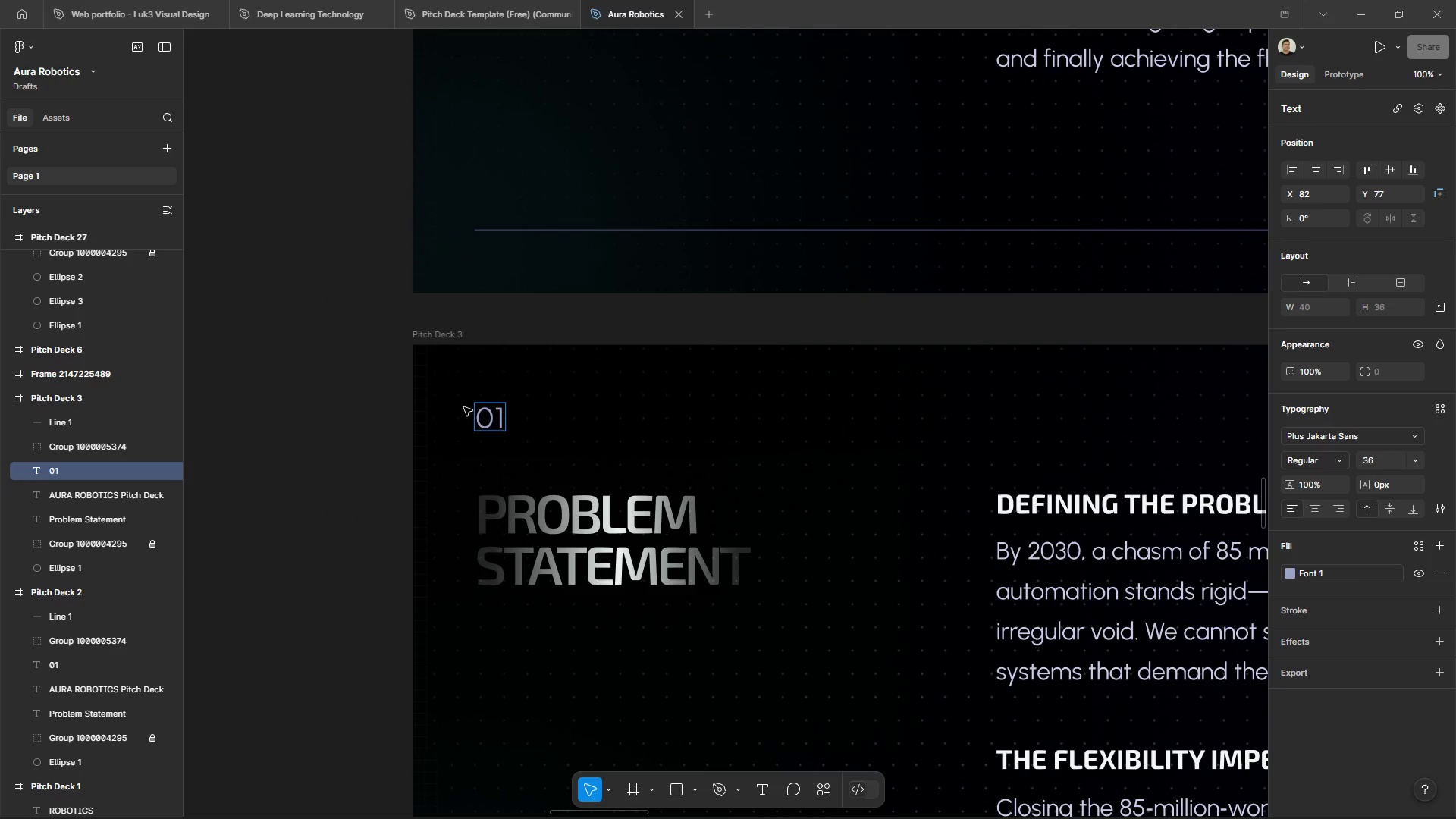 
key(Backspace)
 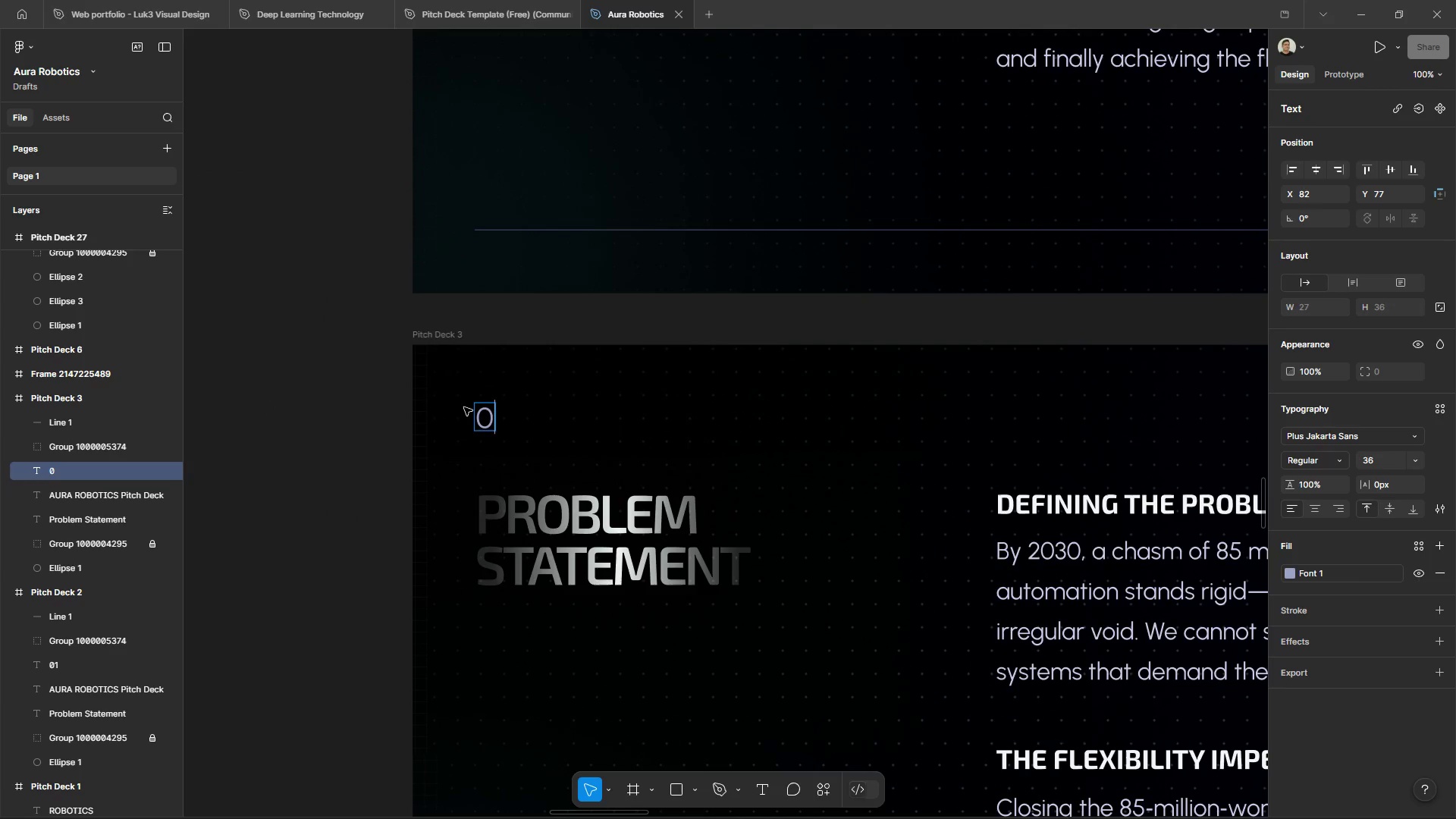 
key(2)
 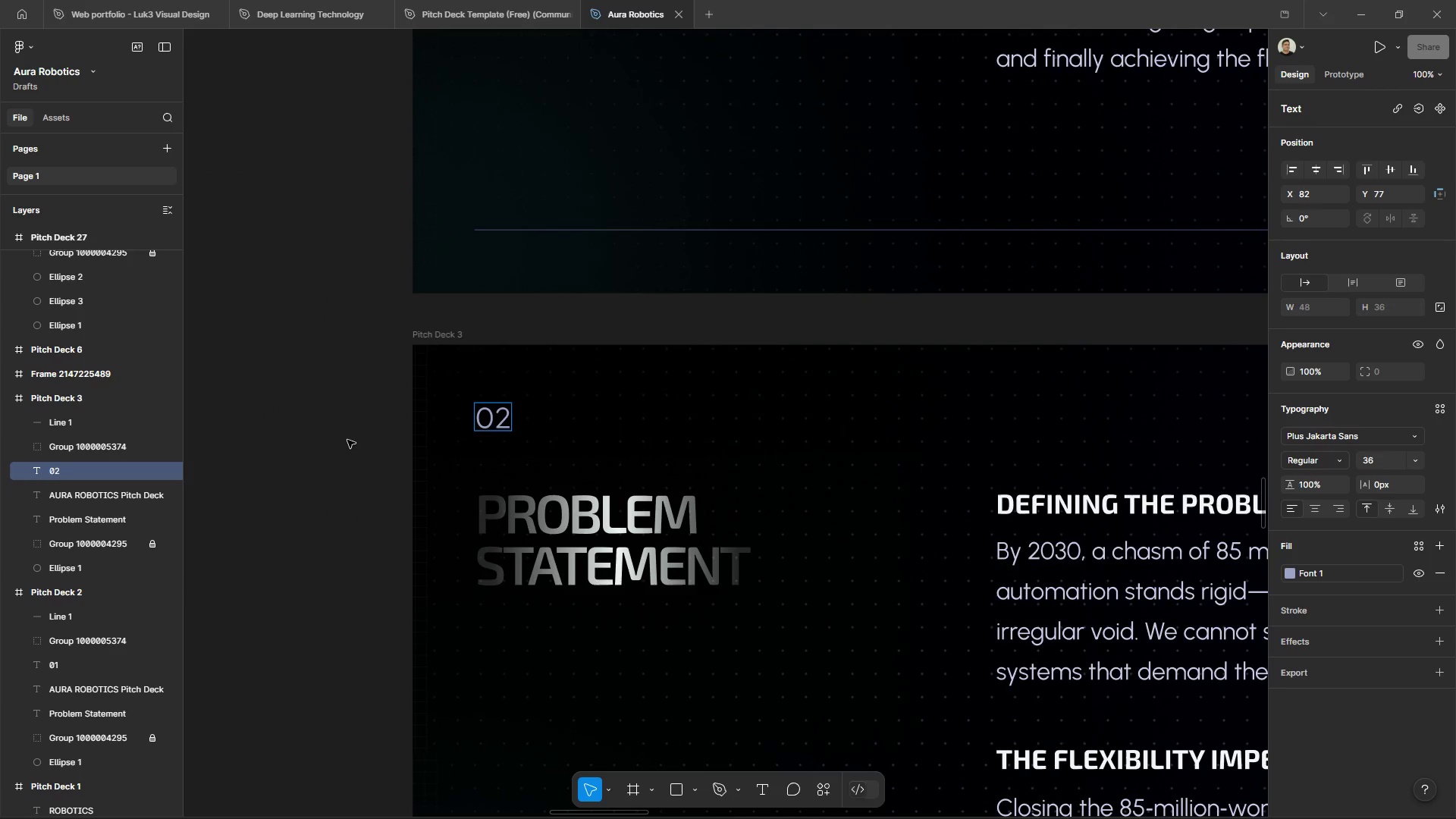 
double_click([347, 440])
 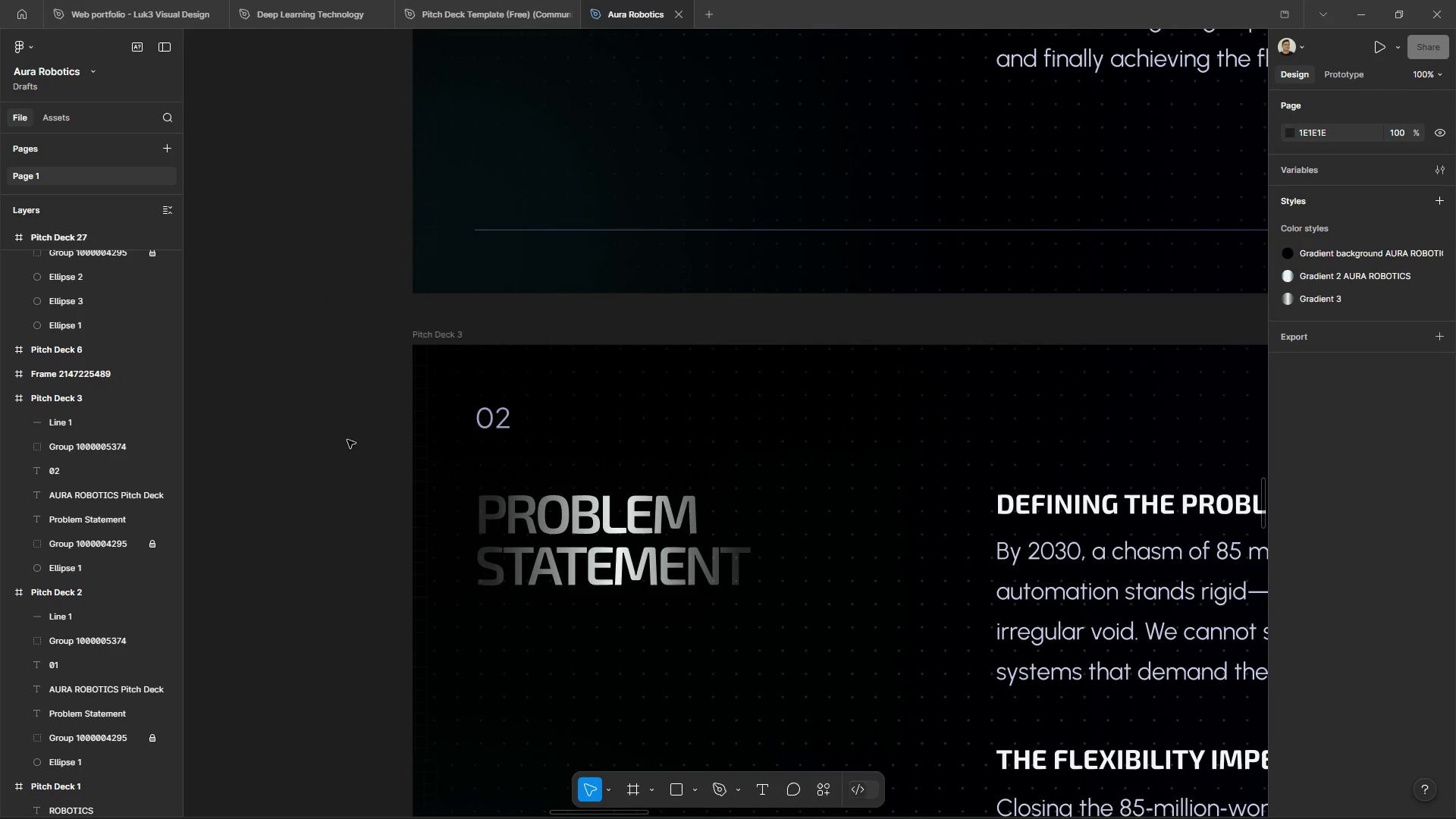 
hold_key(key=ControlLeft, duration=1.55)
hold_key(key=AltLeft, duration=1.5)
scroll: coordinate [792, 449], scroll_direction: down, amount: 12.0
 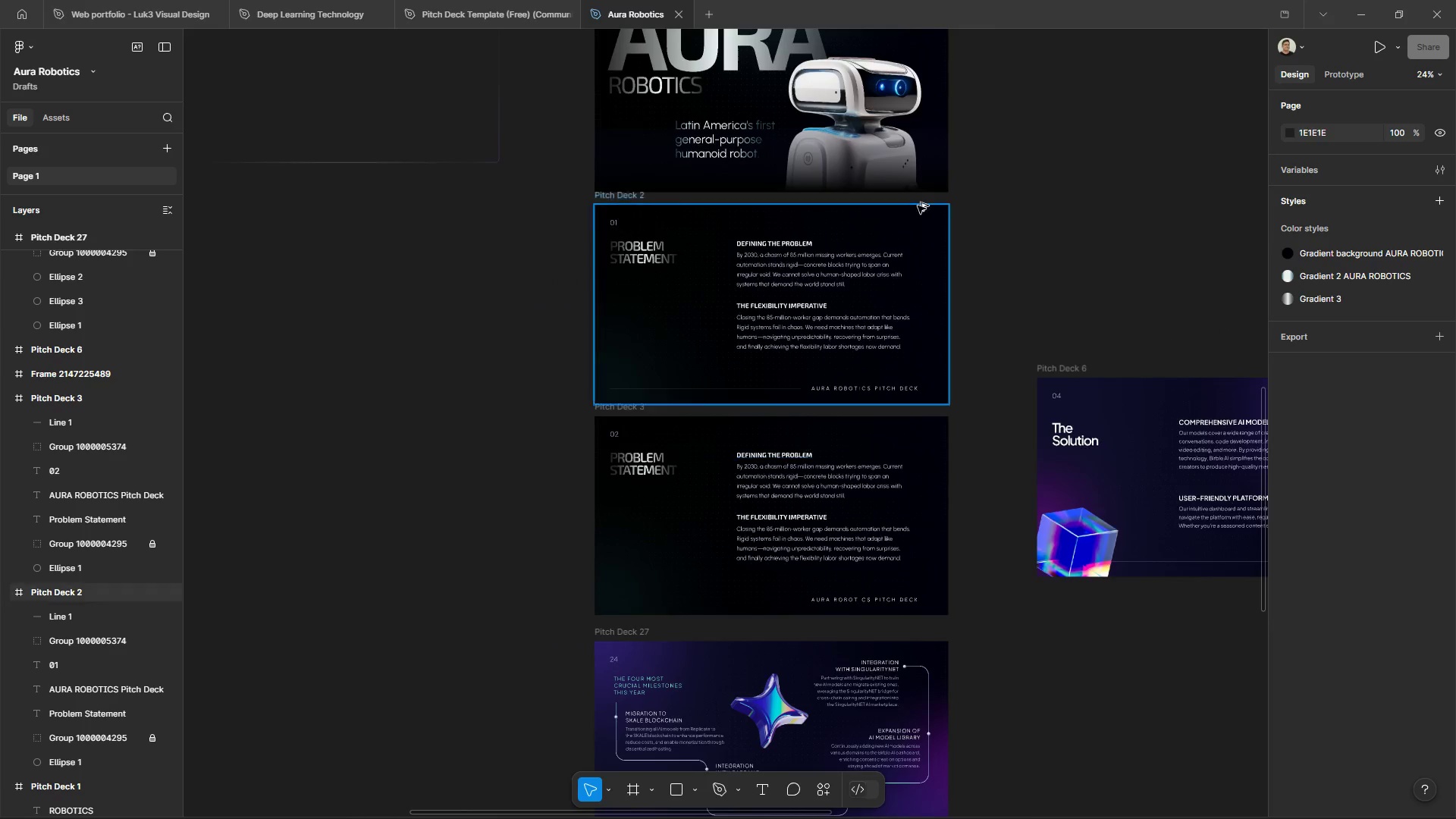 
hold_key(key=AltLeft, duration=3.39)
scroll: coordinate [963, 370], scroll_direction: up, amount: 6.0
 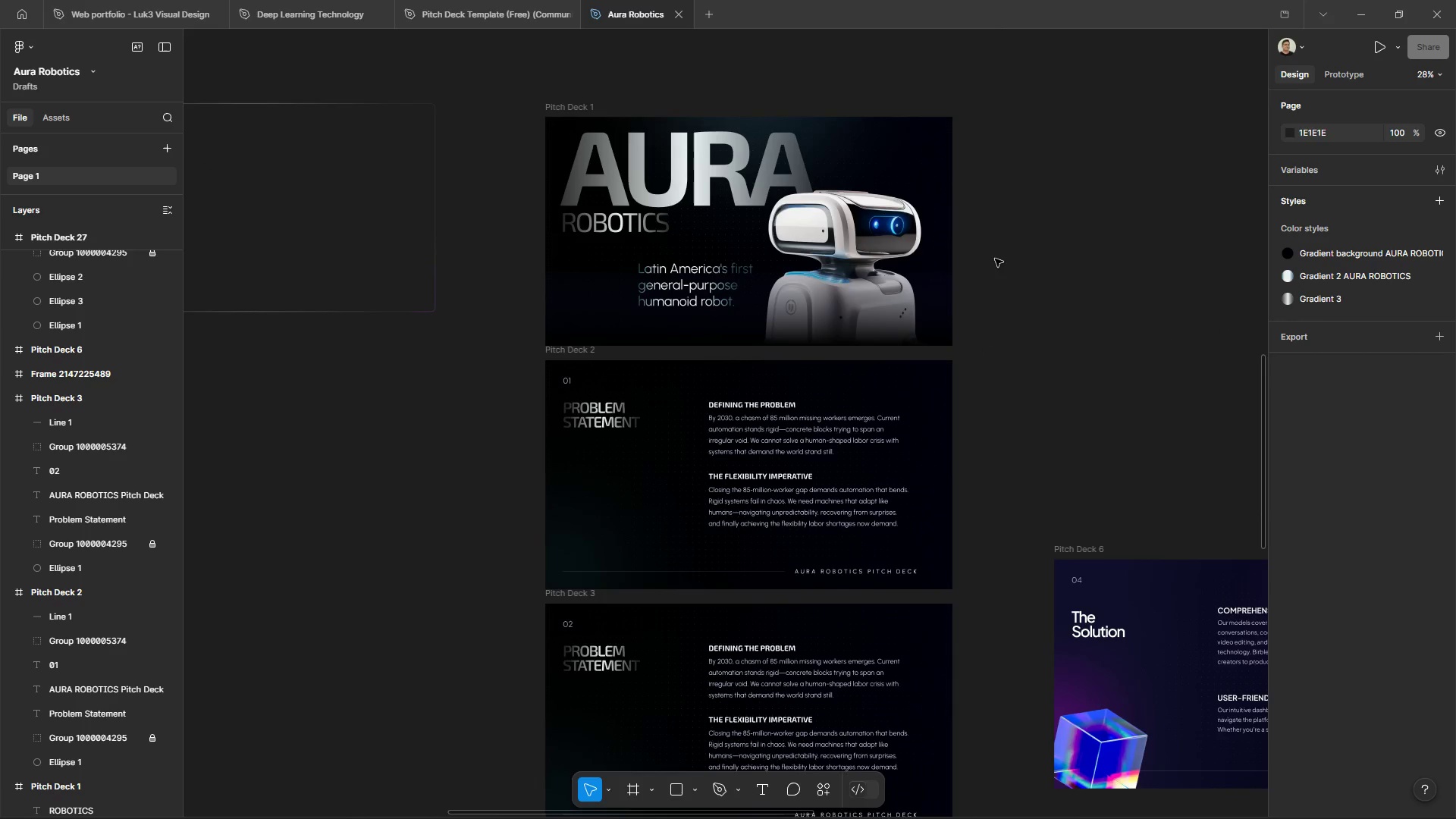 
scroll: coordinate [994, 261], scroll_direction: down, amount: 5.0
 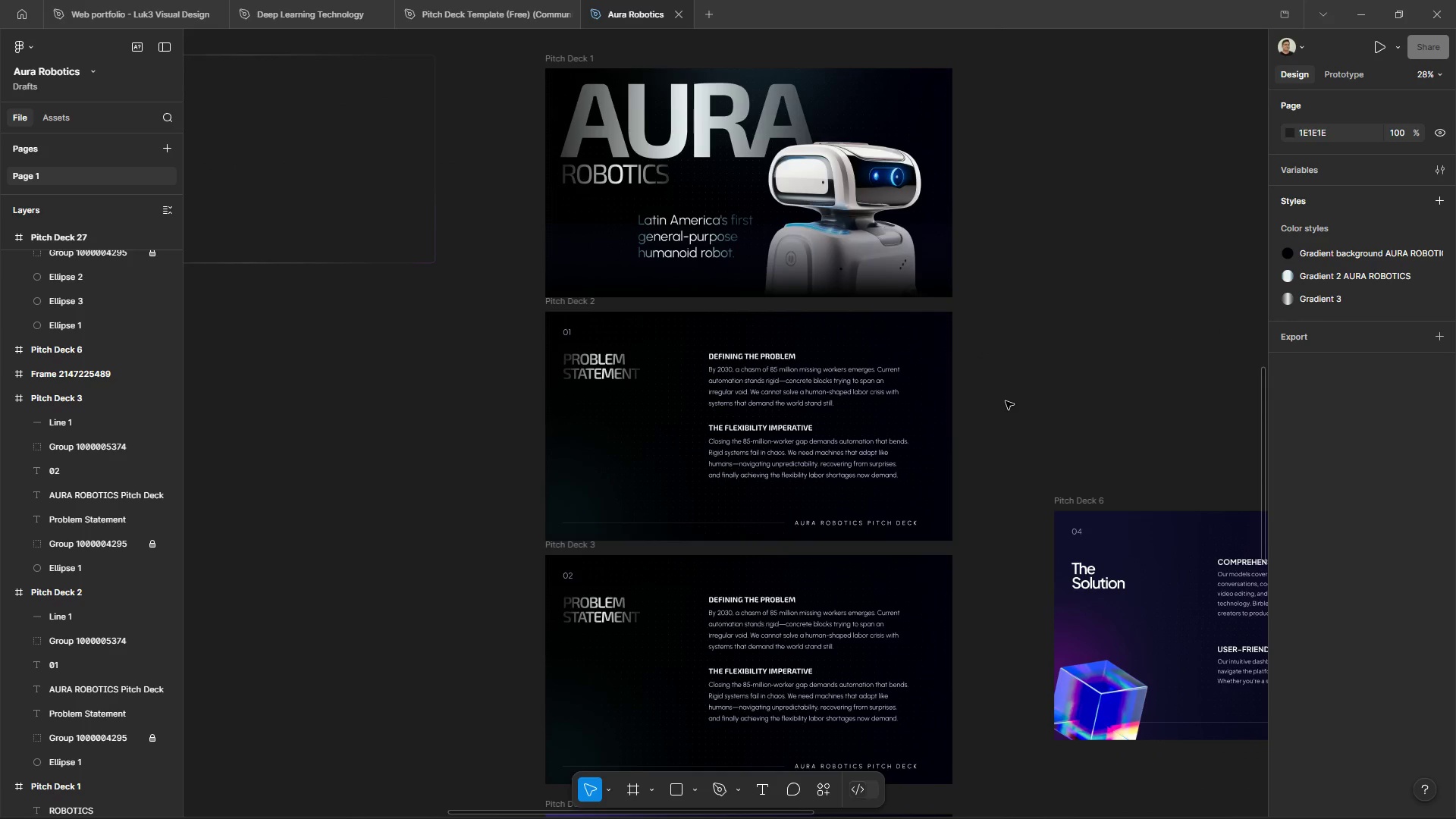 
hold_key(key=ControlLeft, duration=4.02)
 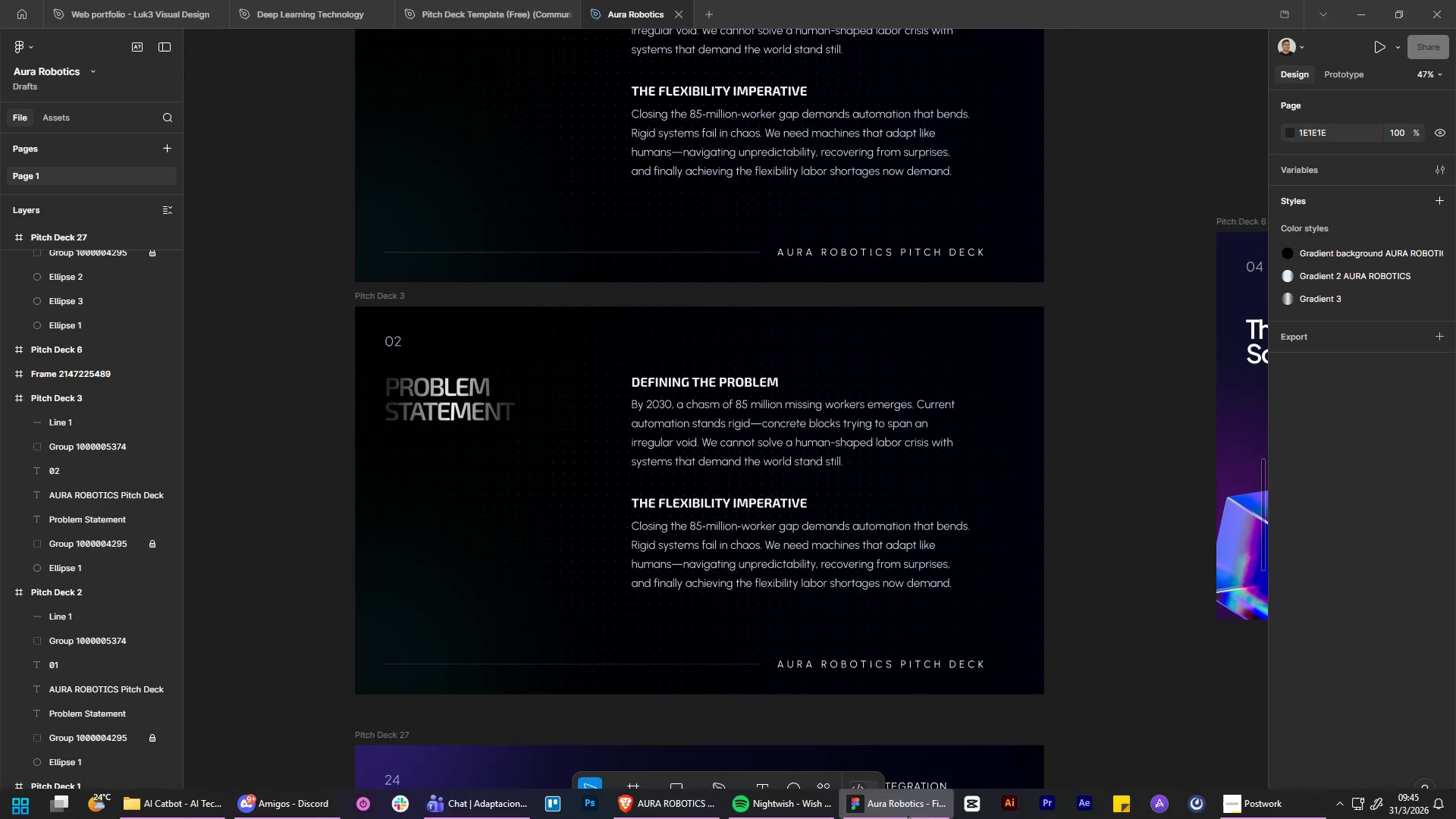 
hold_key(key=AltLeft, duration=1.53)
 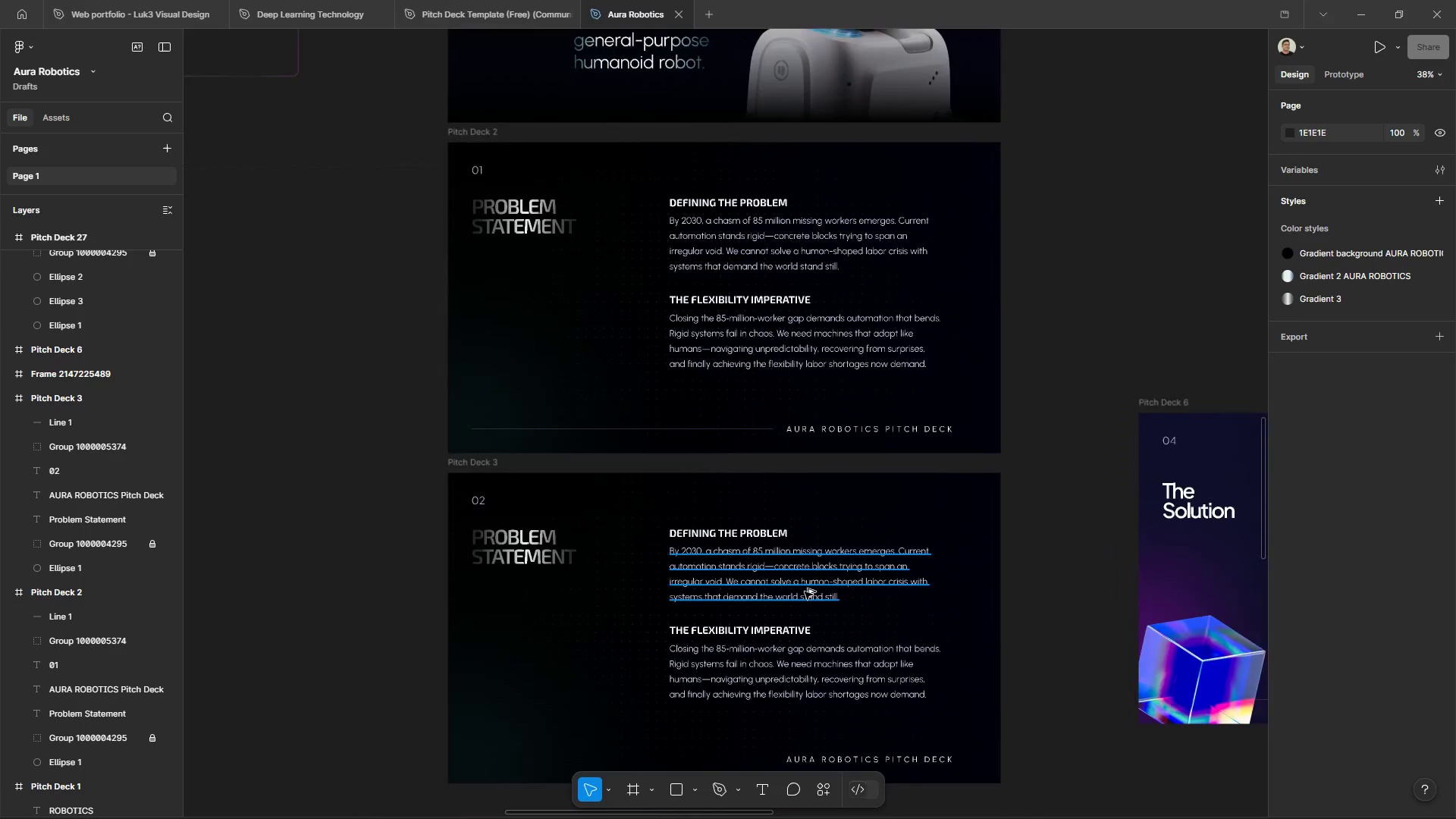 
scroll: coordinate [991, 442], scroll_direction: down, amount: 7.0
 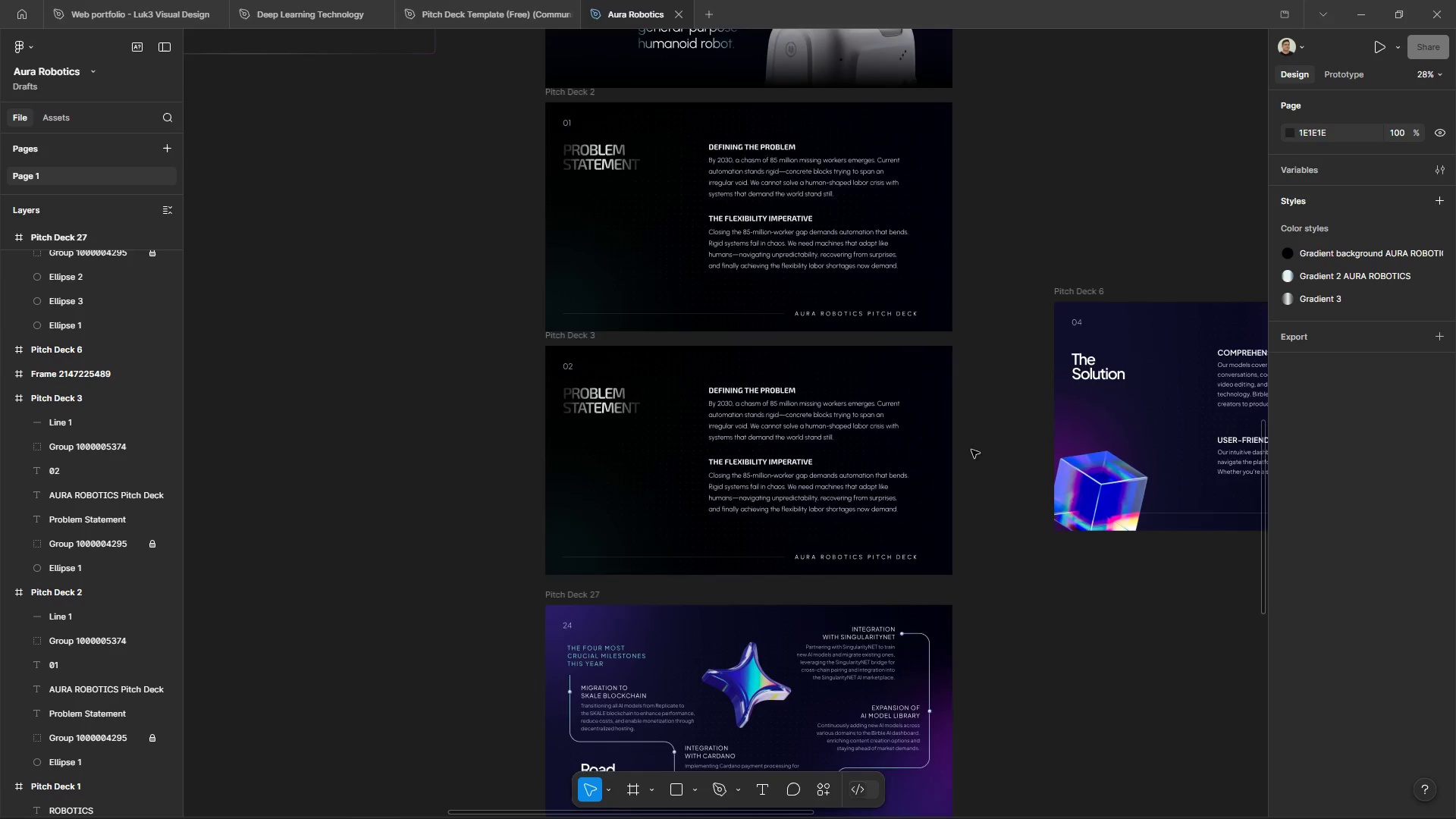 
hold_key(key=AltLeft, duration=1.51)
hold_key(key=AltLeft, duration=0.89)
scroll: coordinate [861, 473], scroll_direction: up, amount: 7.0
 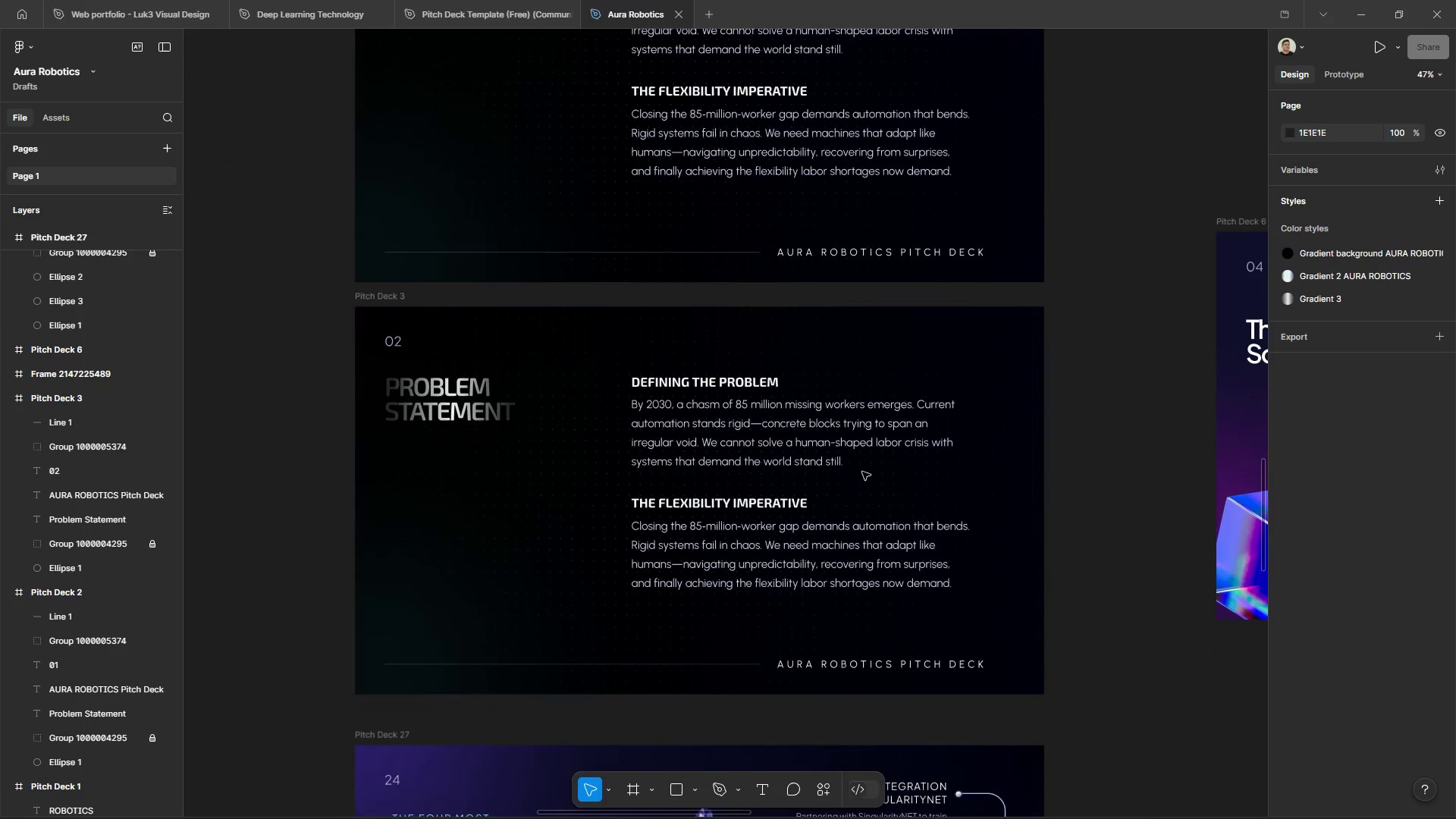 
left_click([698, 812])
 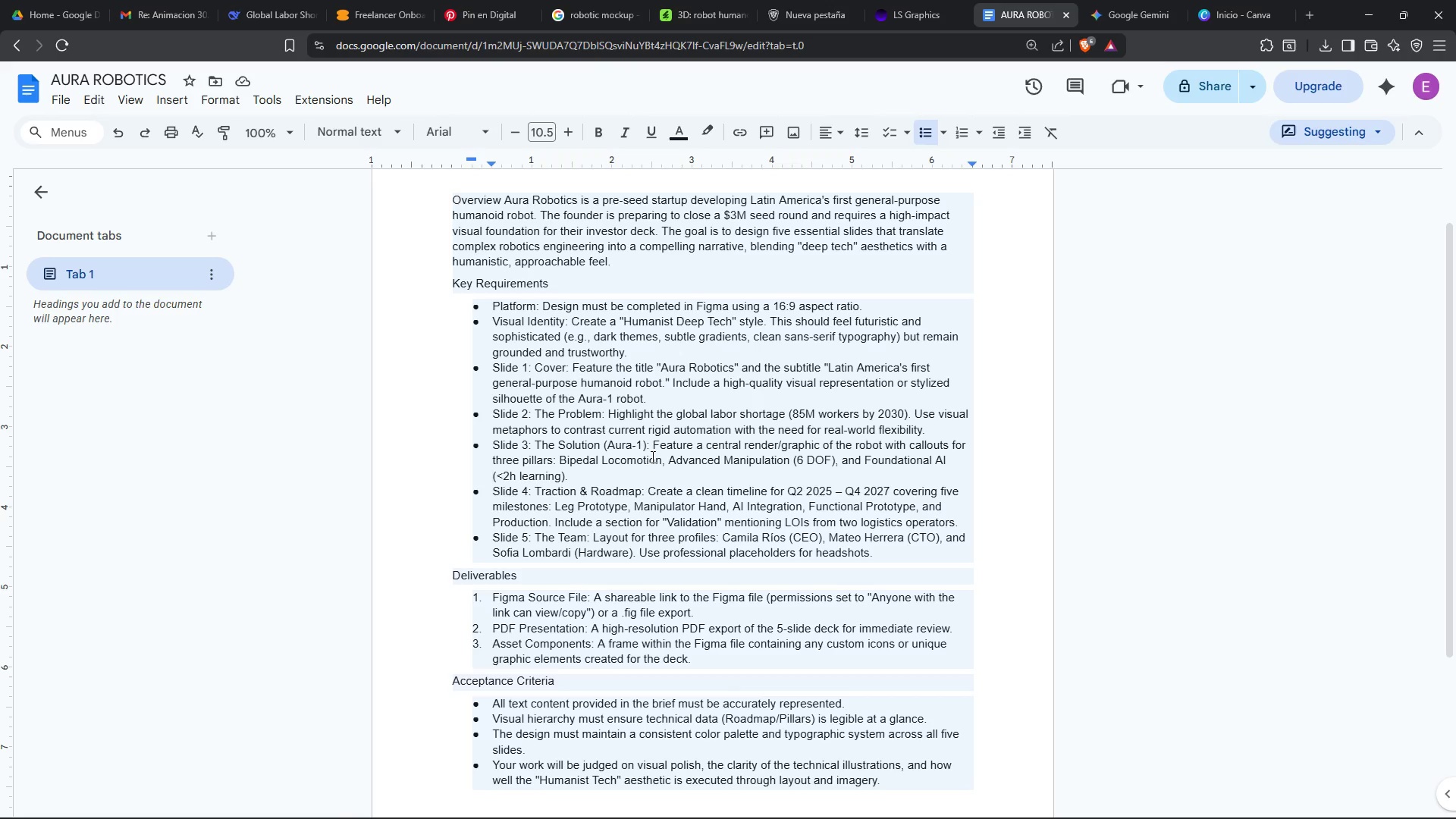 
wait(6.55)
 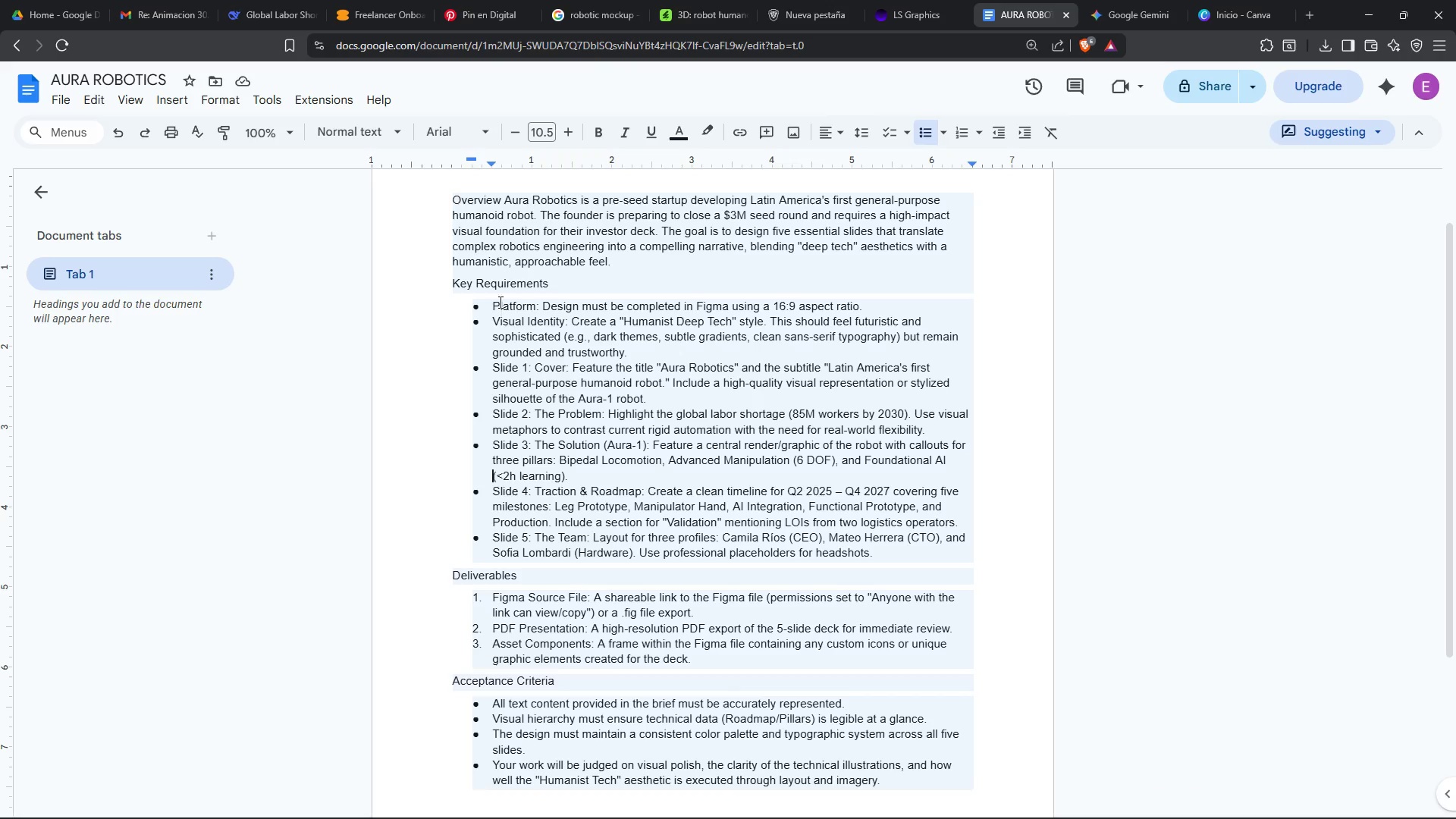 
left_click_drag(start_coordinate=[535, 449], to_coordinate=[571, 476])
 